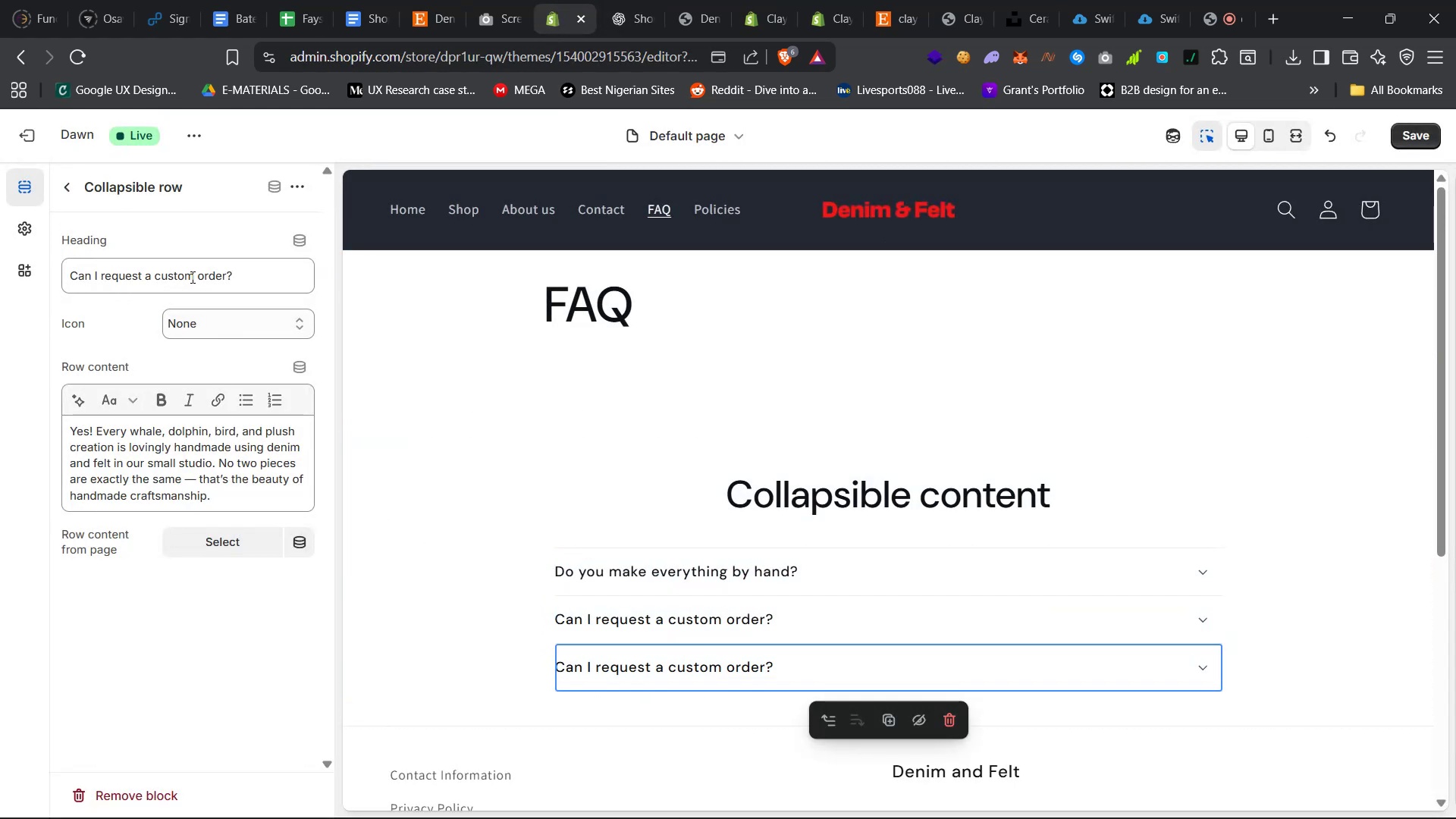 
left_click_drag(start_coordinate=[236, 277], to_coordinate=[68, 271])
 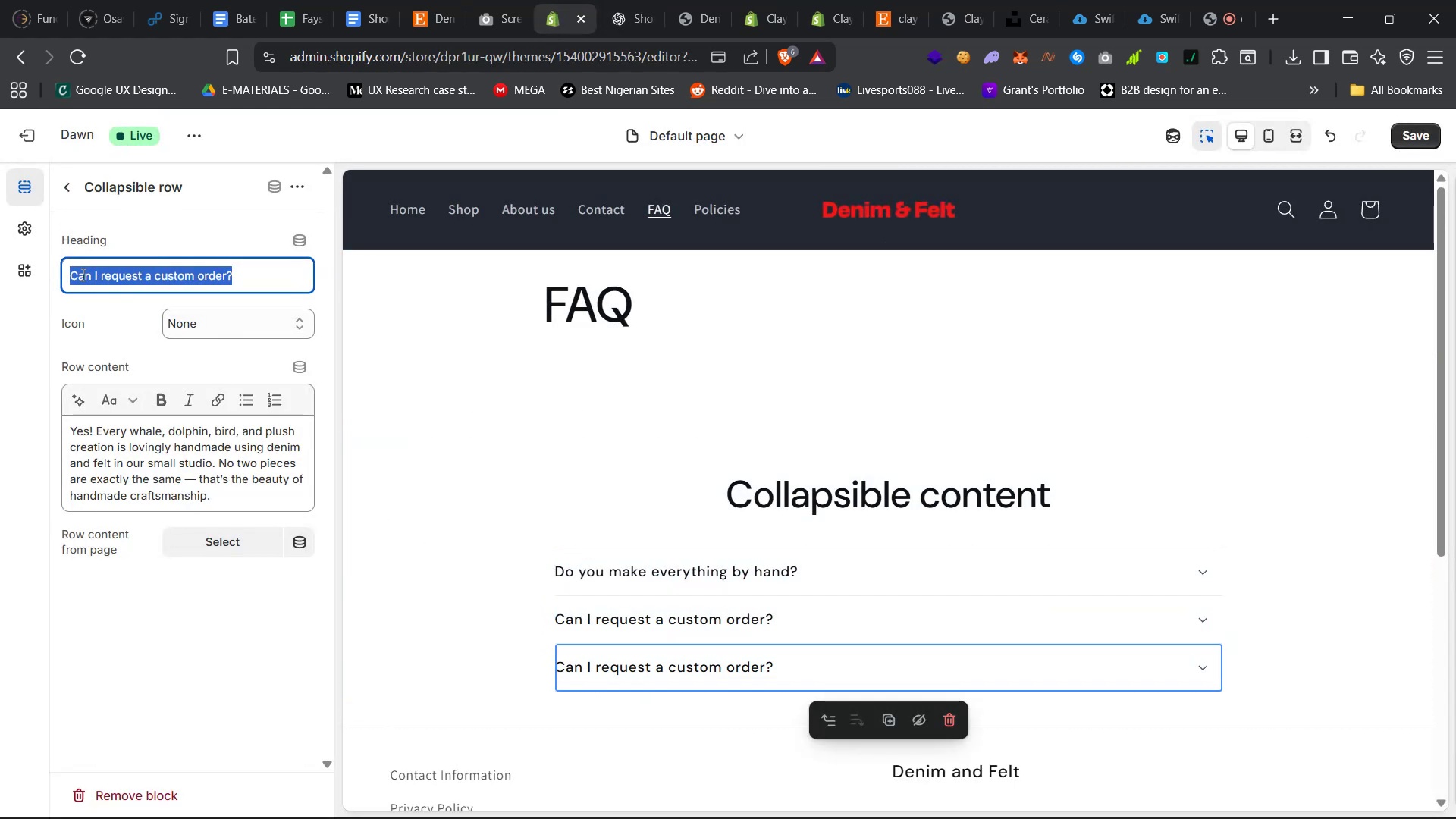 
right_click([82, 275])
 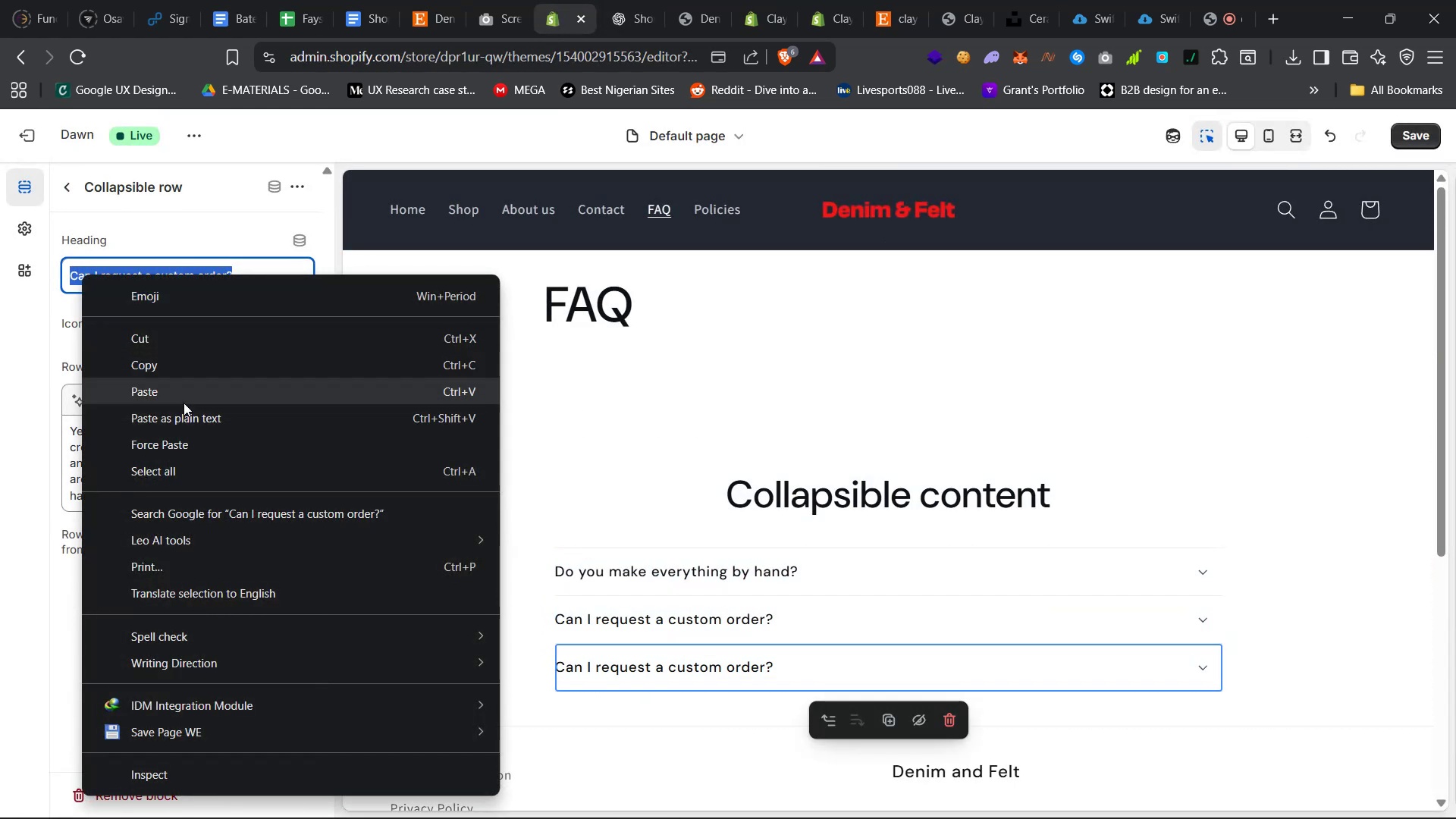 
left_click([190, 396])
 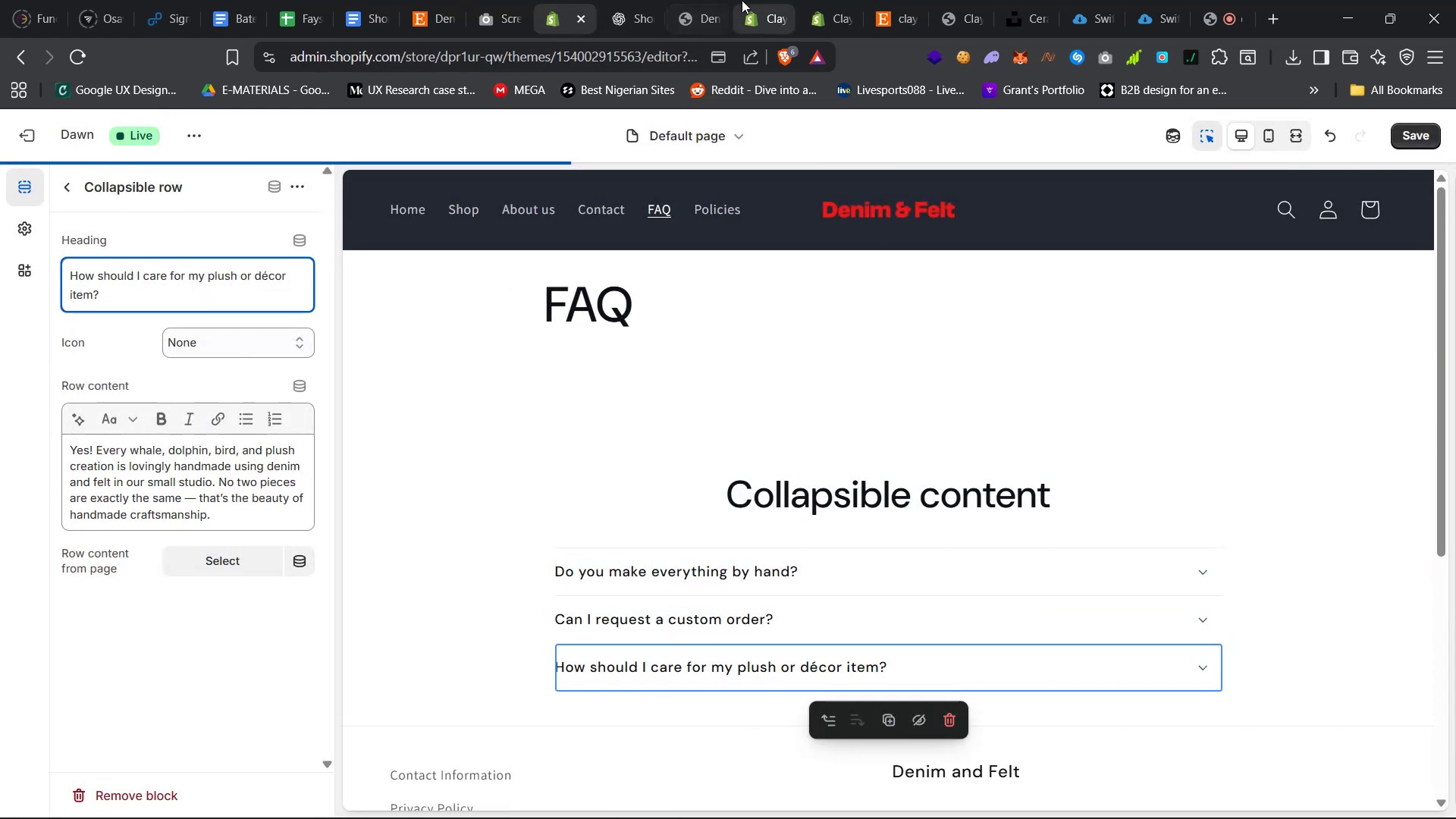 
left_click([692, 0])
 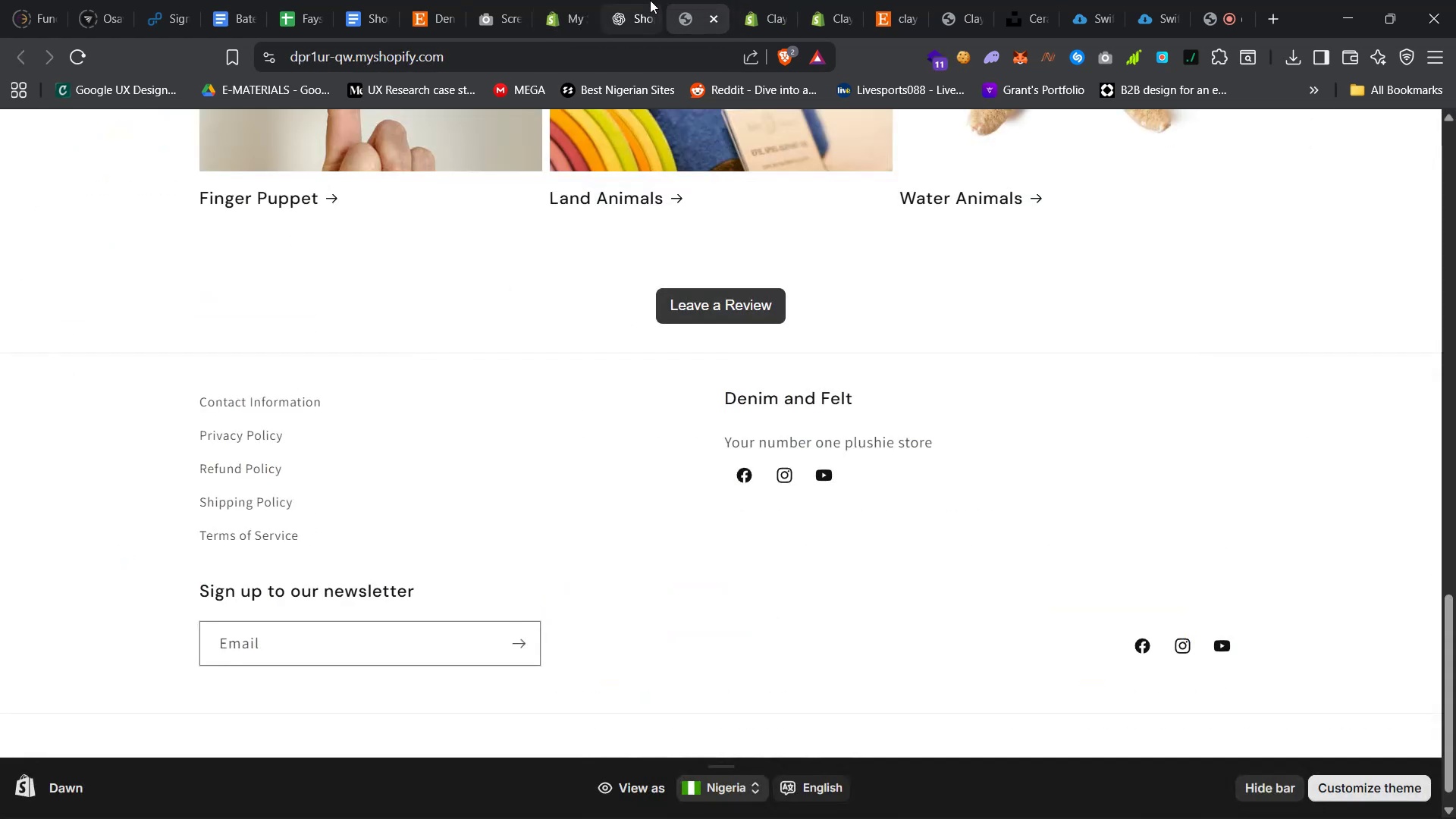 
left_click([634, 0])
 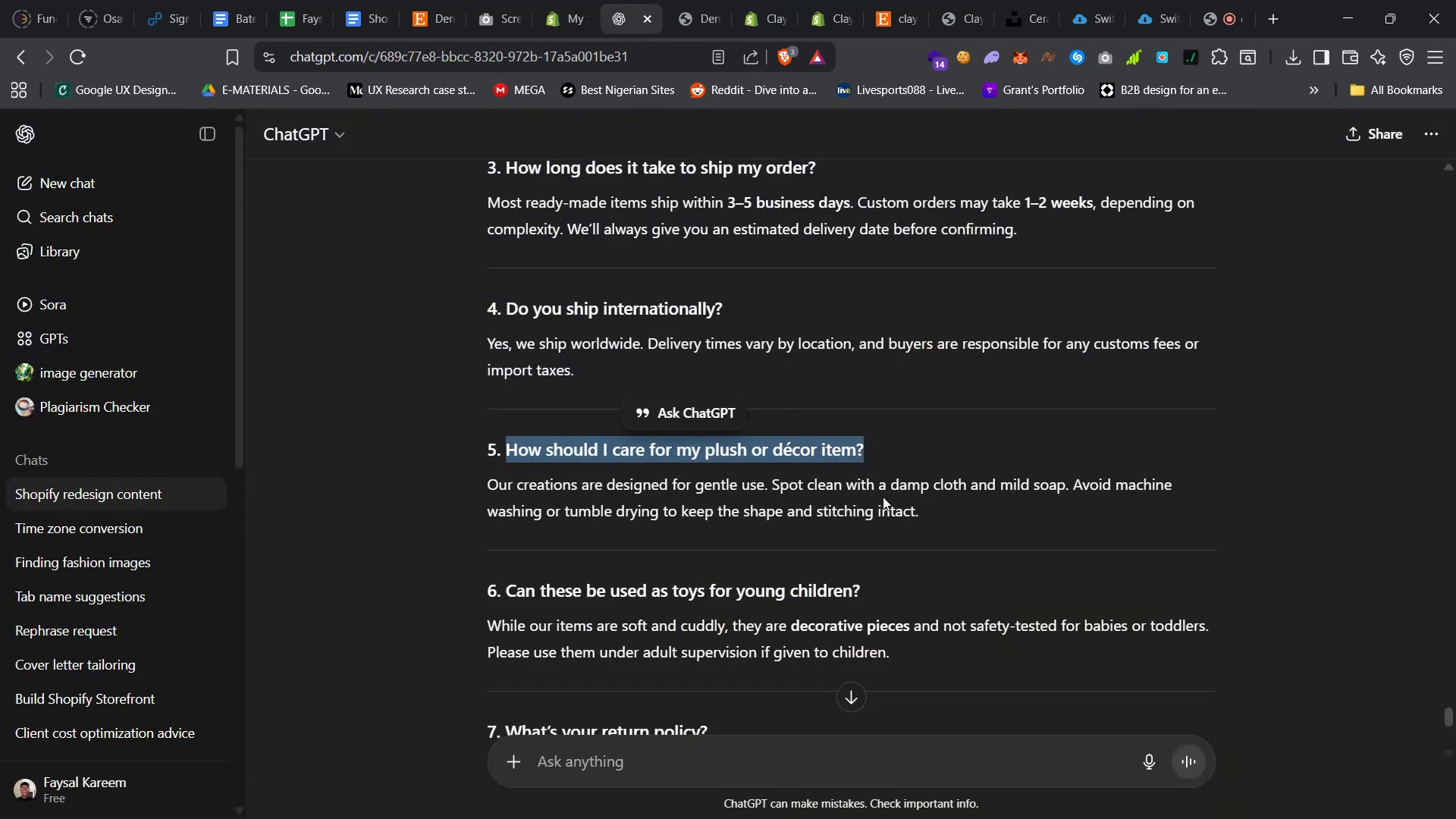 
left_click_drag(start_coordinate=[926, 507], to_coordinate=[491, 490])
 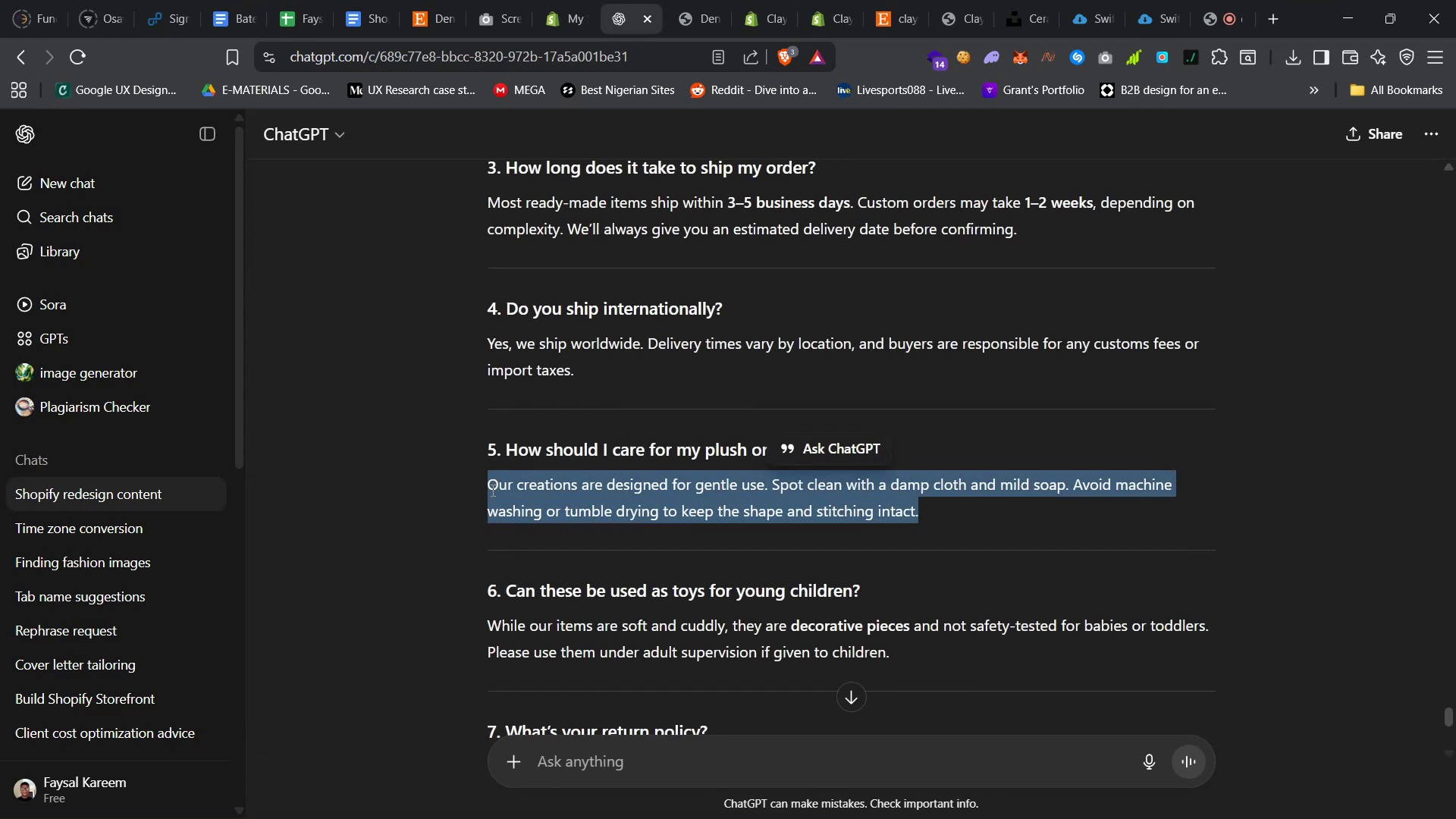 
right_click([491, 490])
 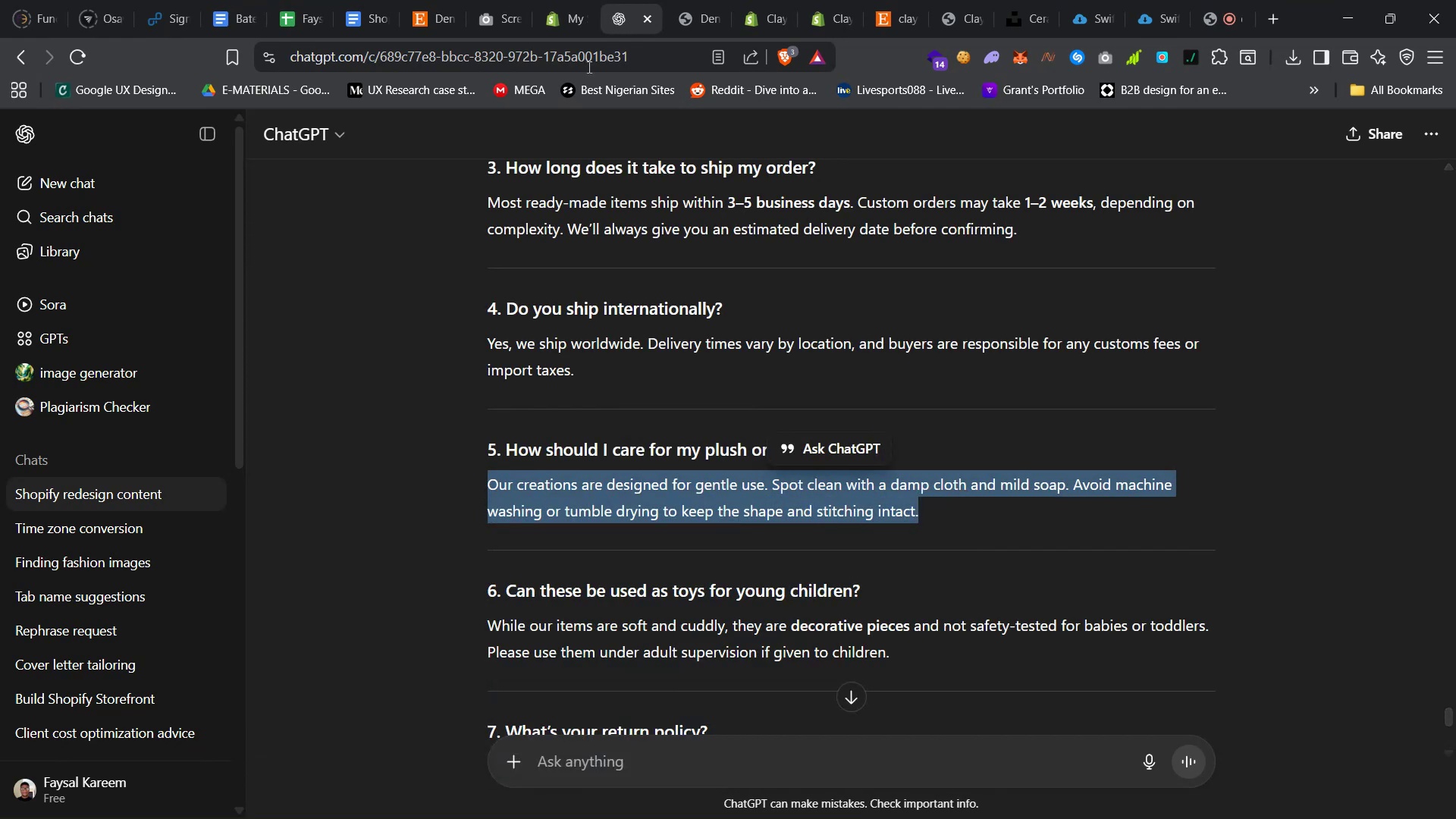 
left_click([557, 0])
 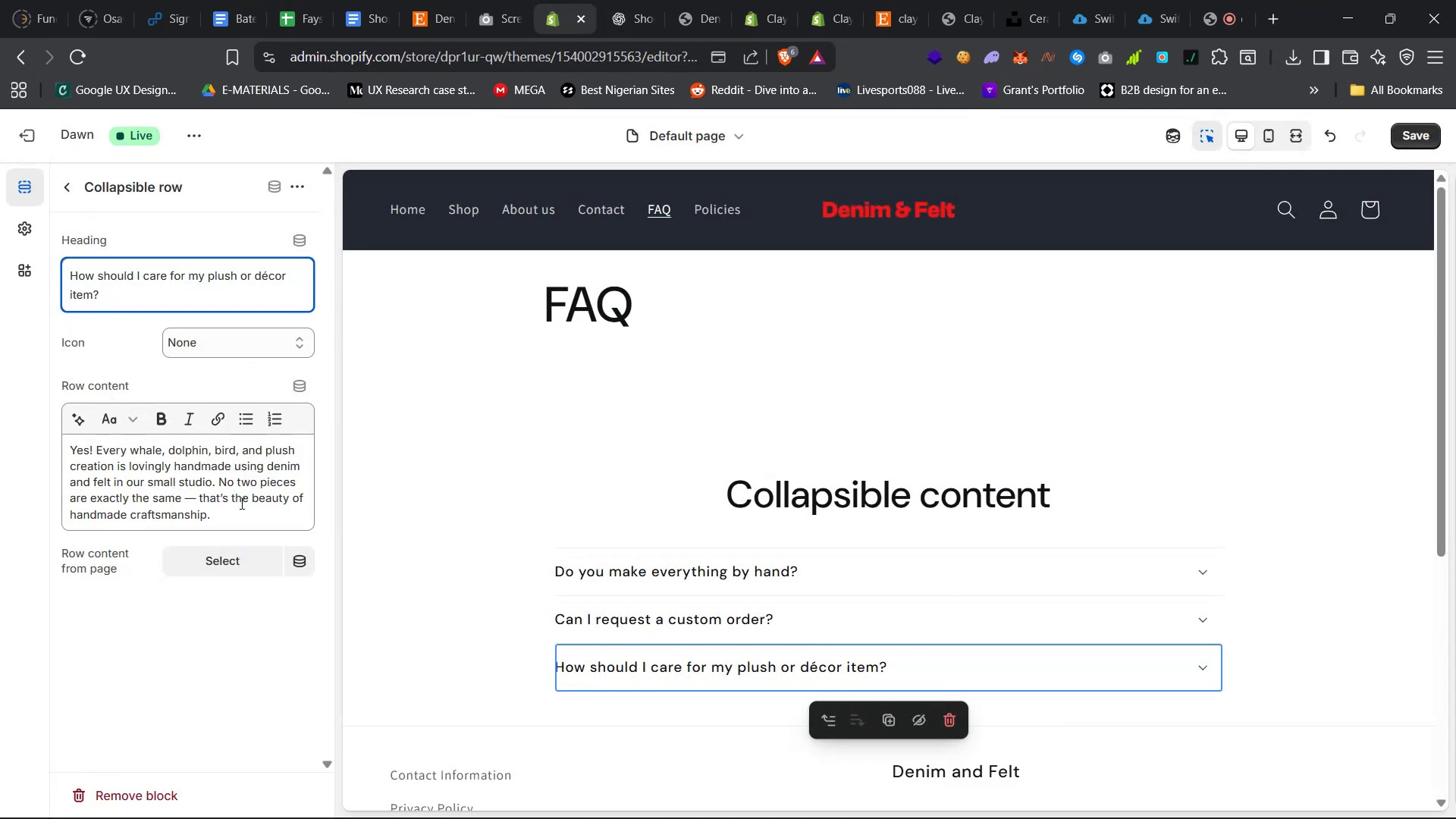 
left_click_drag(start_coordinate=[237, 514], to_coordinate=[68, 447])
 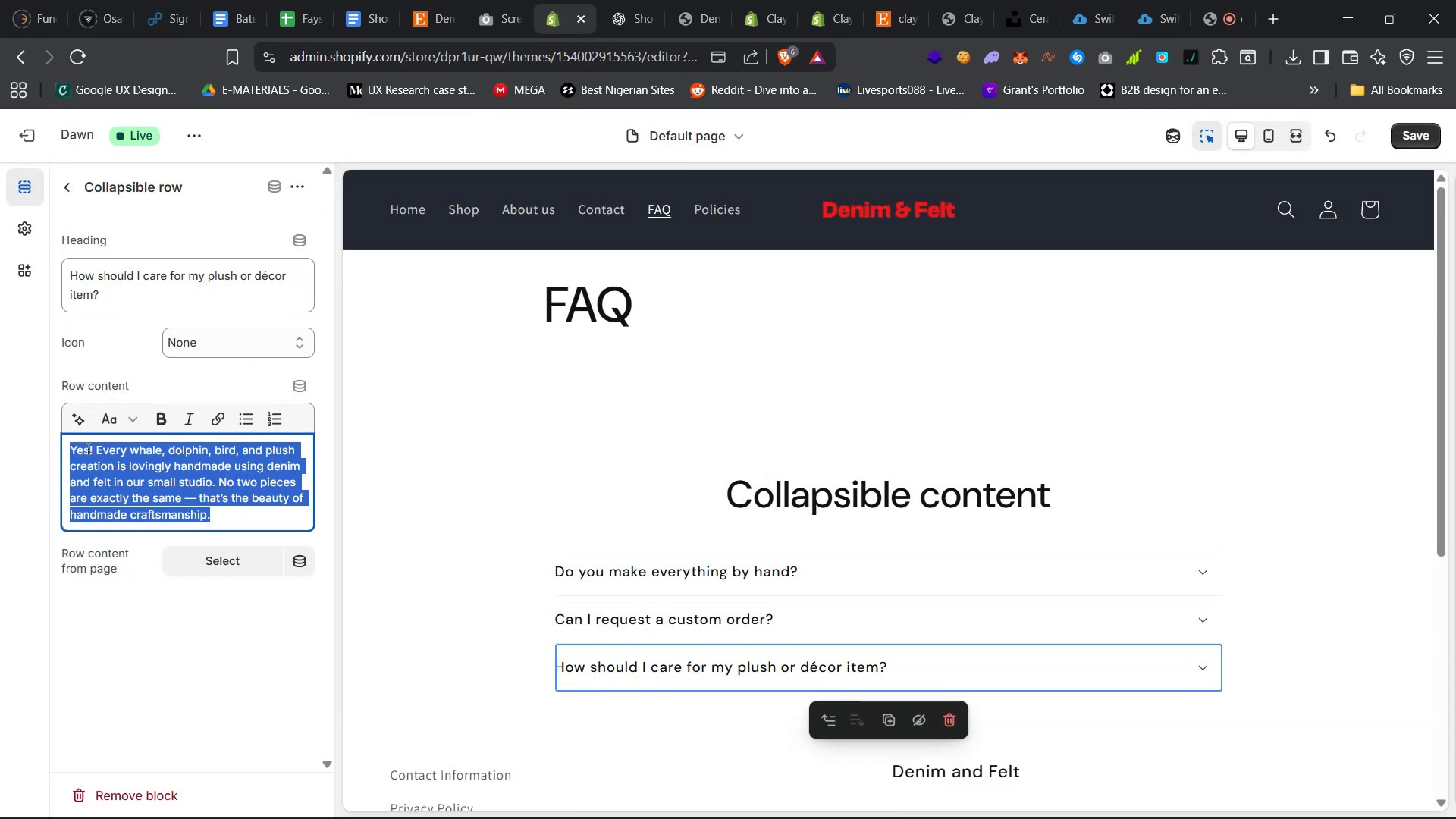 
right_click([86, 448])
 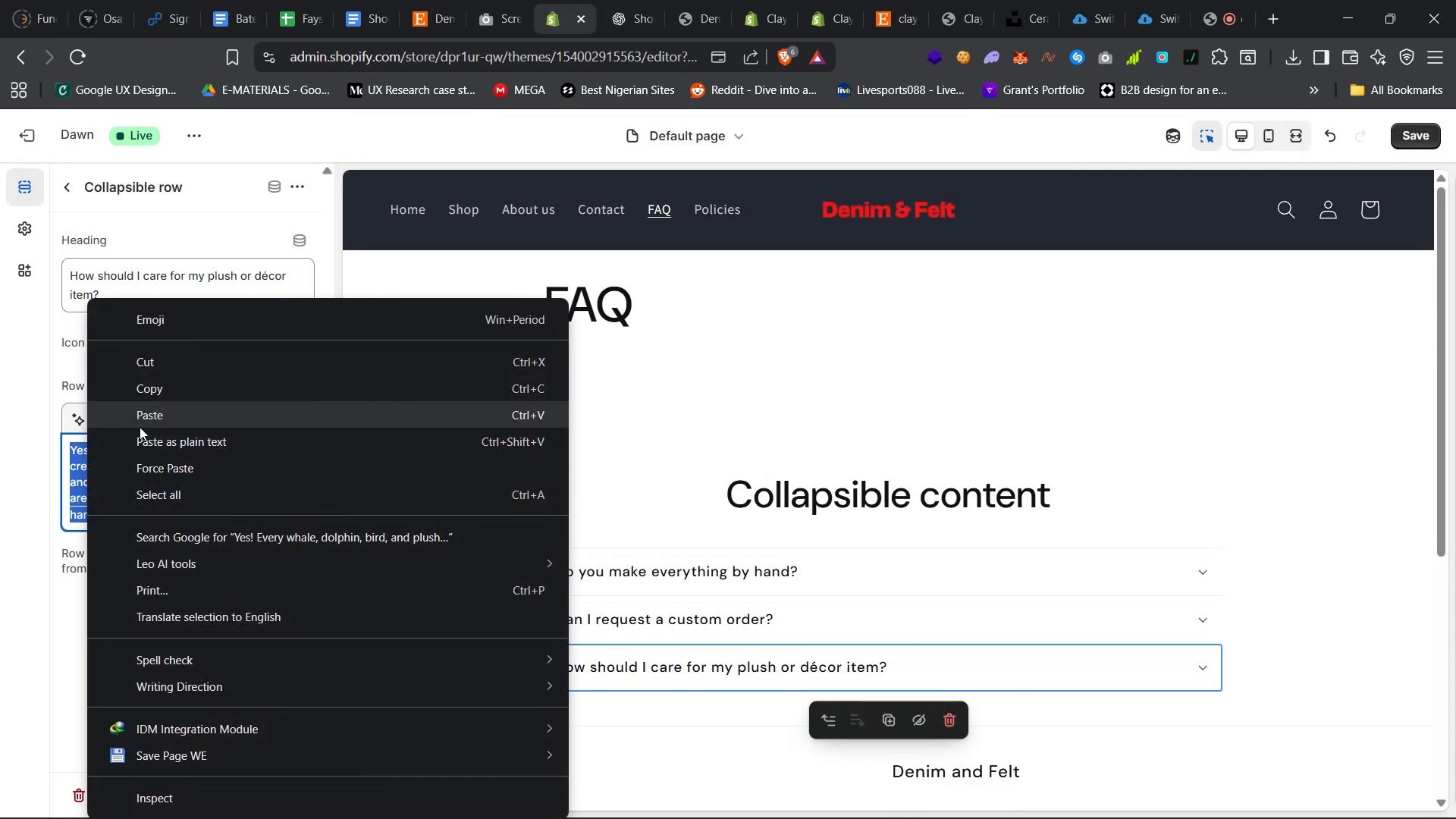 
left_click([147, 418])
 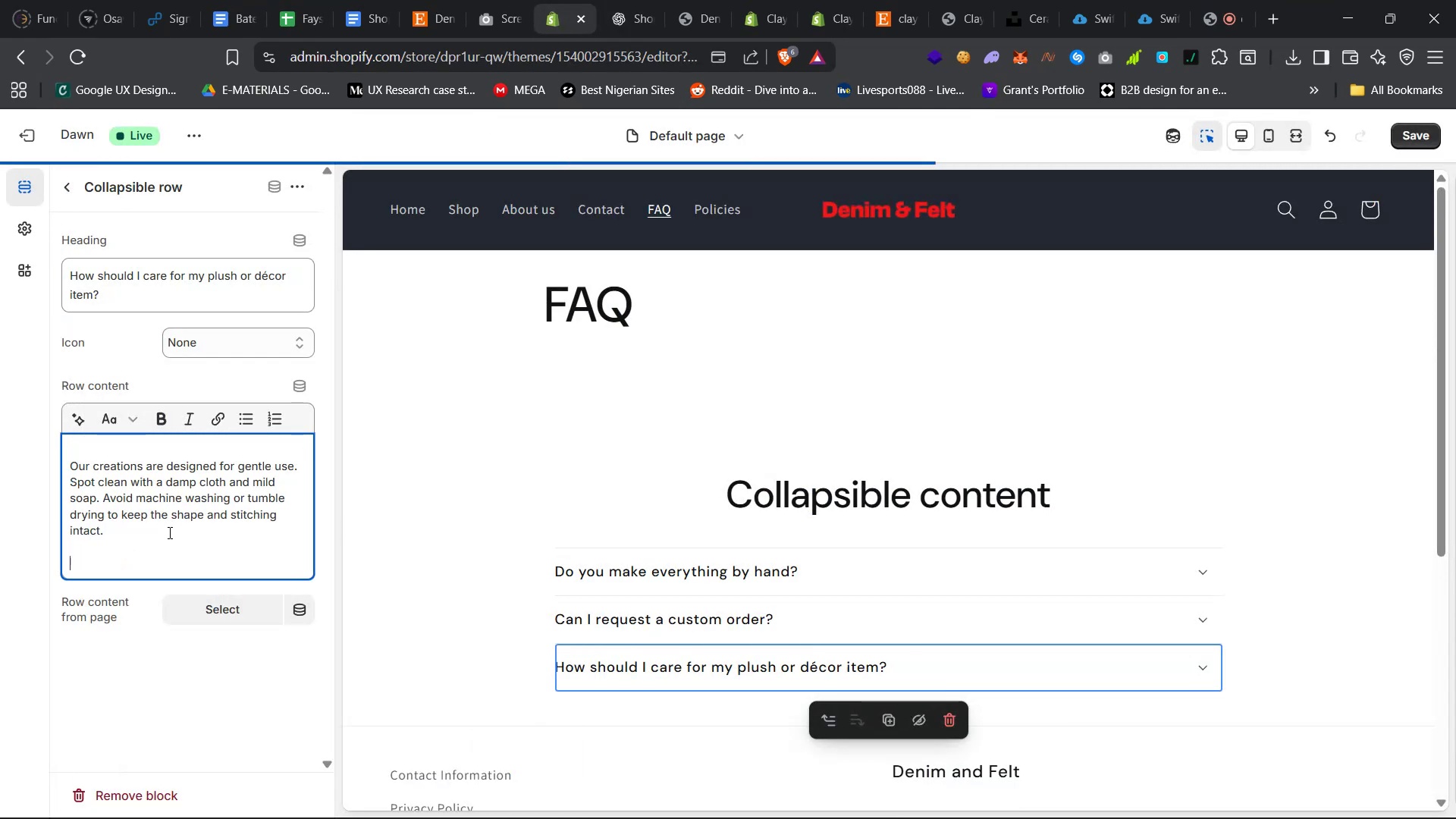 
key(Backspace)
 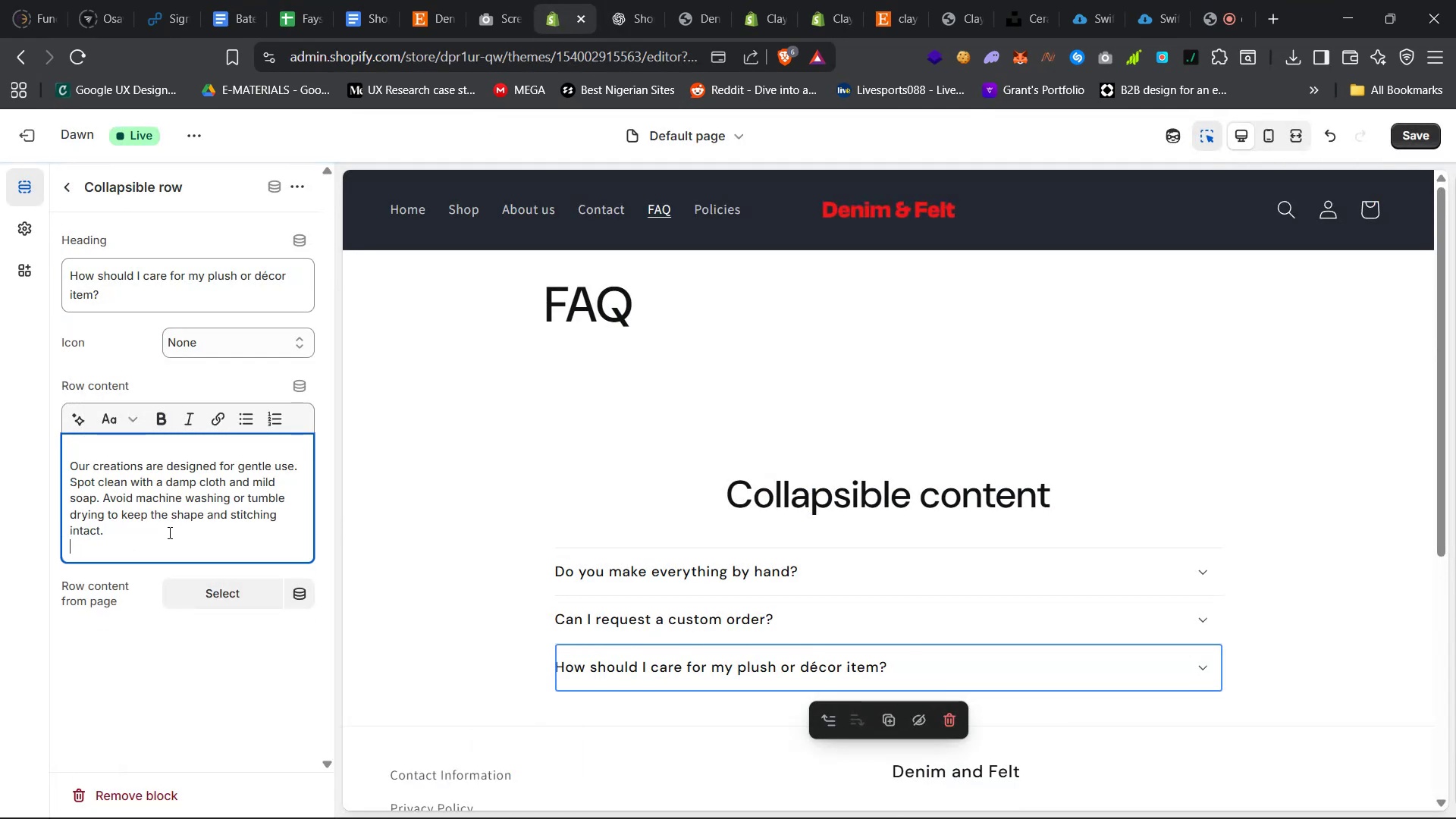 
key(Backspace)
 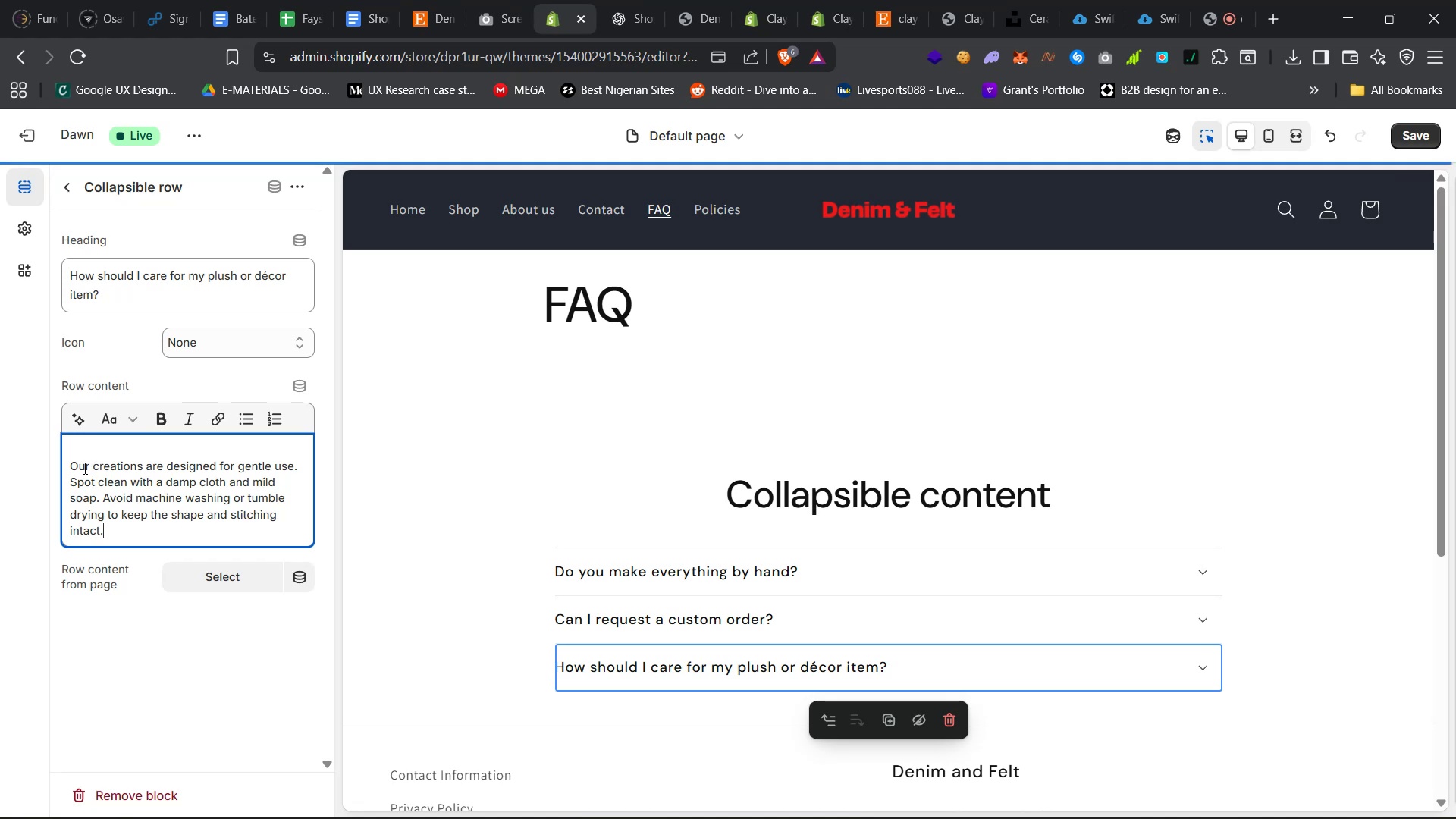 
left_click([70, 468])
 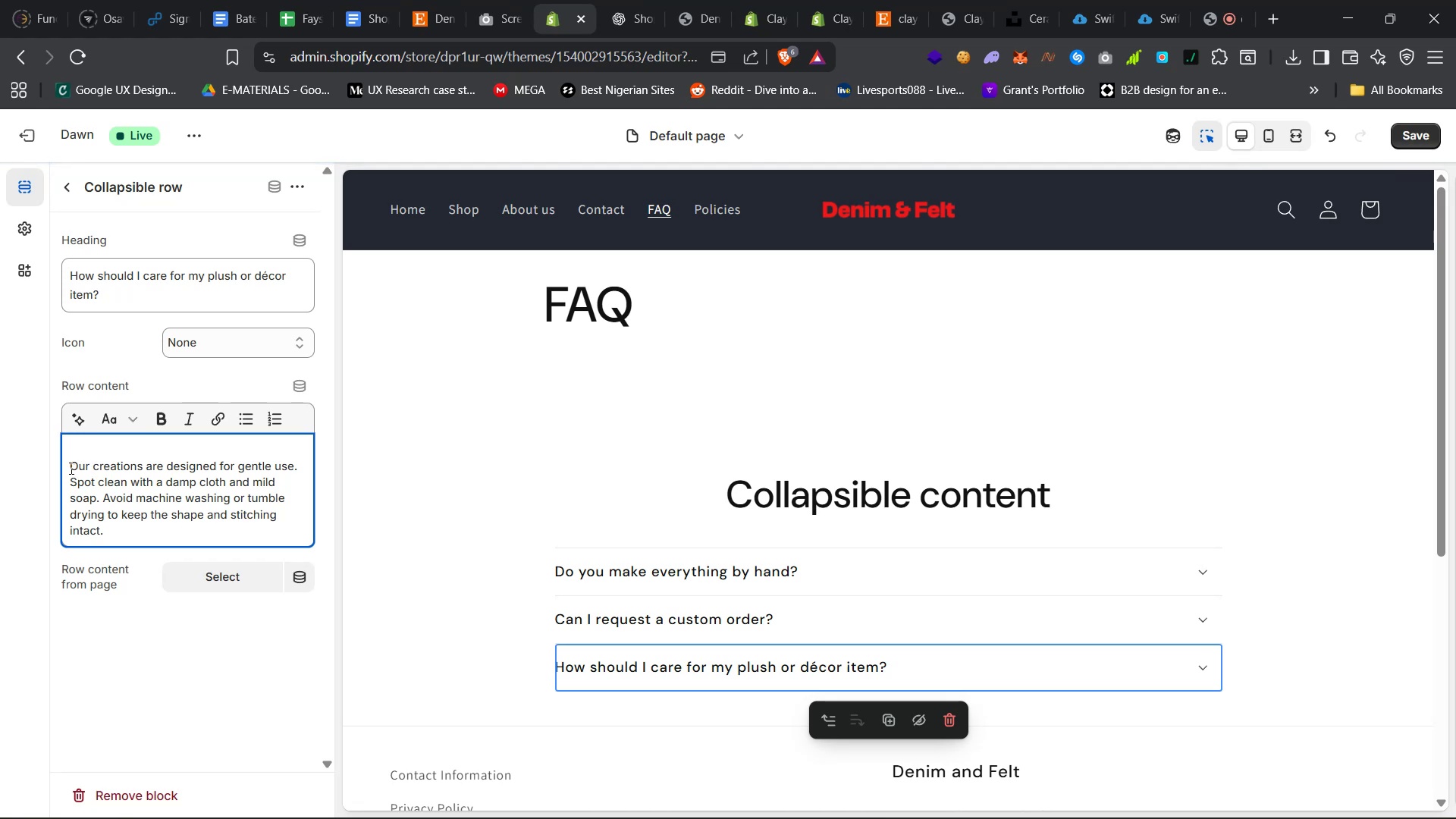 
key(Backspace)
 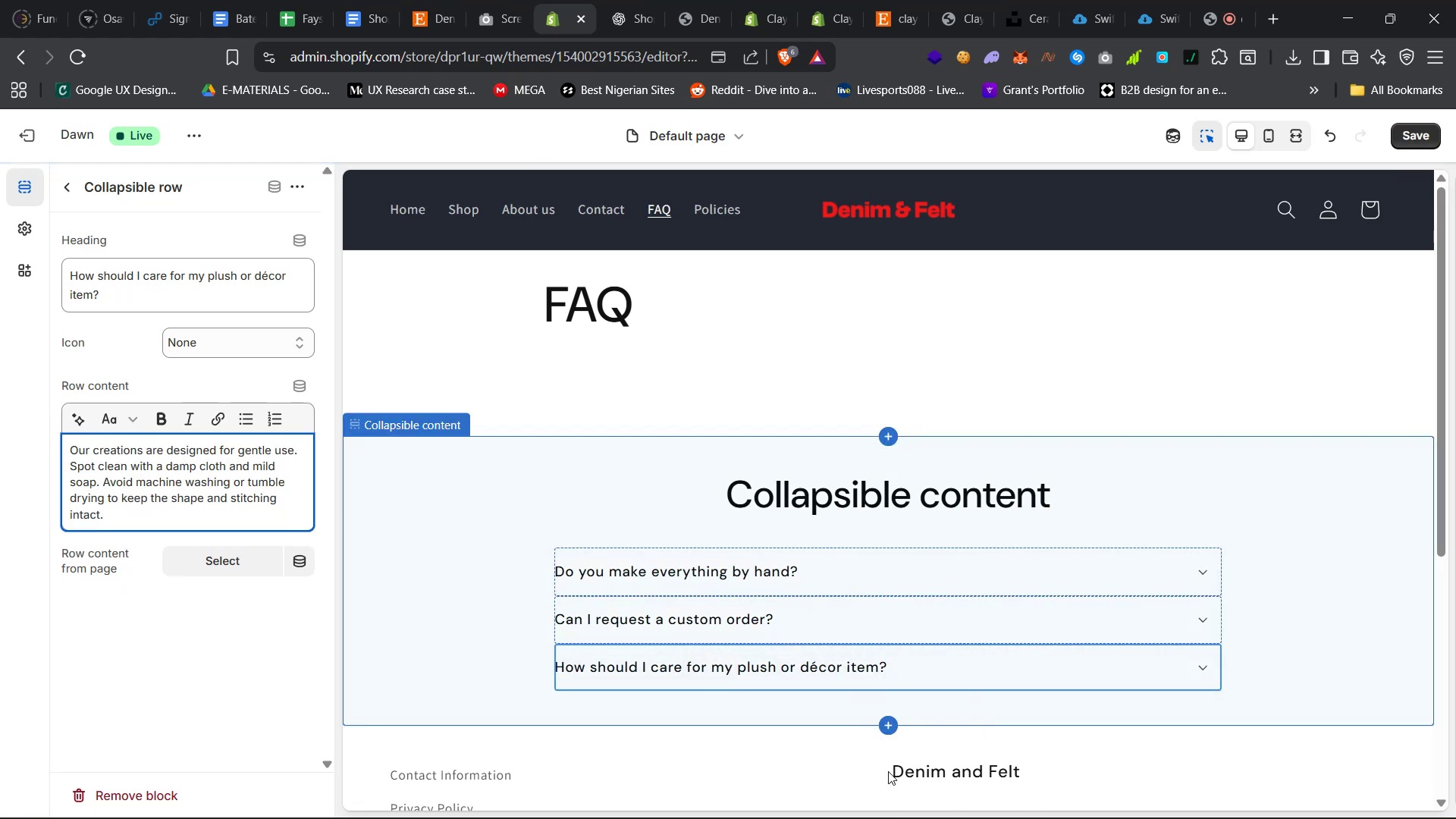 
right_click([962, 676])
 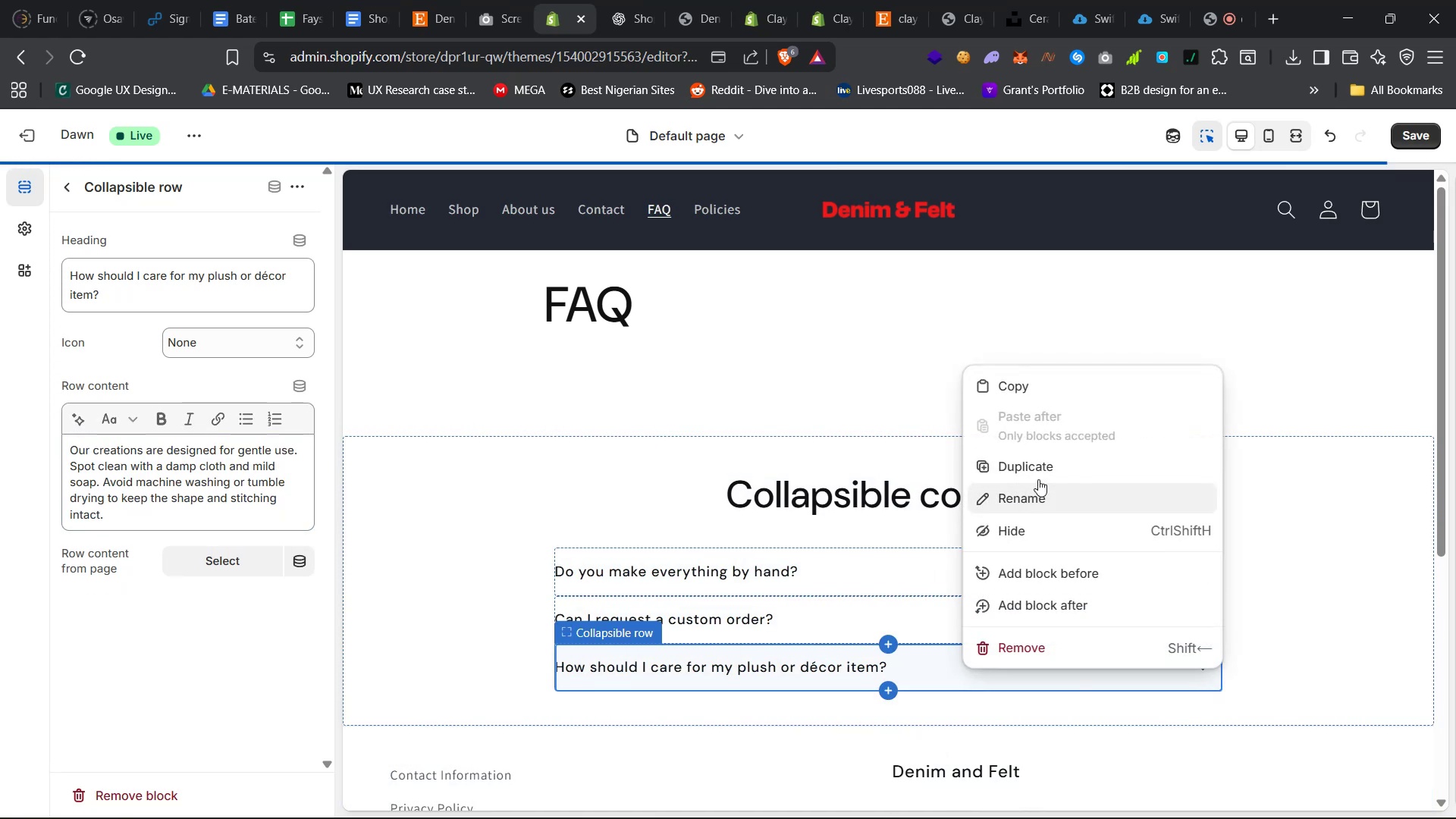 
left_click([1044, 467])
 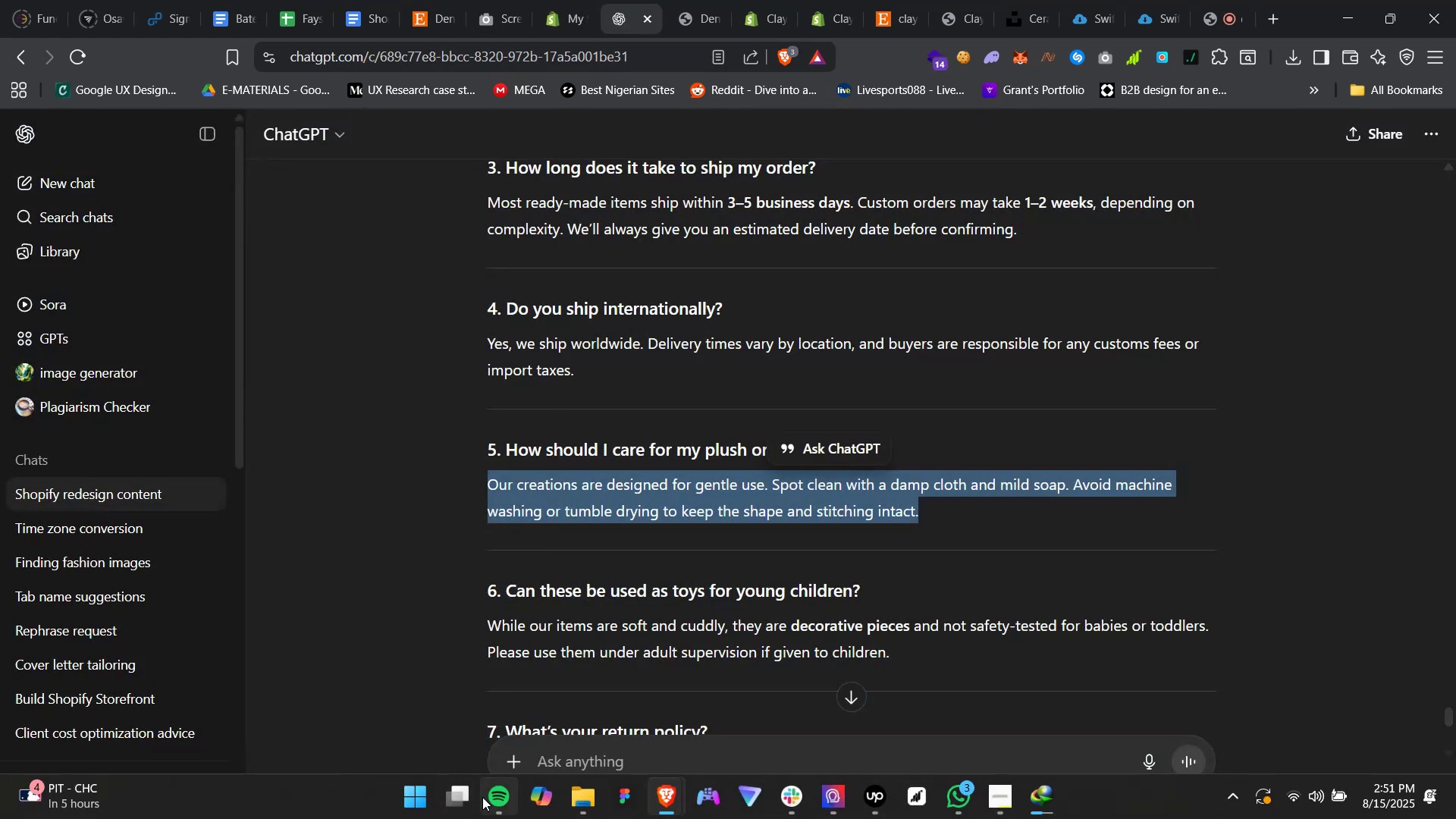 
left_click([469, 740])
 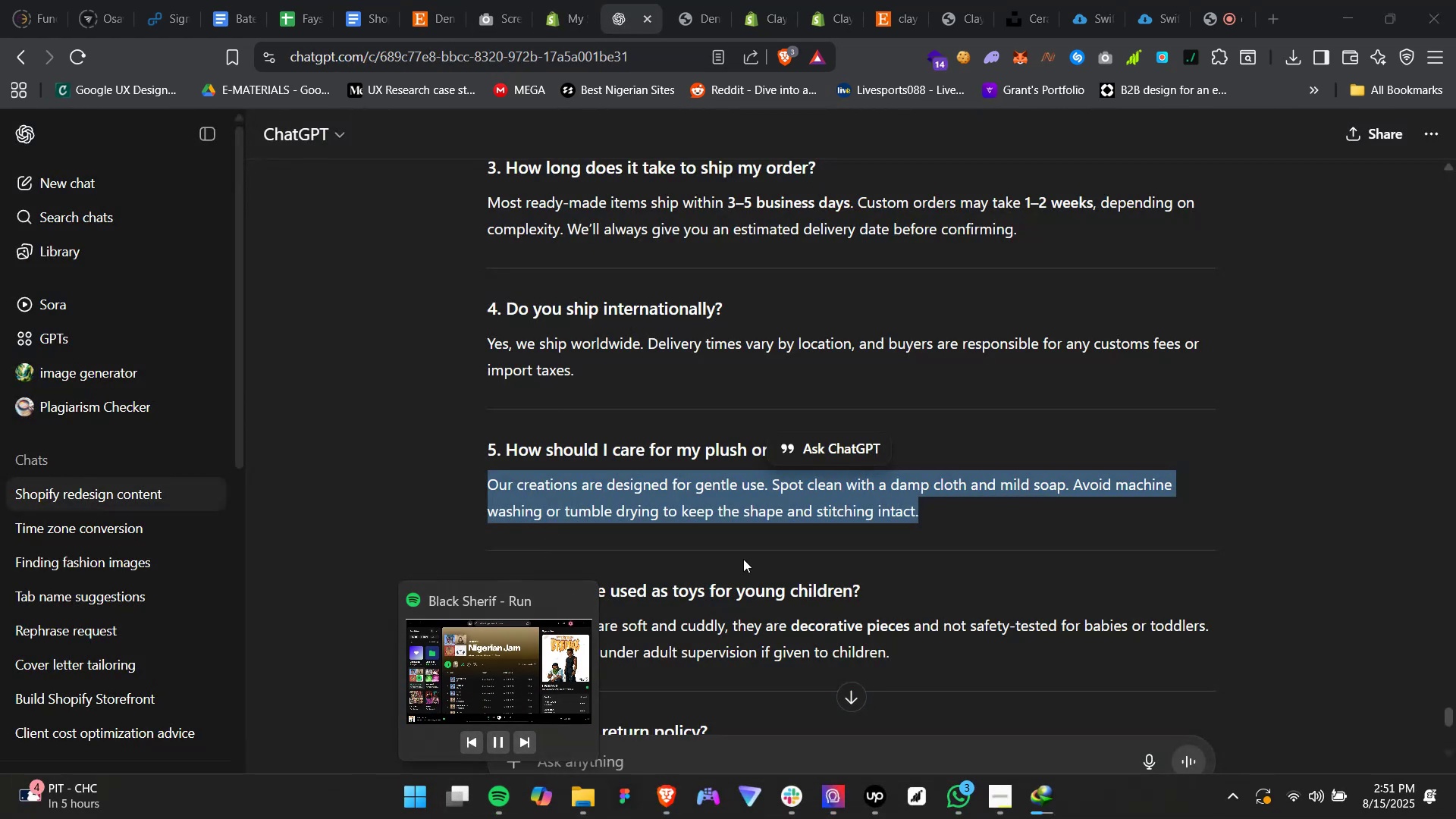 
scroll: coordinate [770, 559], scroll_direction: down, amount: 8.0
 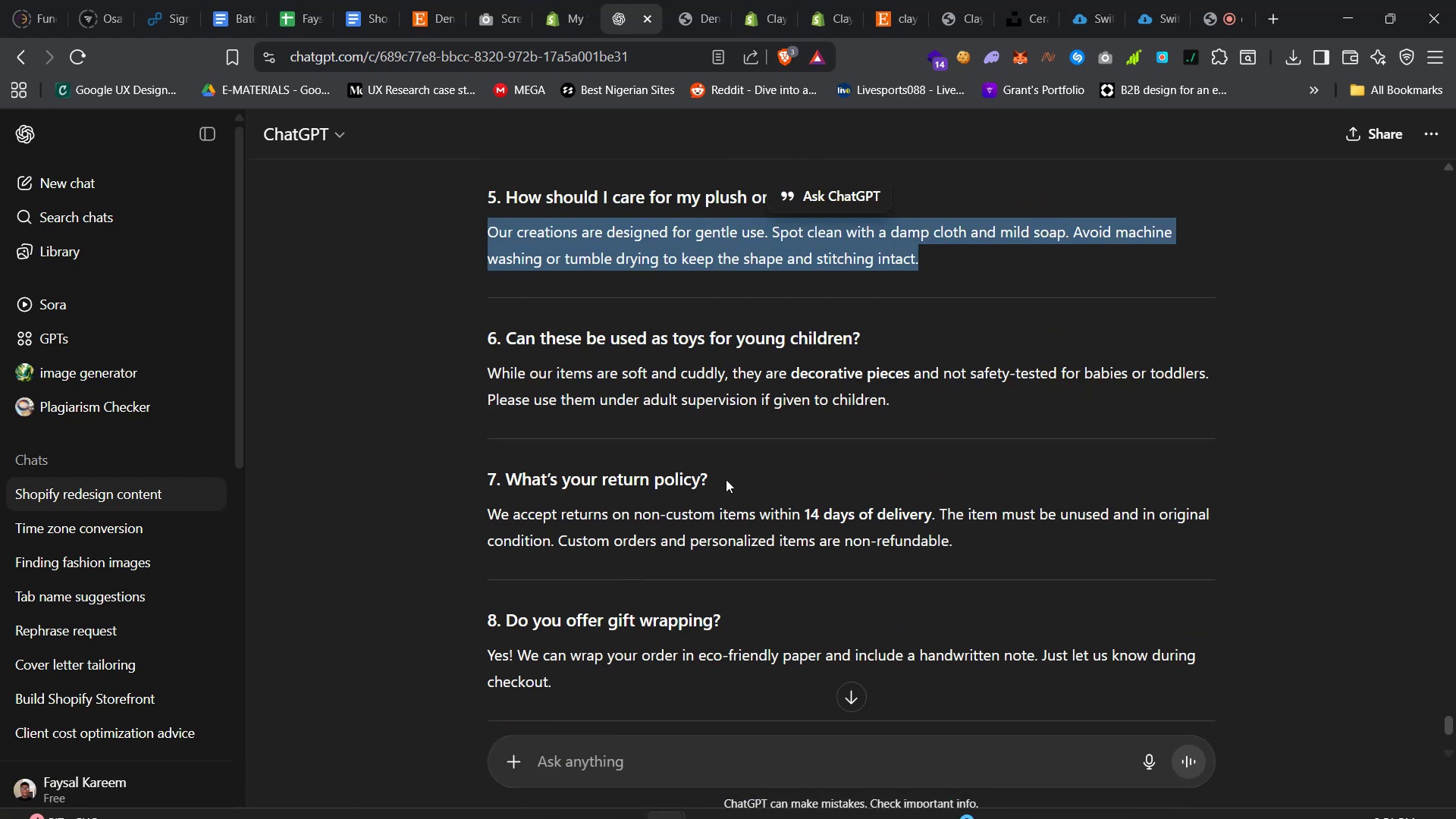 
left_click_drag(start_coordinate=[720, 470], to_coordinate=[656, 470])
 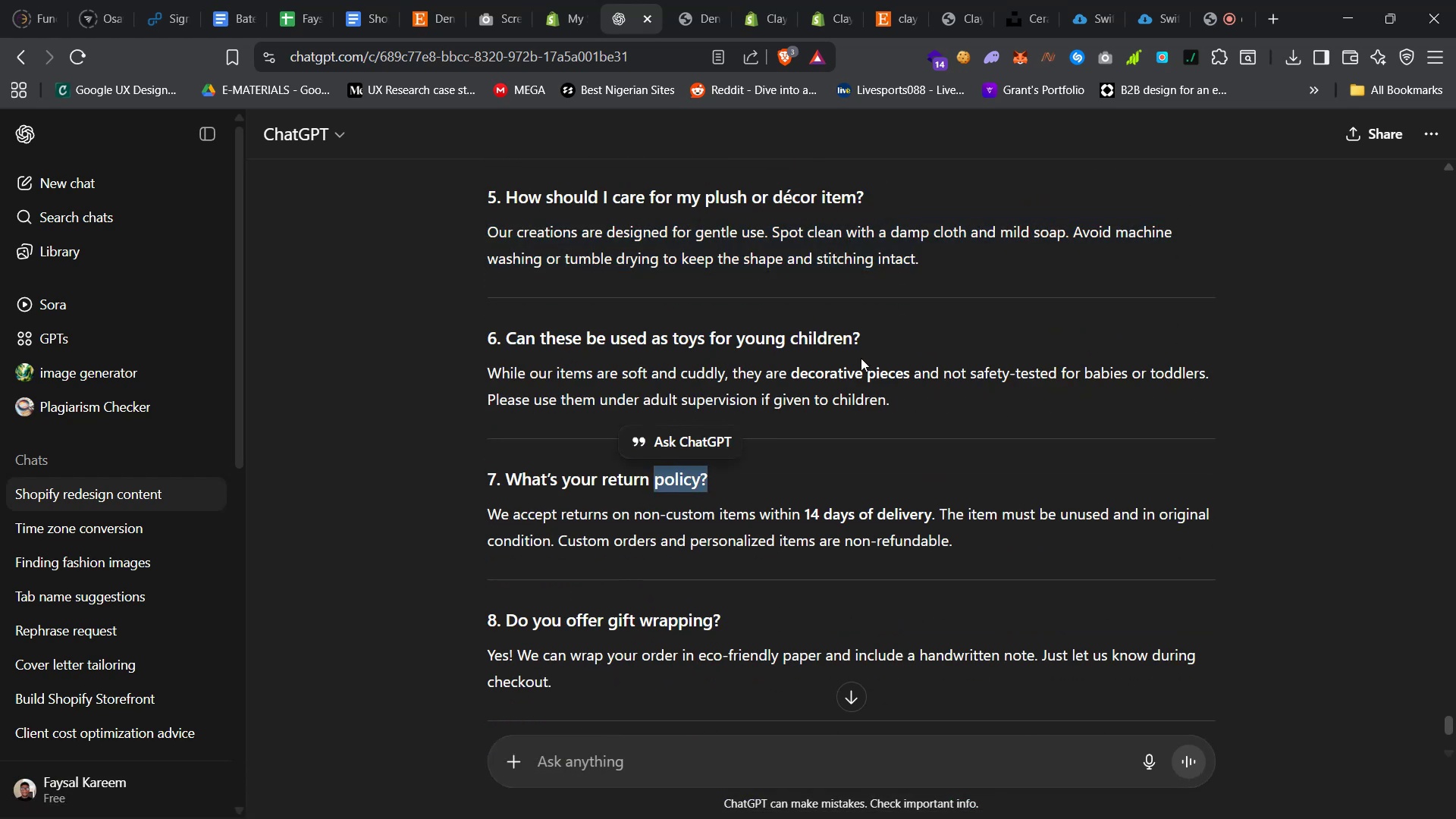 
left_click_drag(start_coordinate=[867, 334], to_coordinate=[507, 338])
 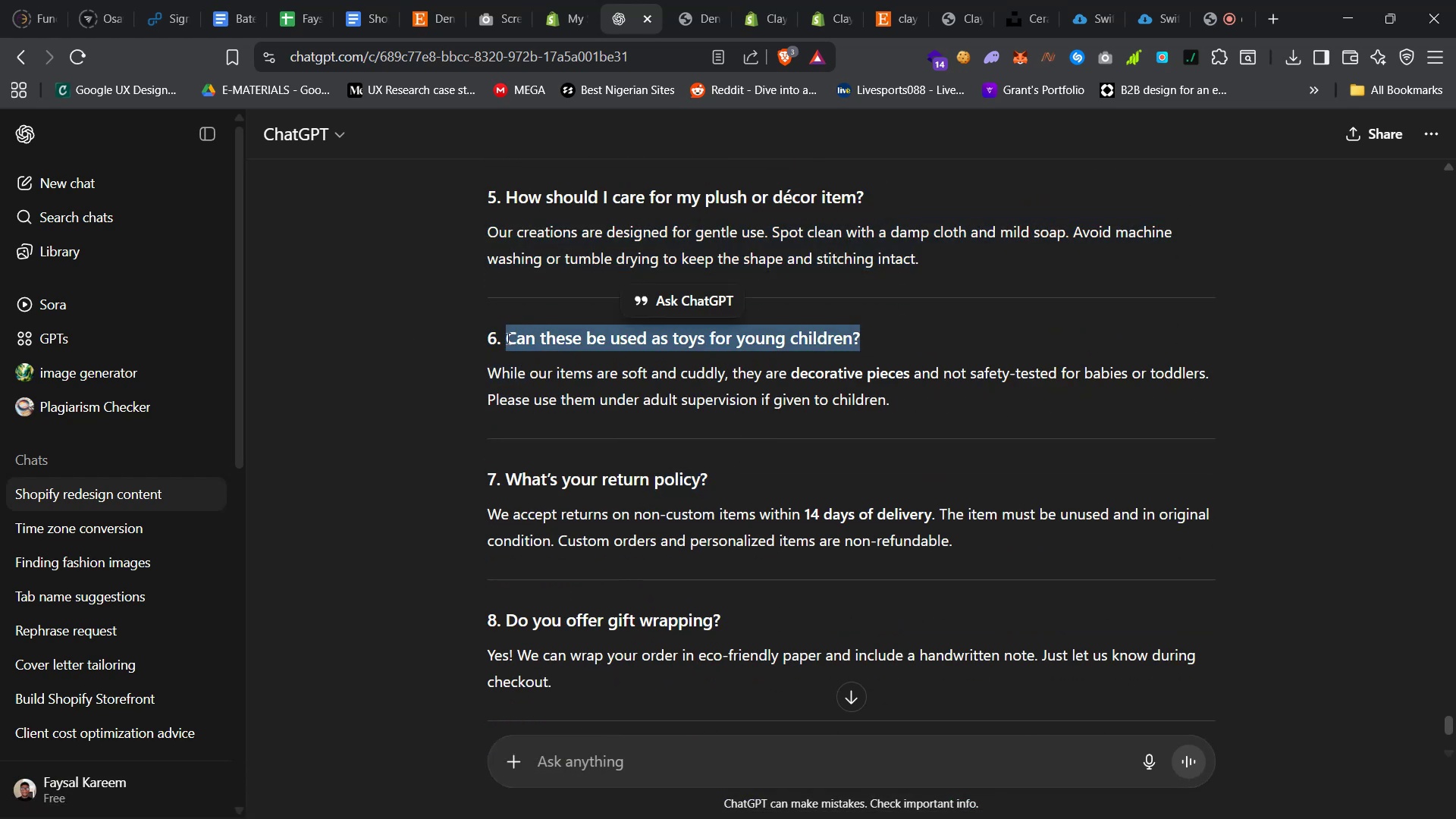 
right_click([507, 338])
 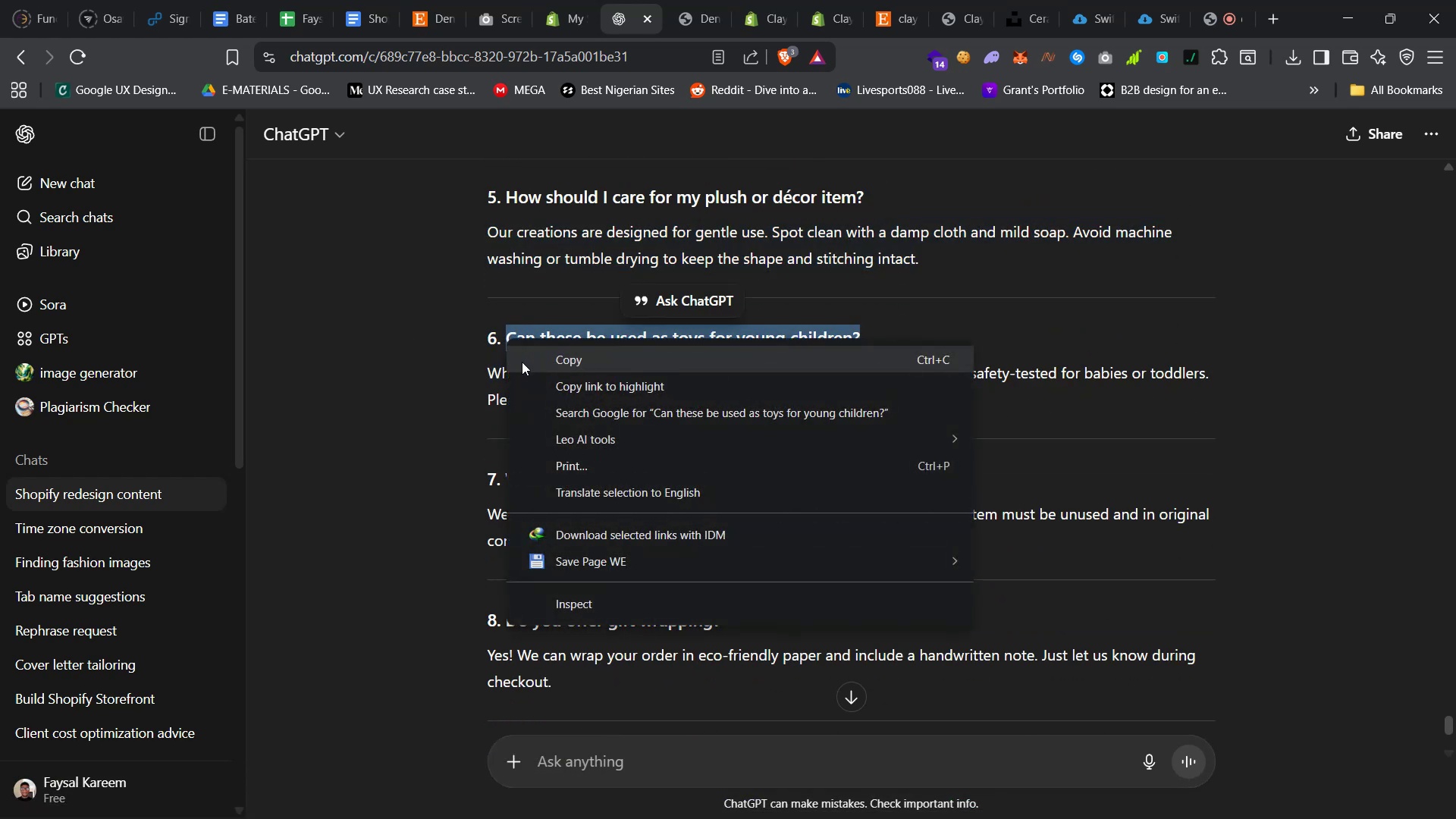 
left_click([522, 362])
 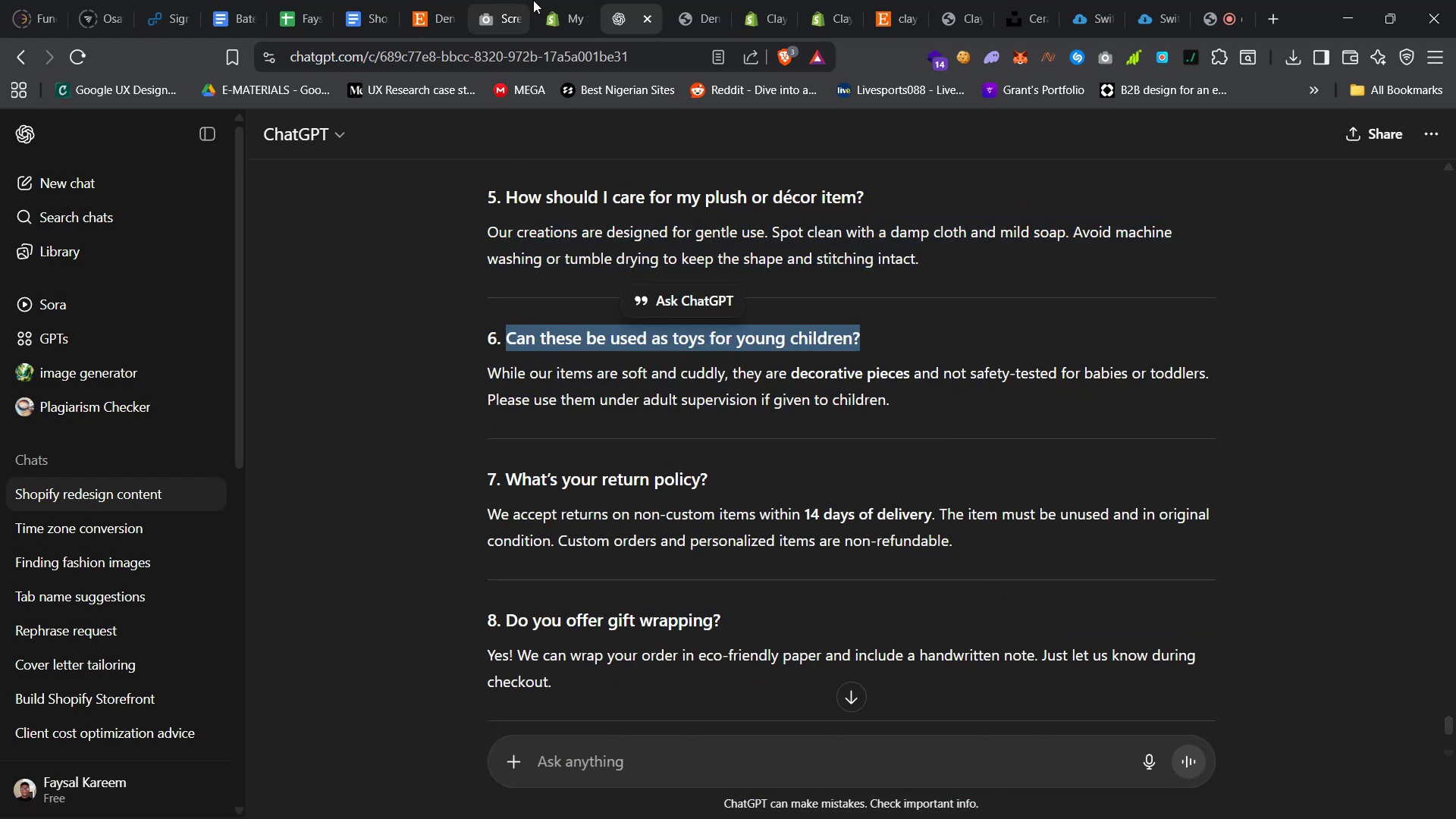 
left_click([541, 0])
 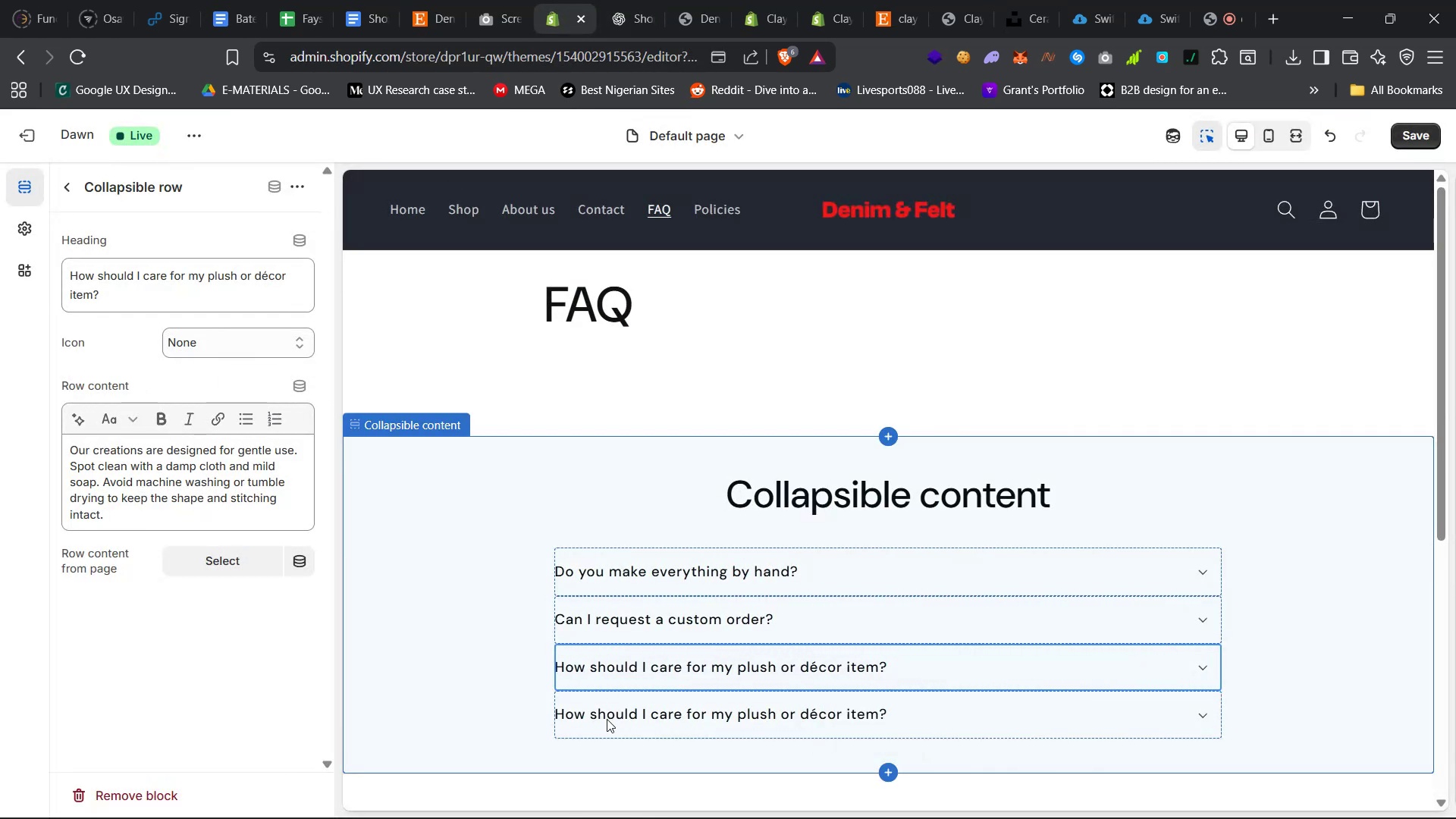 
left_click([657, 723])
 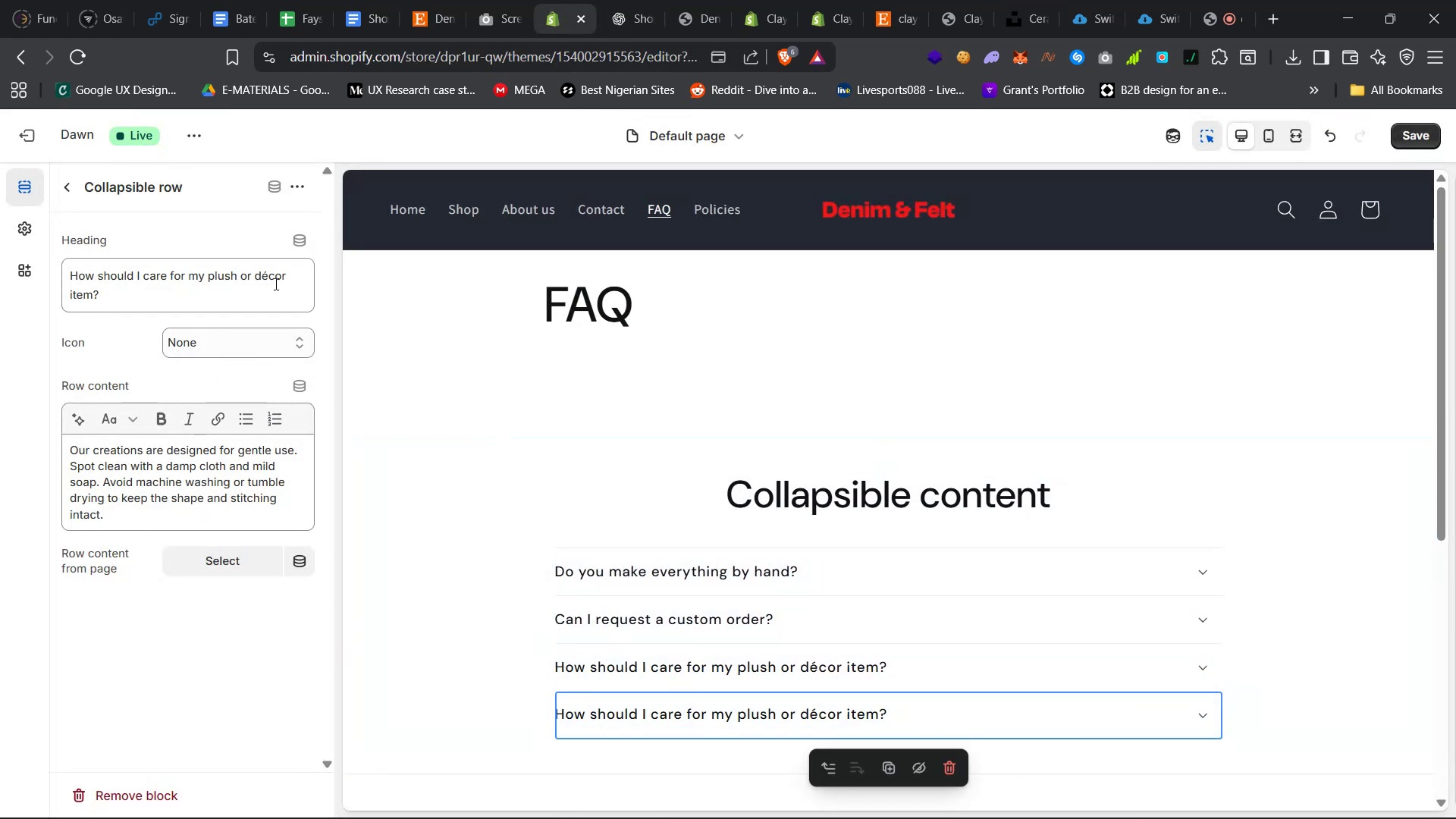 
left_click_drag(start_coordinate=[181, 293], to_coordinate=[67, 274])
 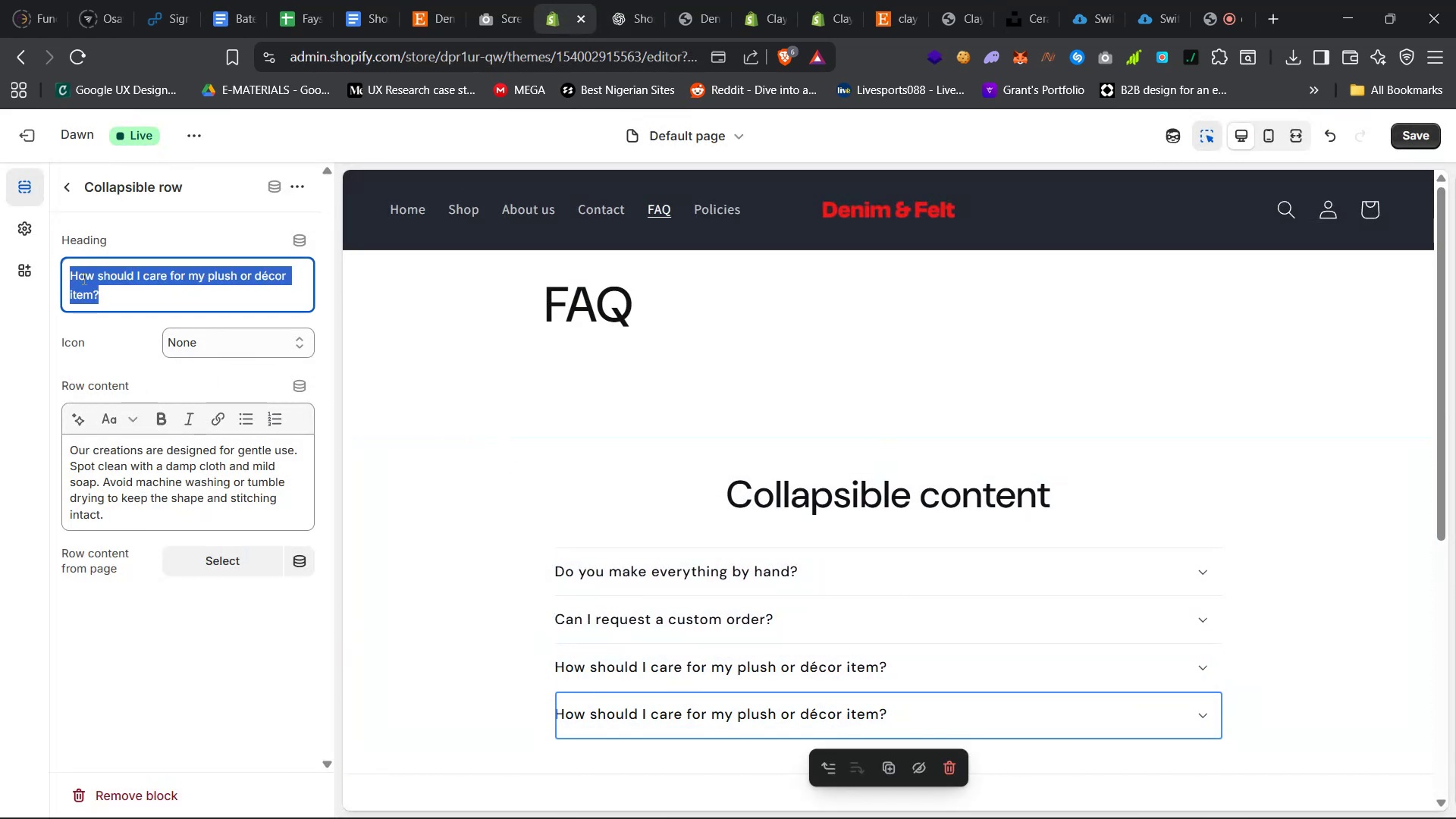 
right_click([83, 278])
 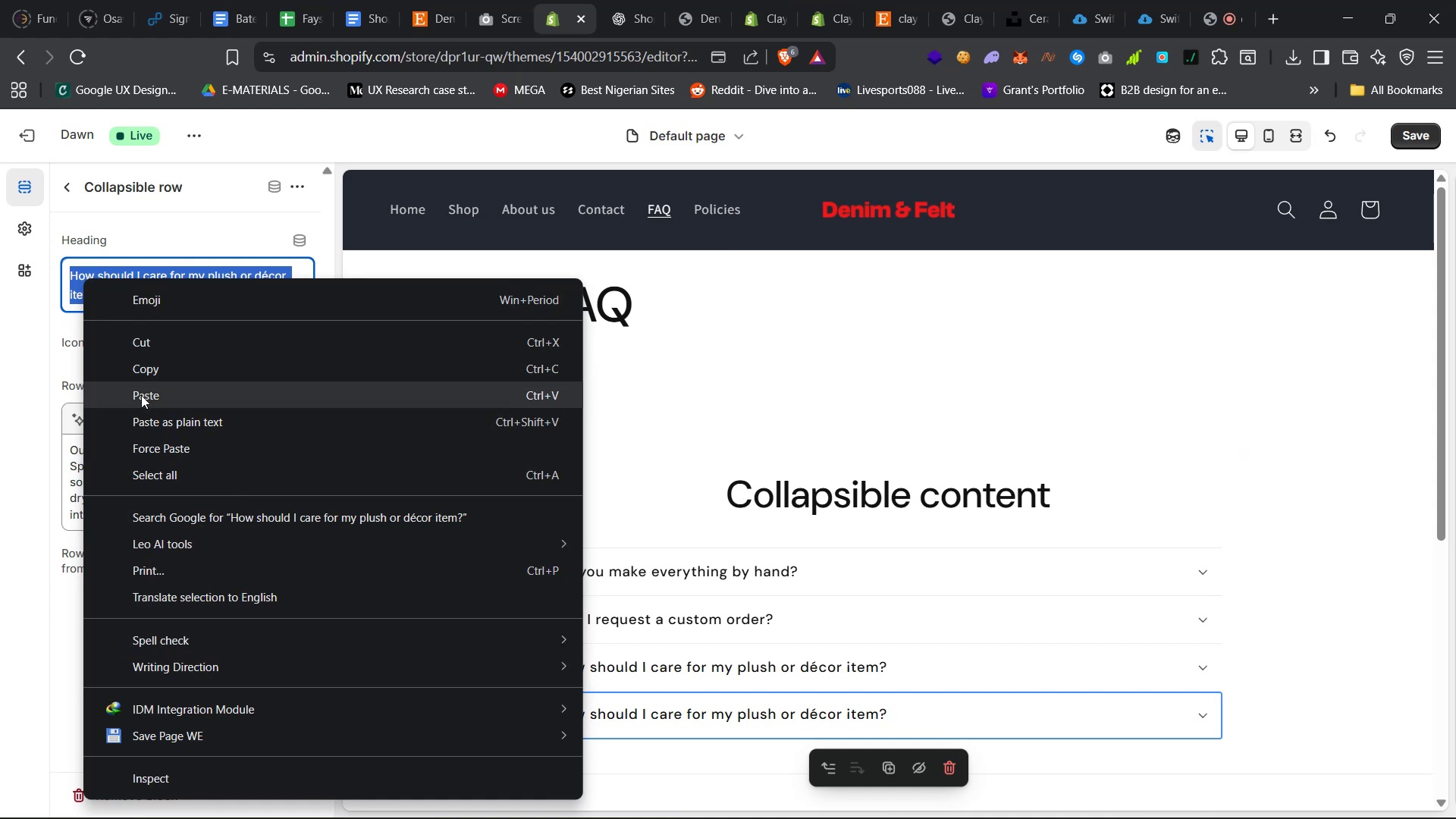 
left_click([141, 395])
 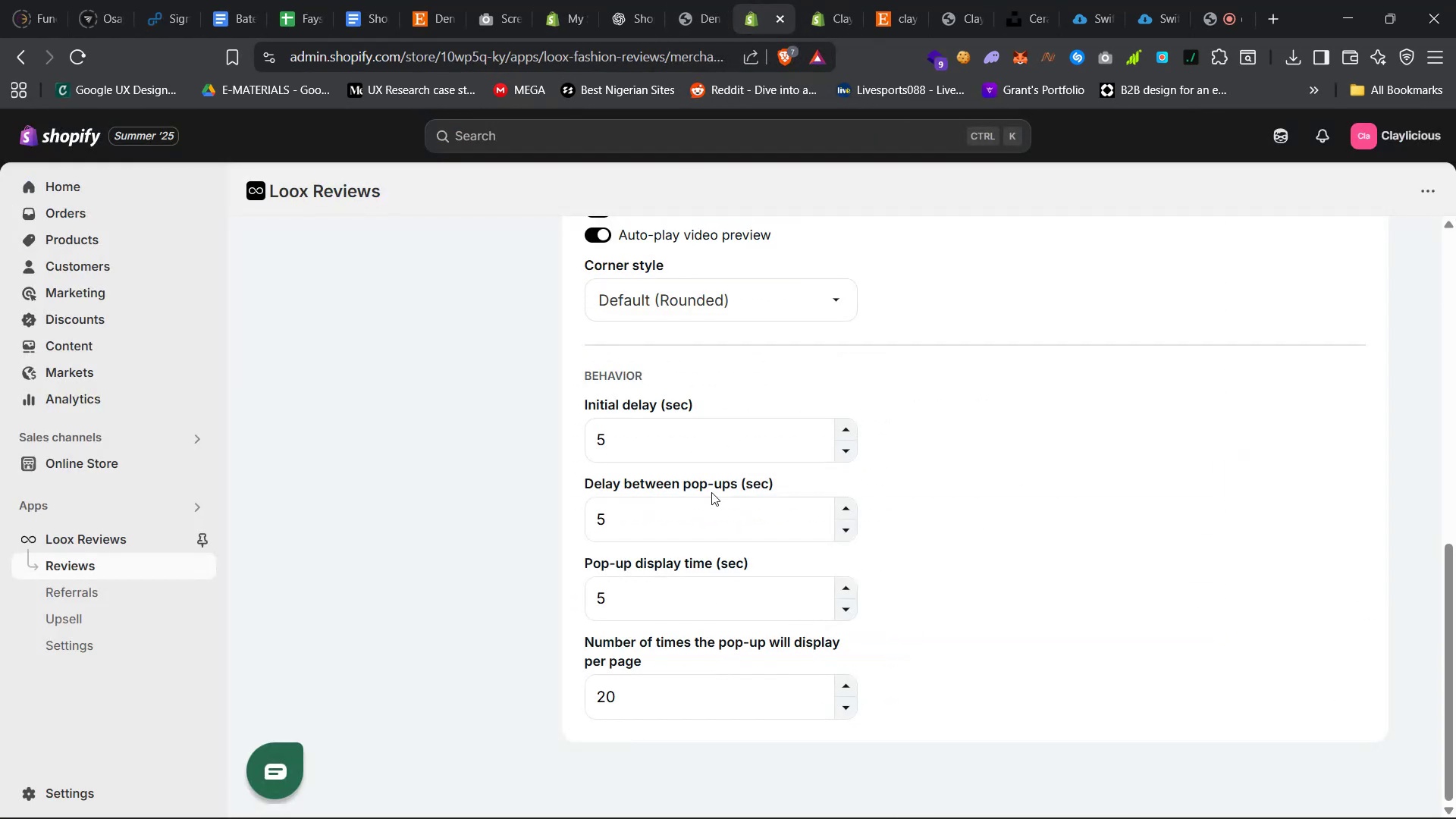 
left_click([676, 0])
 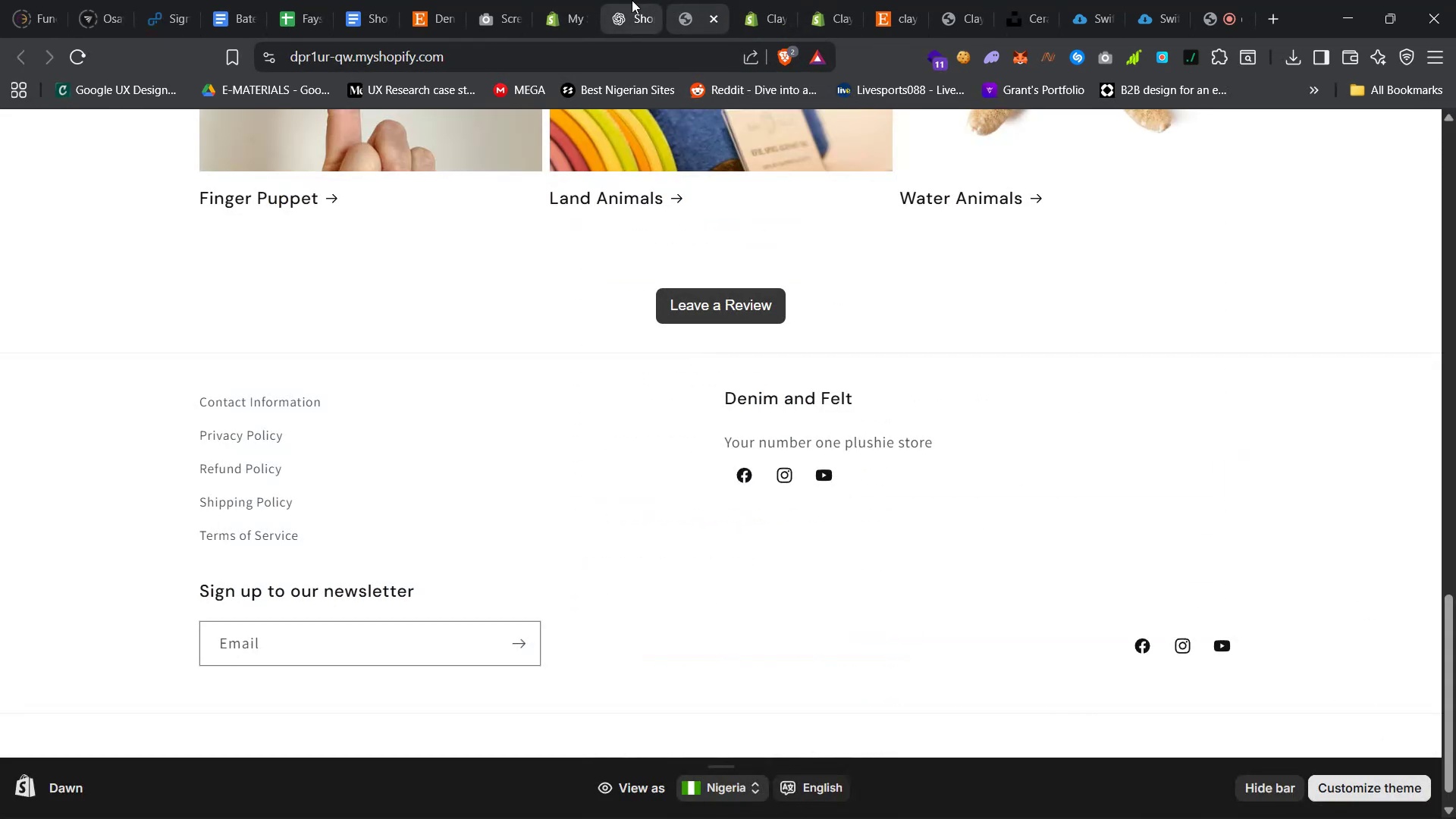 
left_click([627, 0])
 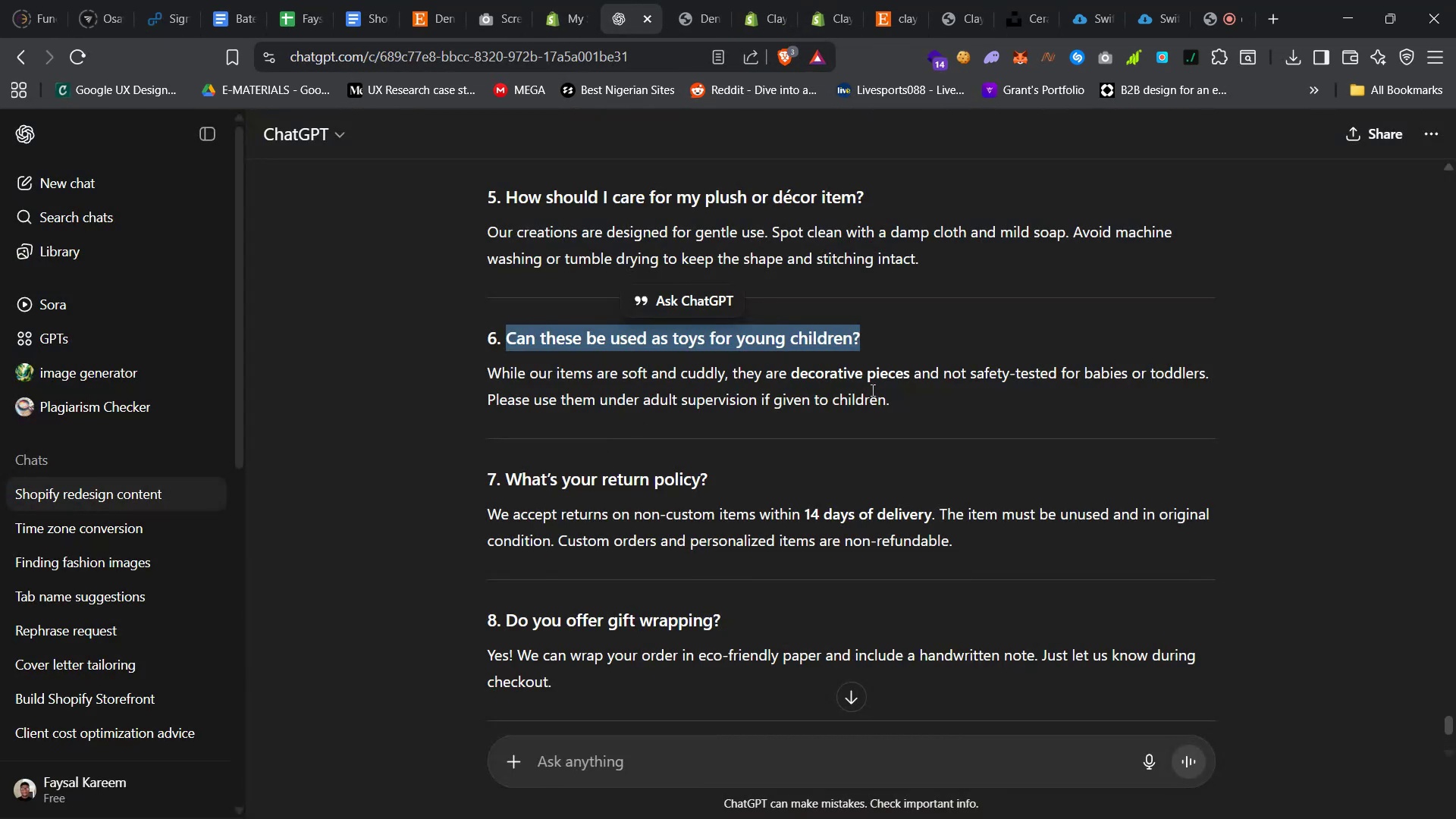 
left_click_drag(start_coordinate=[890, 402], to_coordinate=[490, 367])
 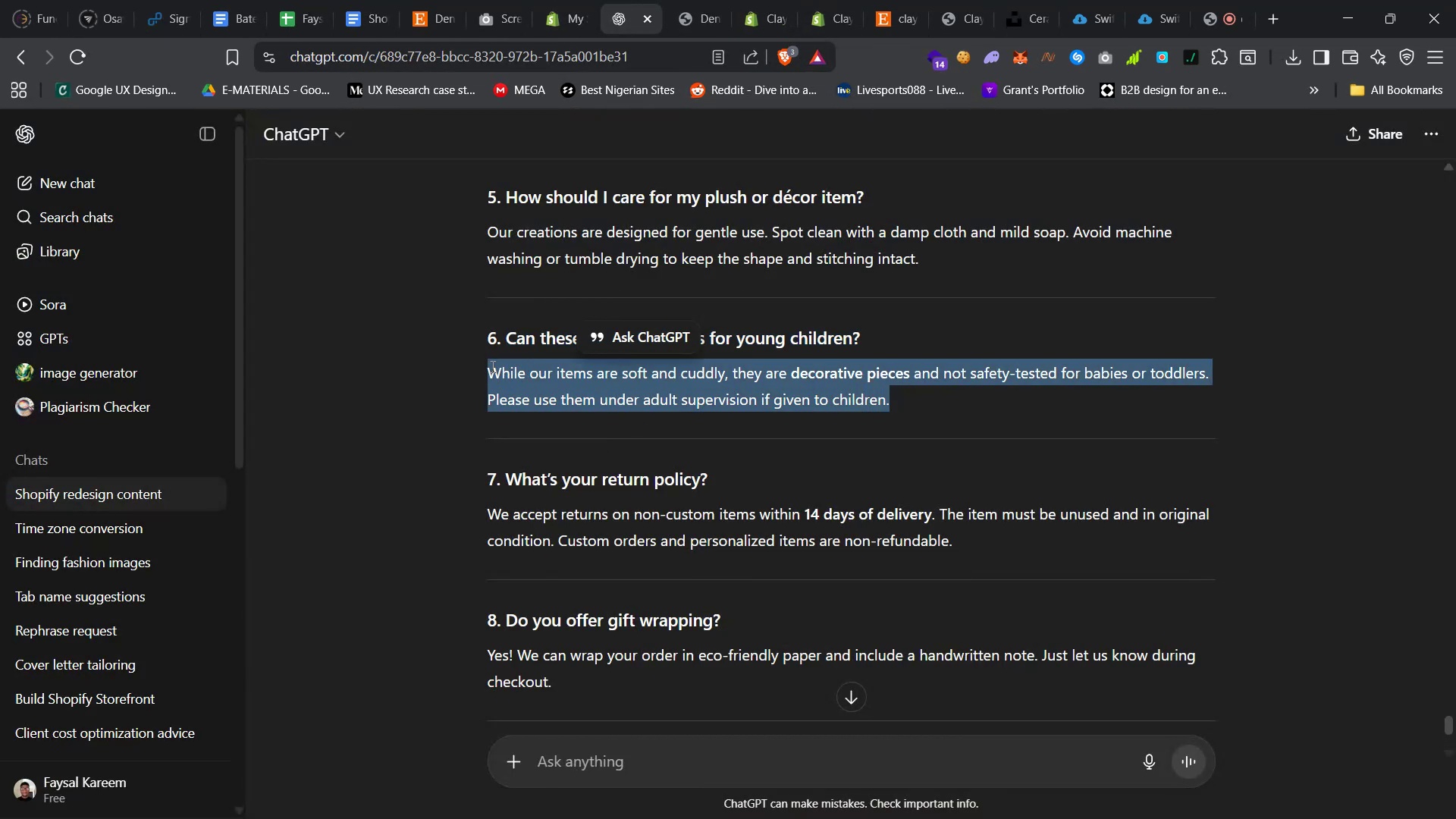 
right_click([491, 366])
 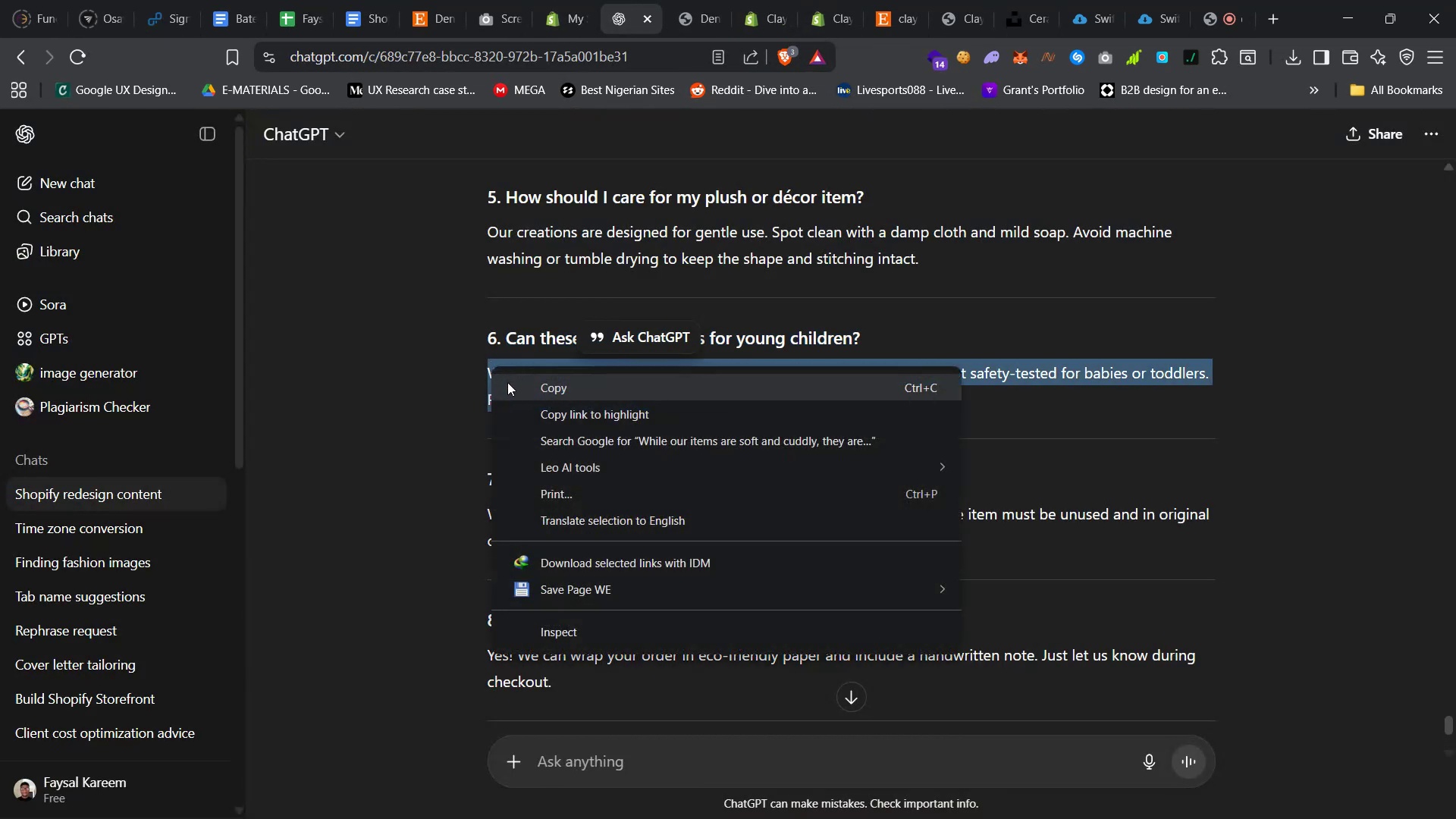 
left_click([508, 382])
 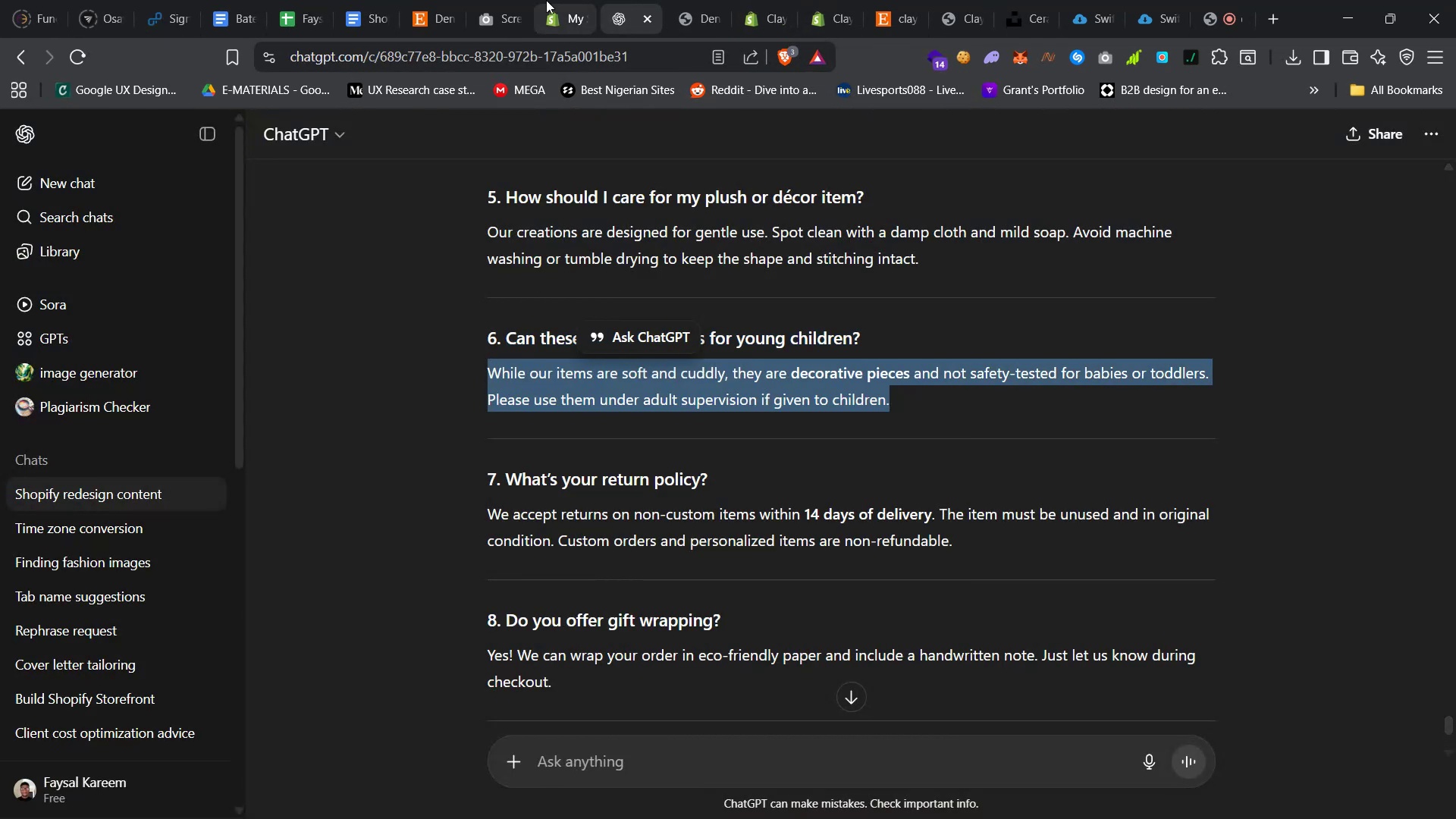 
left_click([545, 0])
 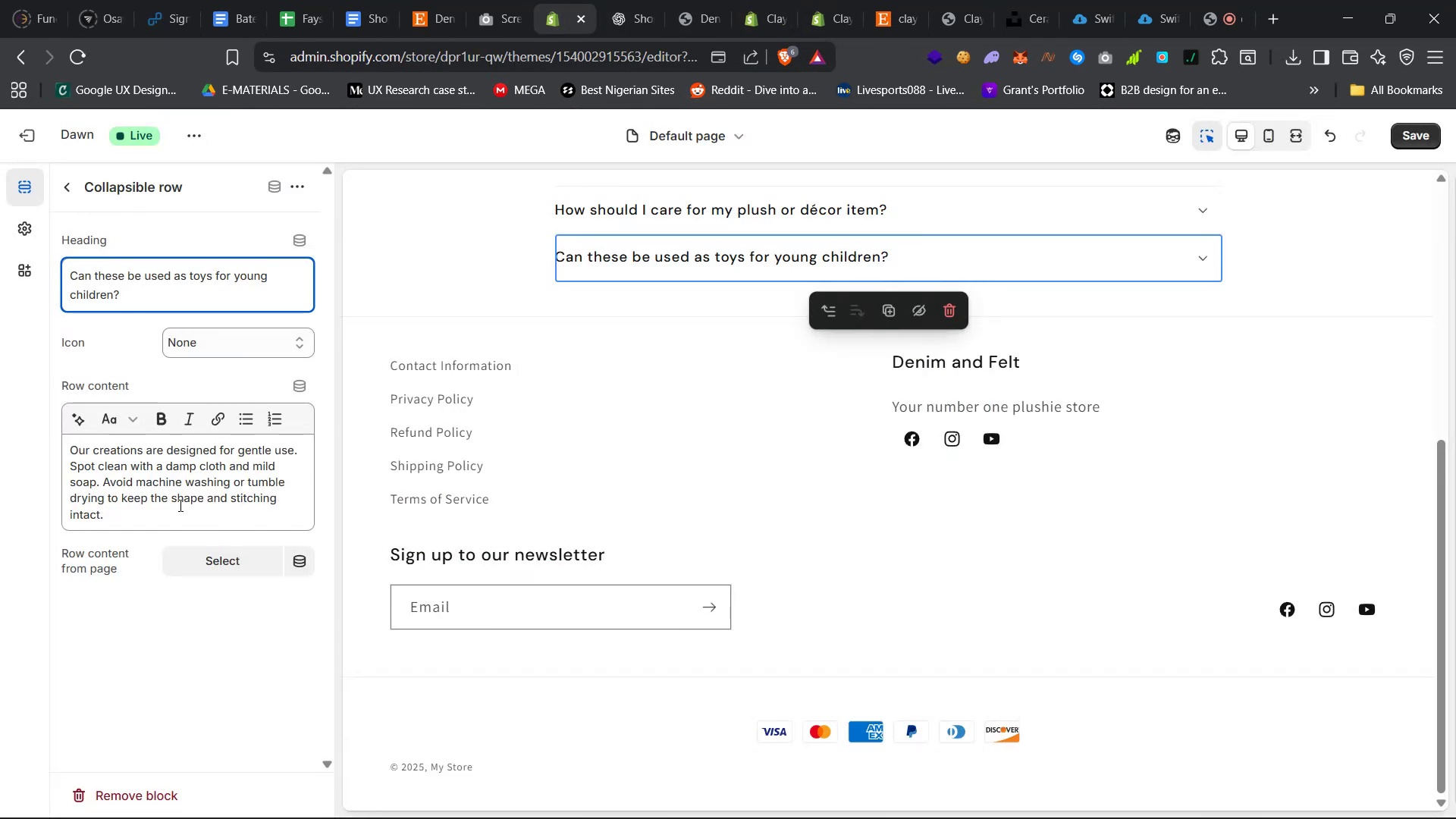 
left_click_drag(start_coordinate=[135, 515], to_coordinate=[61, 437])
 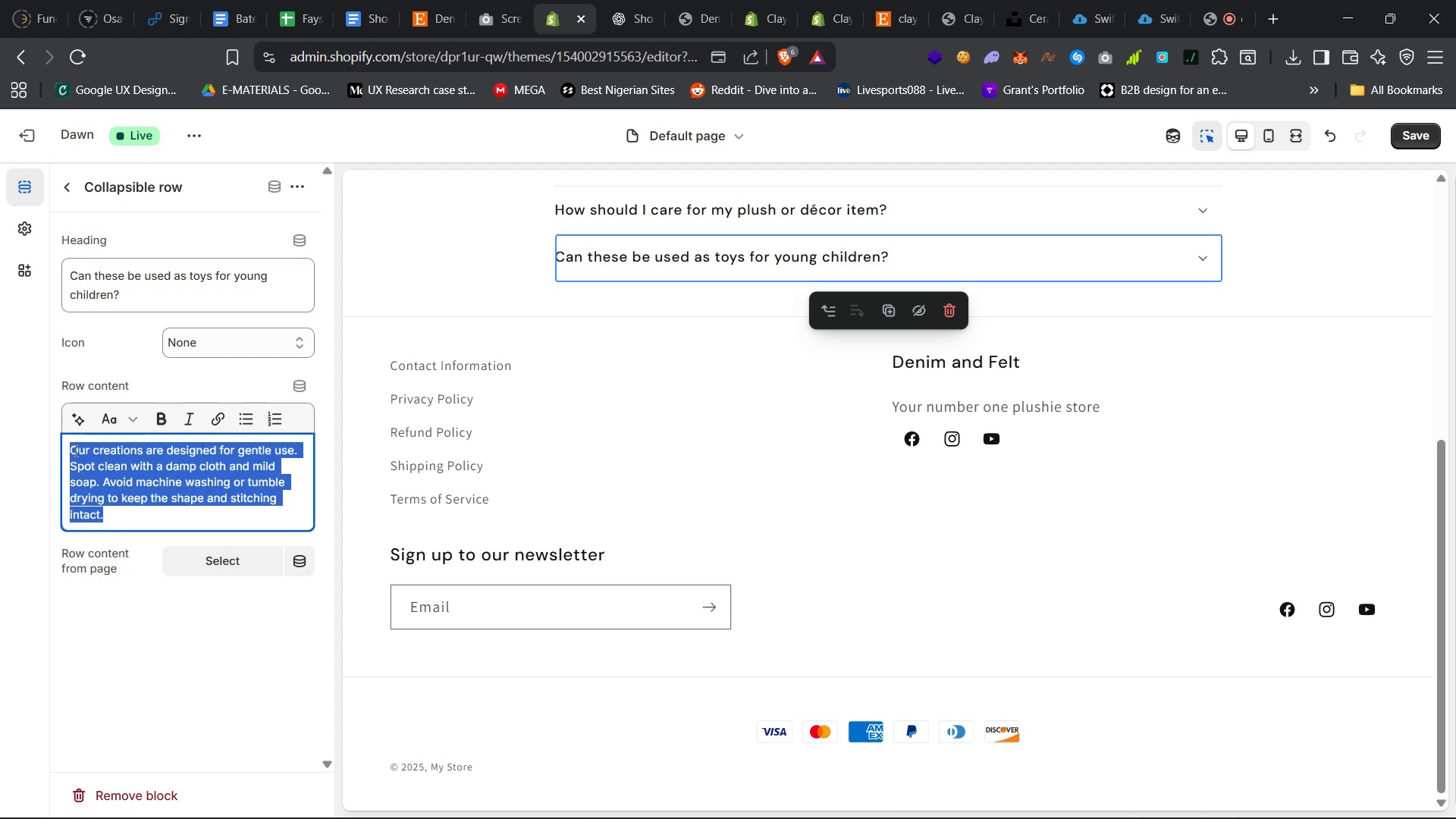 
right_click([74, 450])
 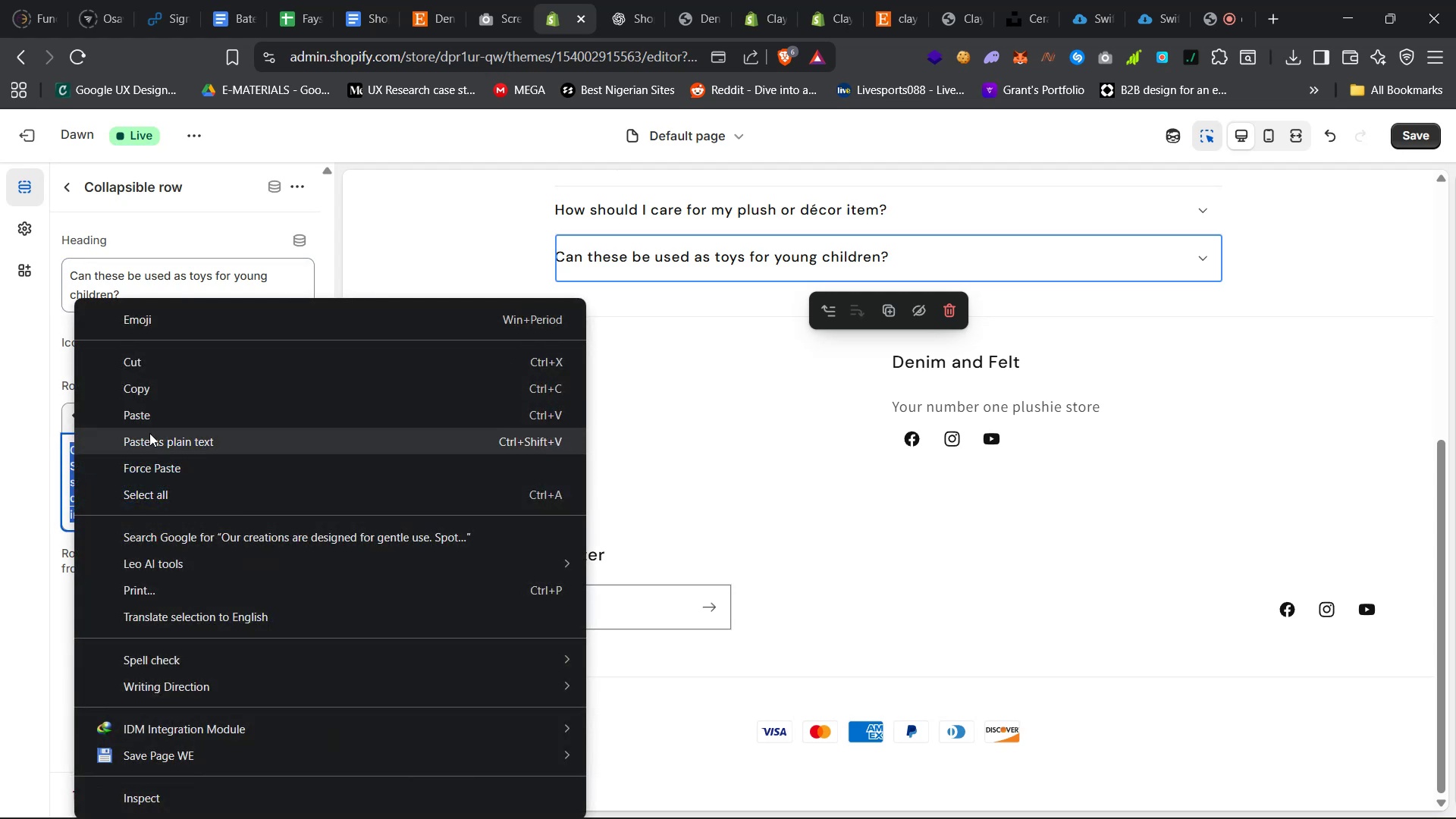 
left_click([171, 407])
 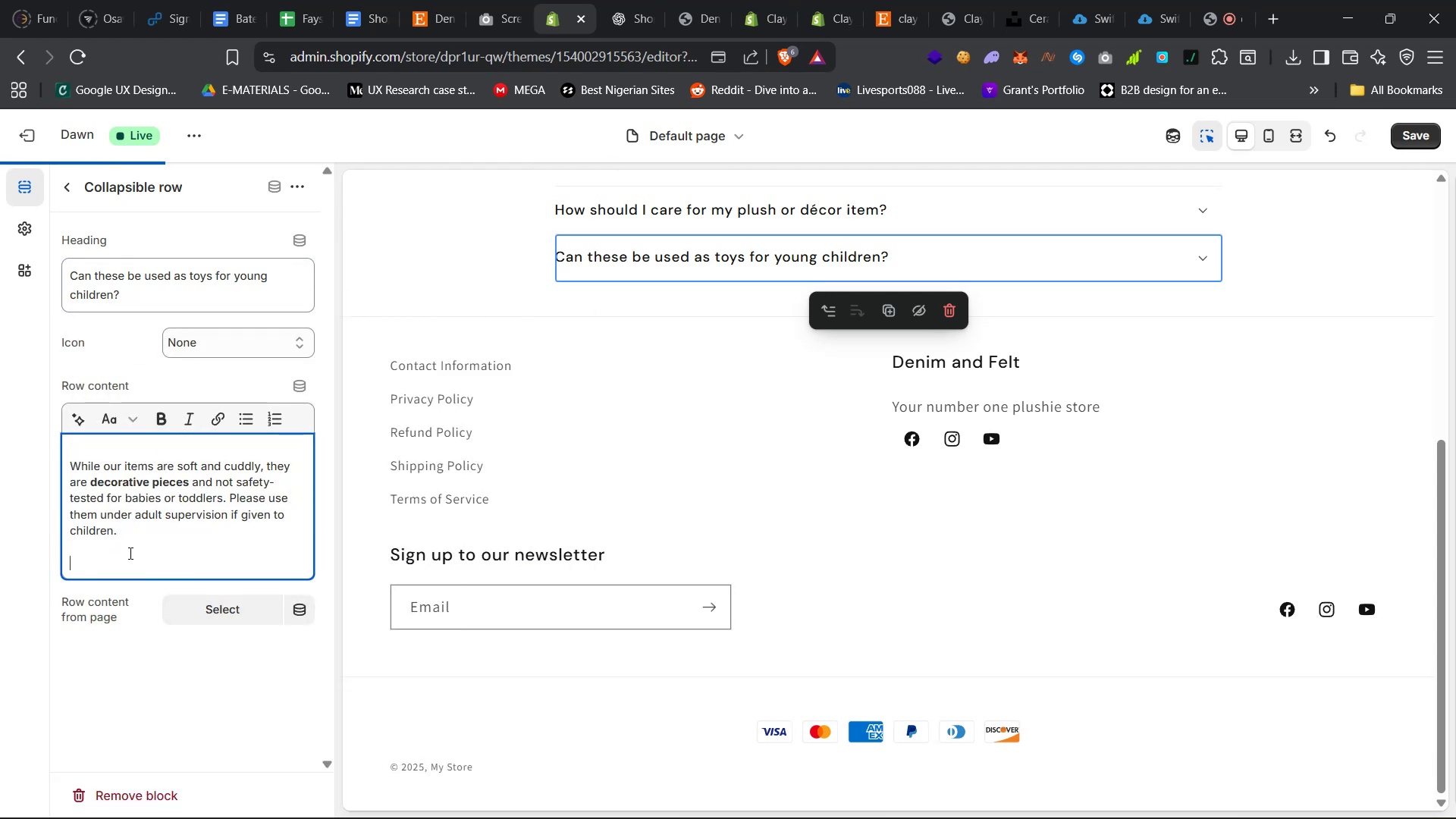 
key(Backspace)
 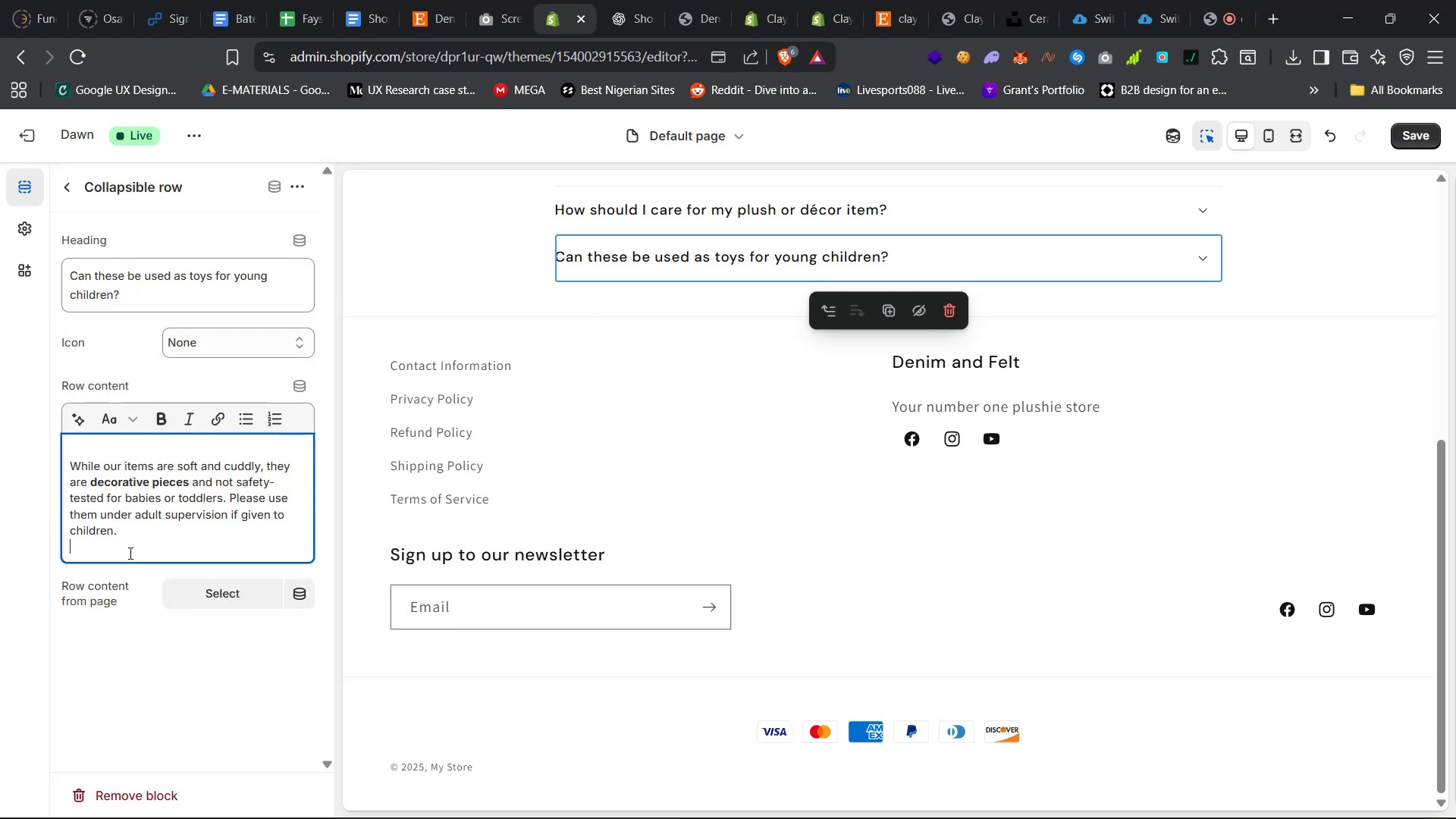 
key(Backspace)
 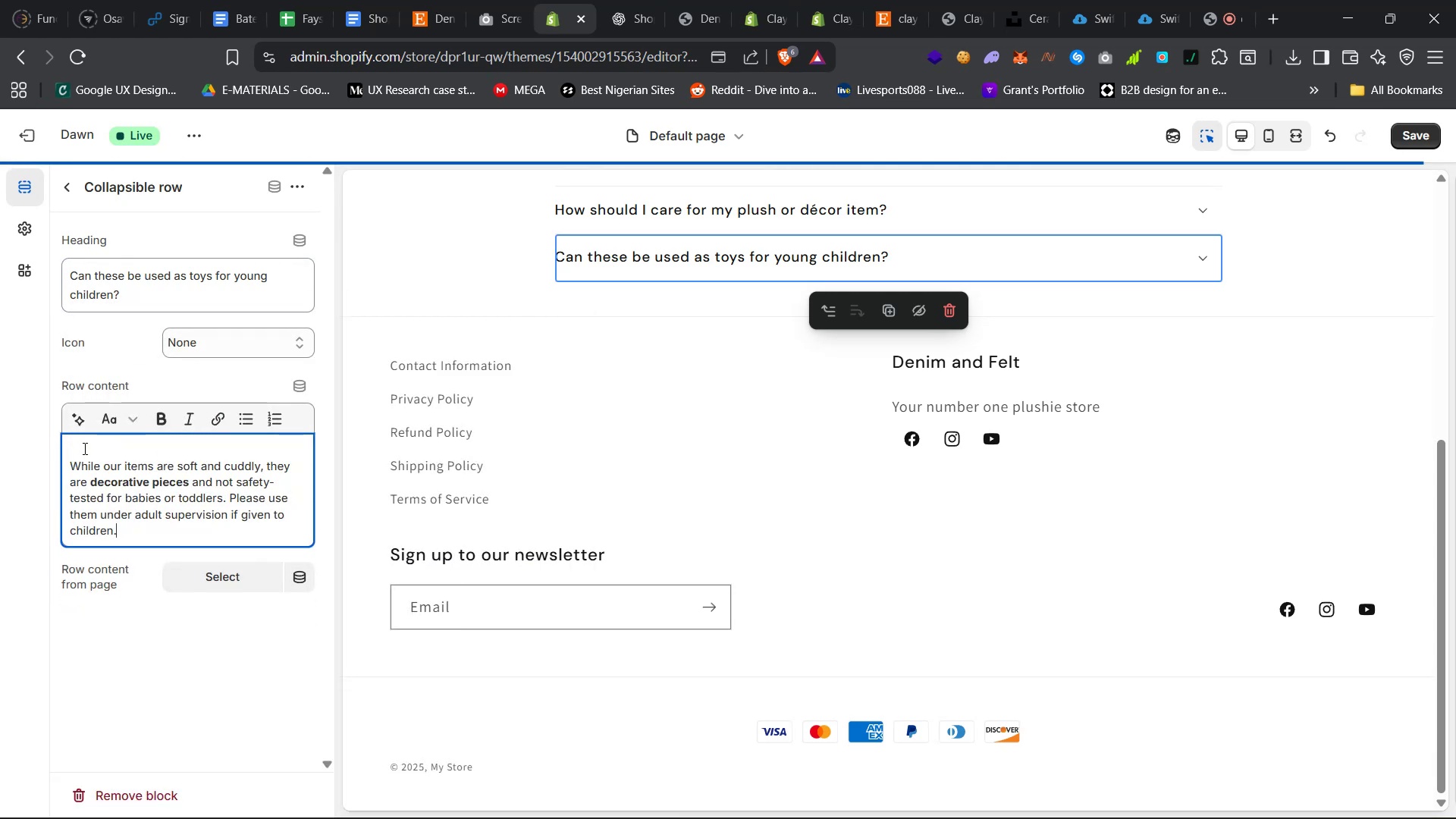 
left_click([71, 457])
 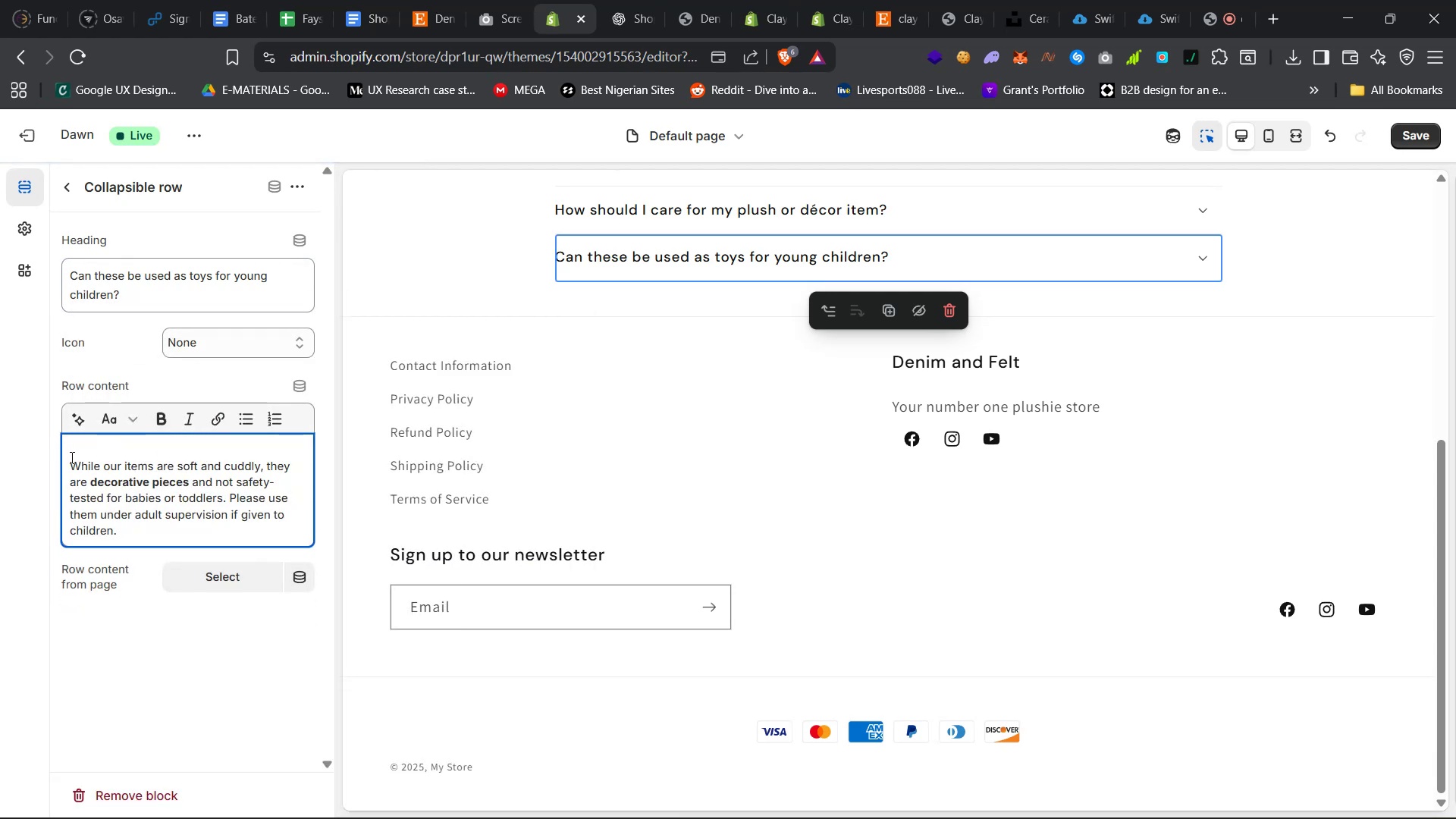 
key(Backspace)
 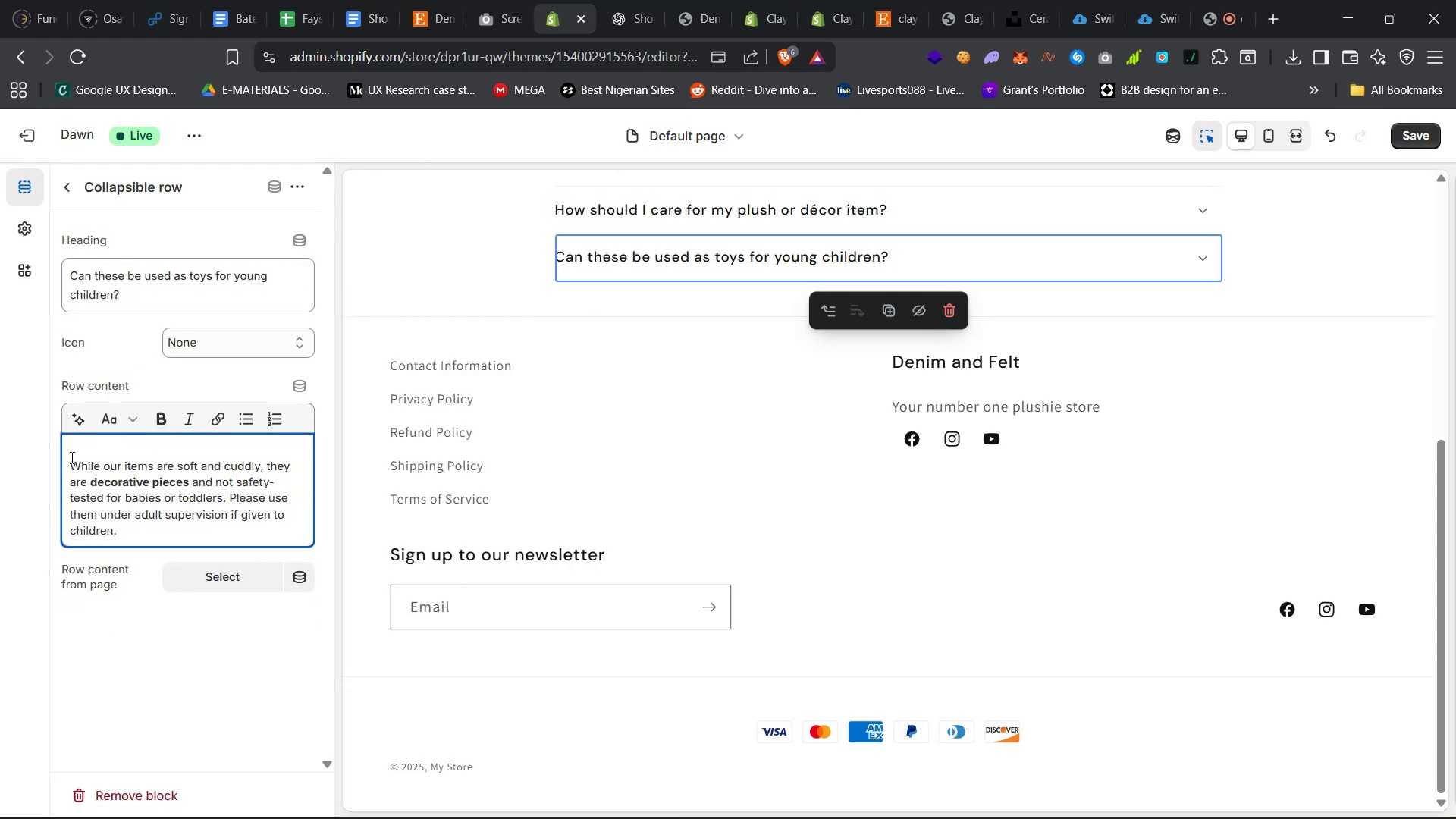 
key(ArrowDown)
 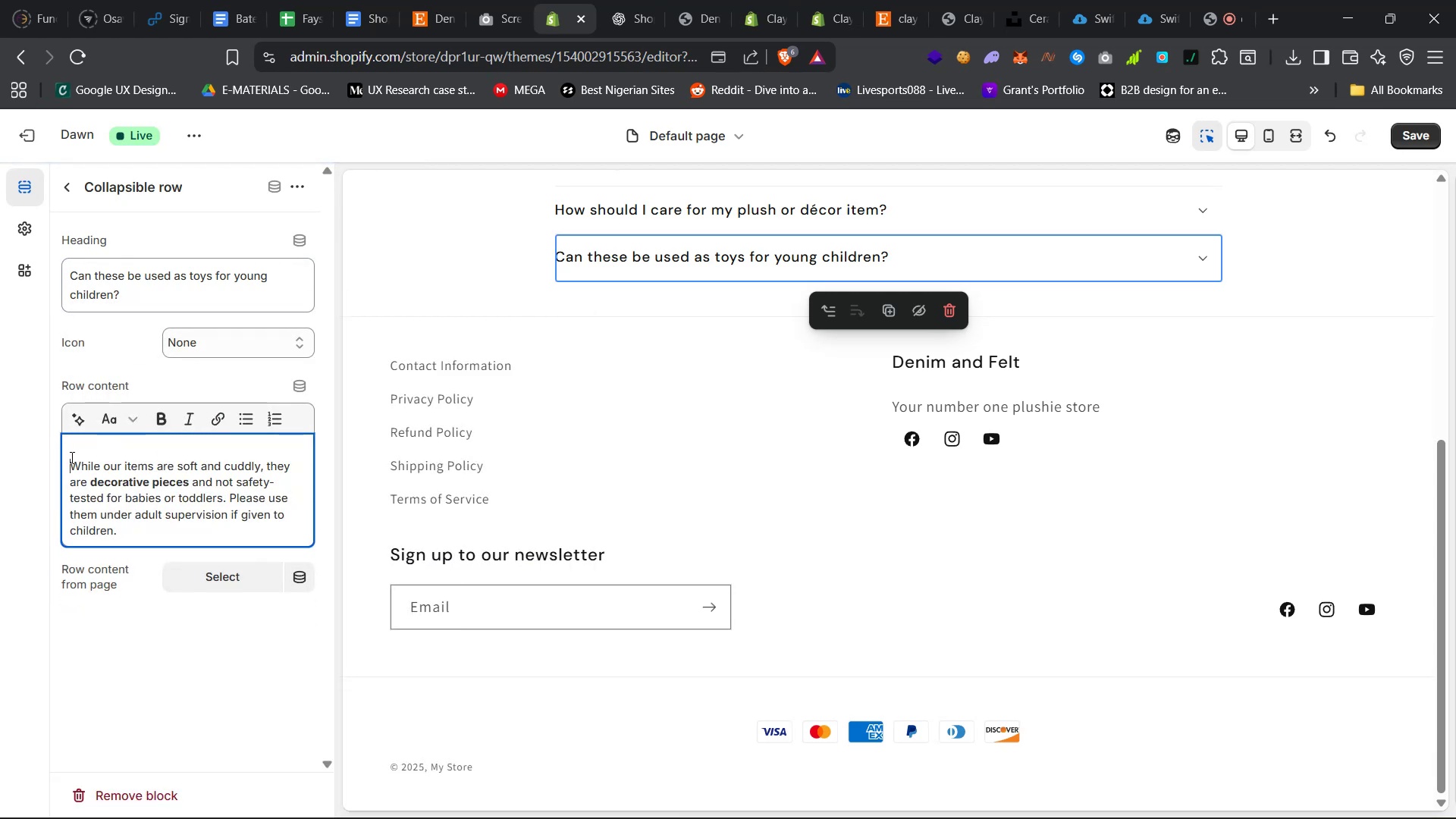 
key(Backspace)
 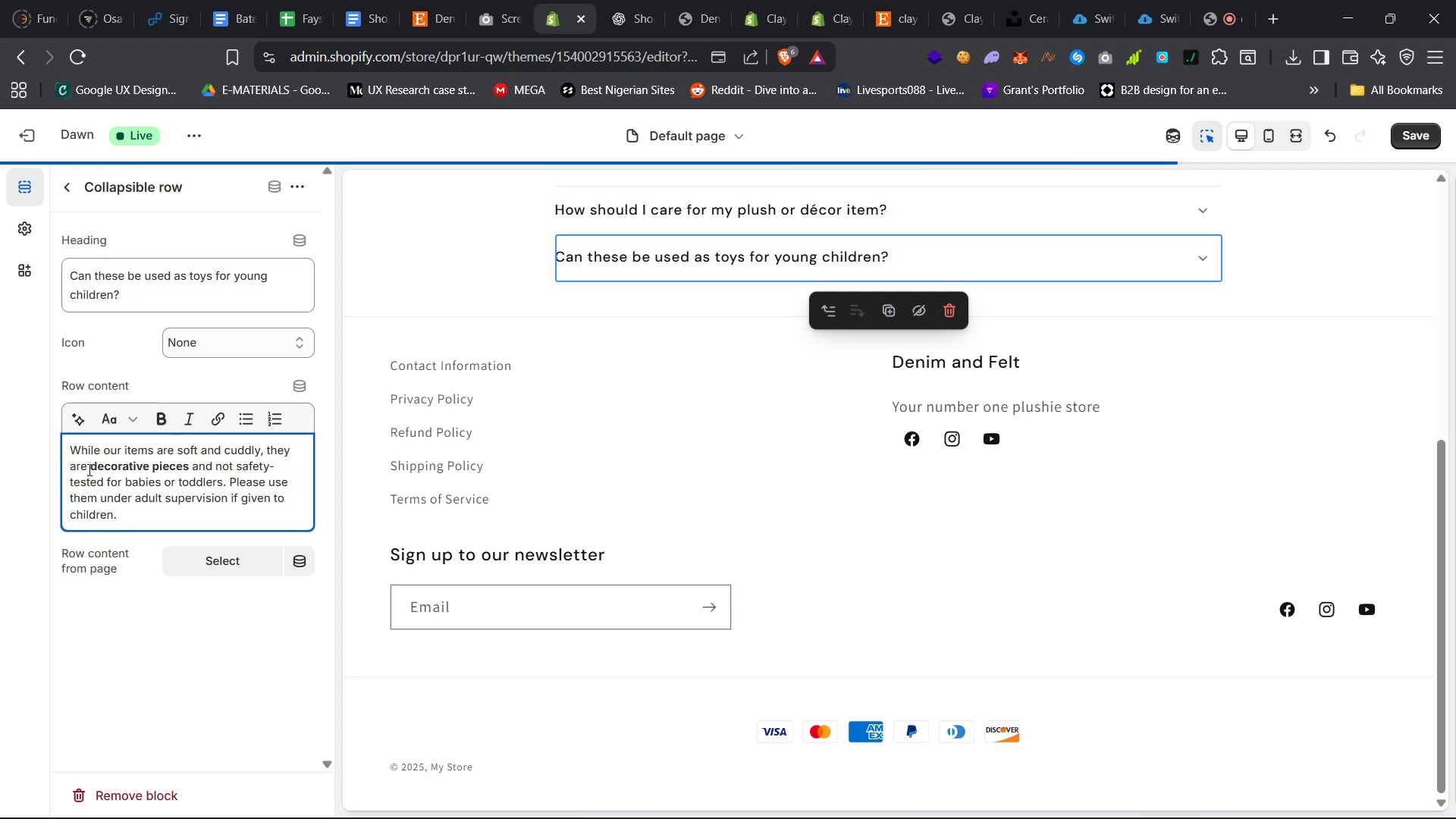 
scroll: coordinate [586, 624], scroll_direction: up, amount: 31.0
 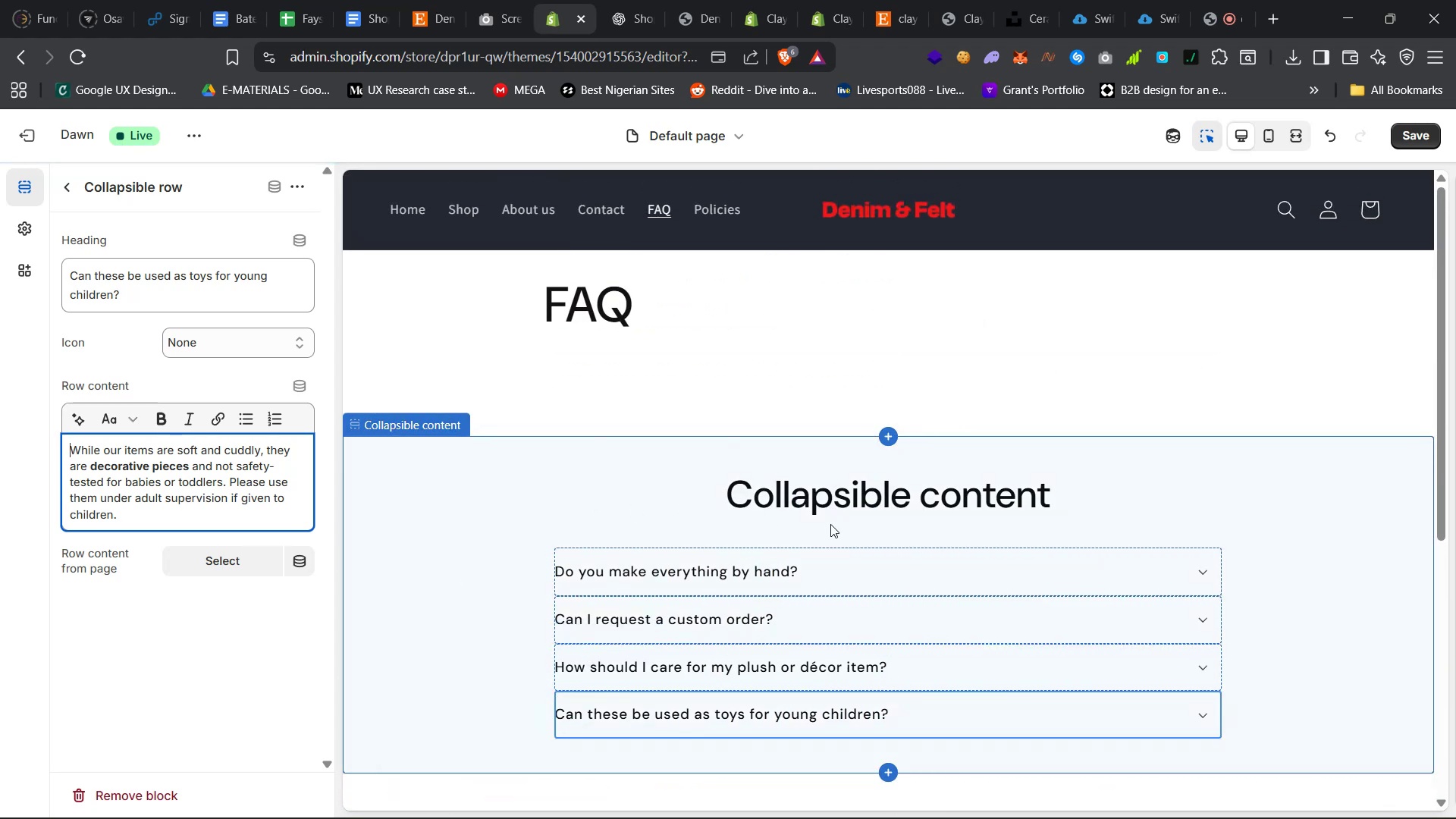 
double_click([867, 494])
 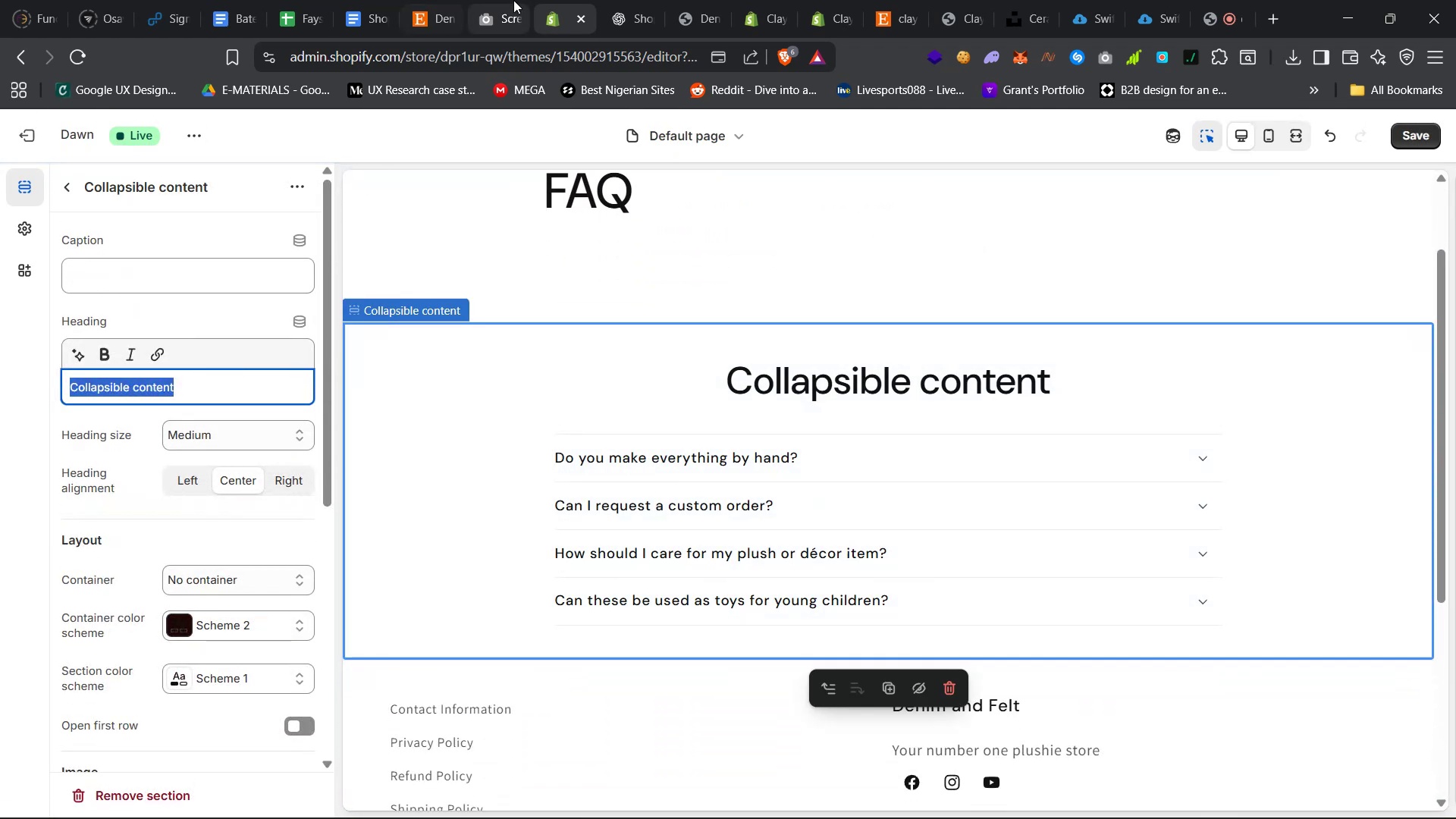 
left_click([619, 0])
 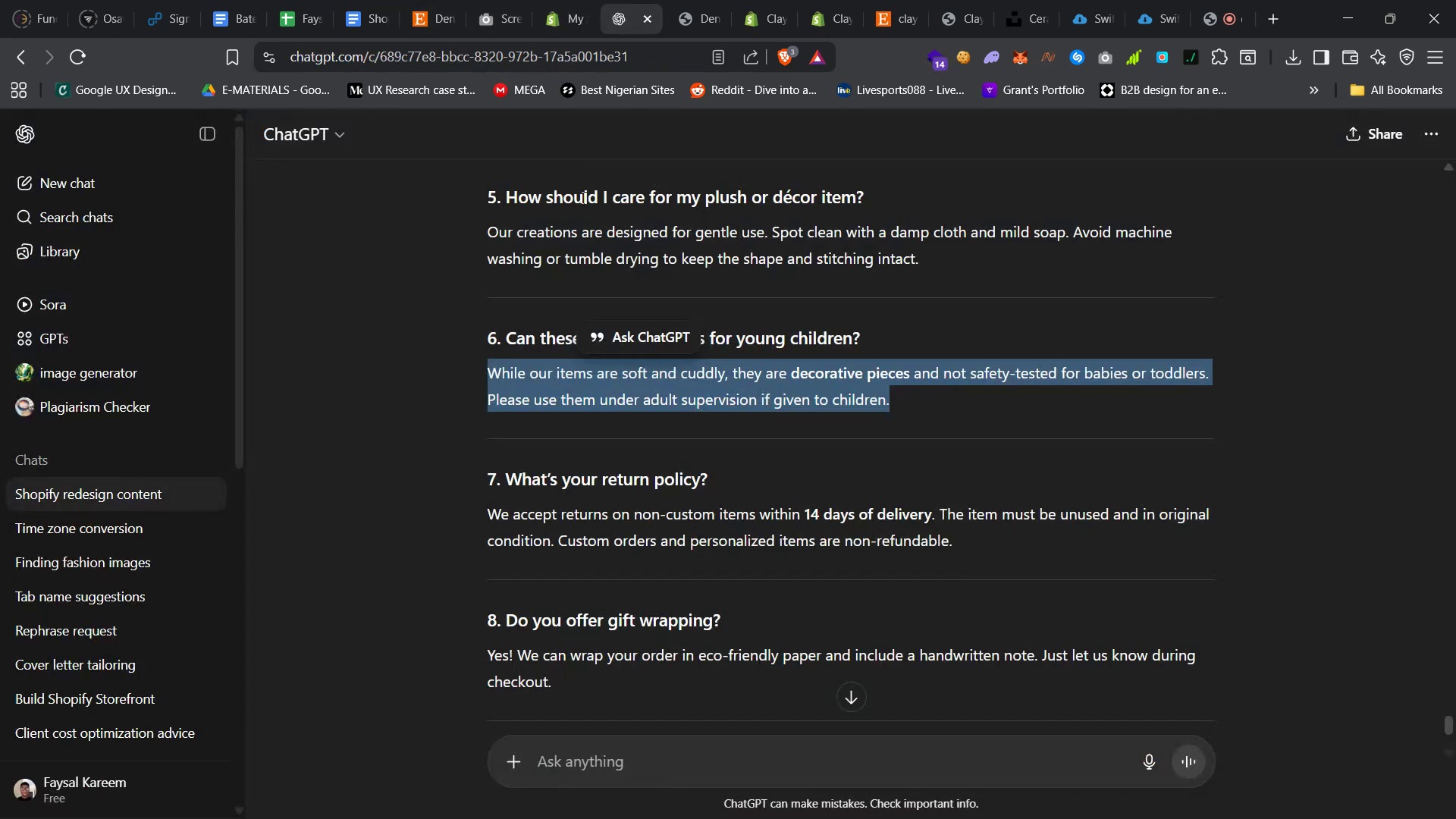 
scroll: coordinate [690, 494], scroll_direction: up, amount: 27.0
 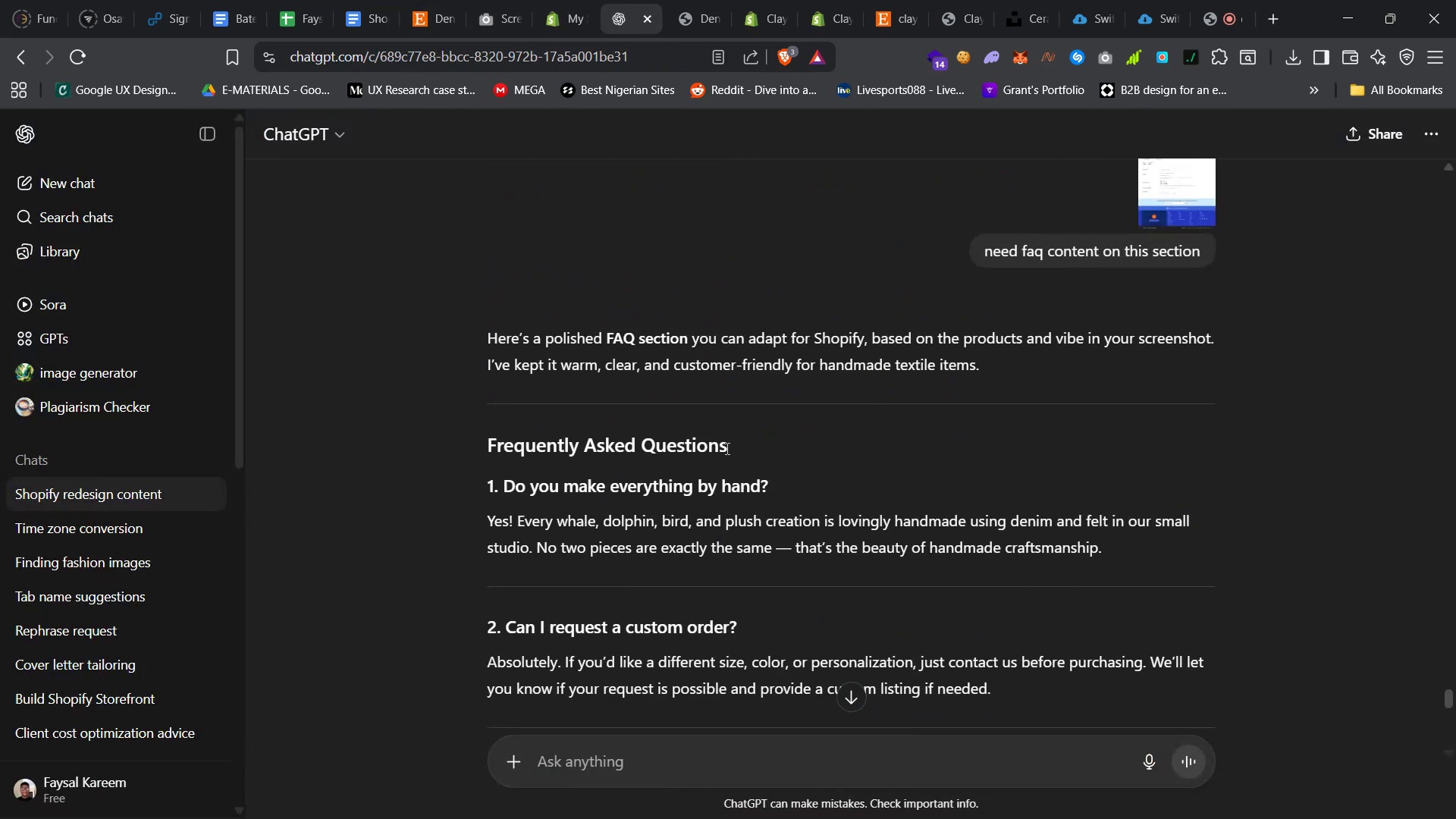 
left_click_drag(start_coordinate=[742, 428], to_coordinate=[466, 450])
 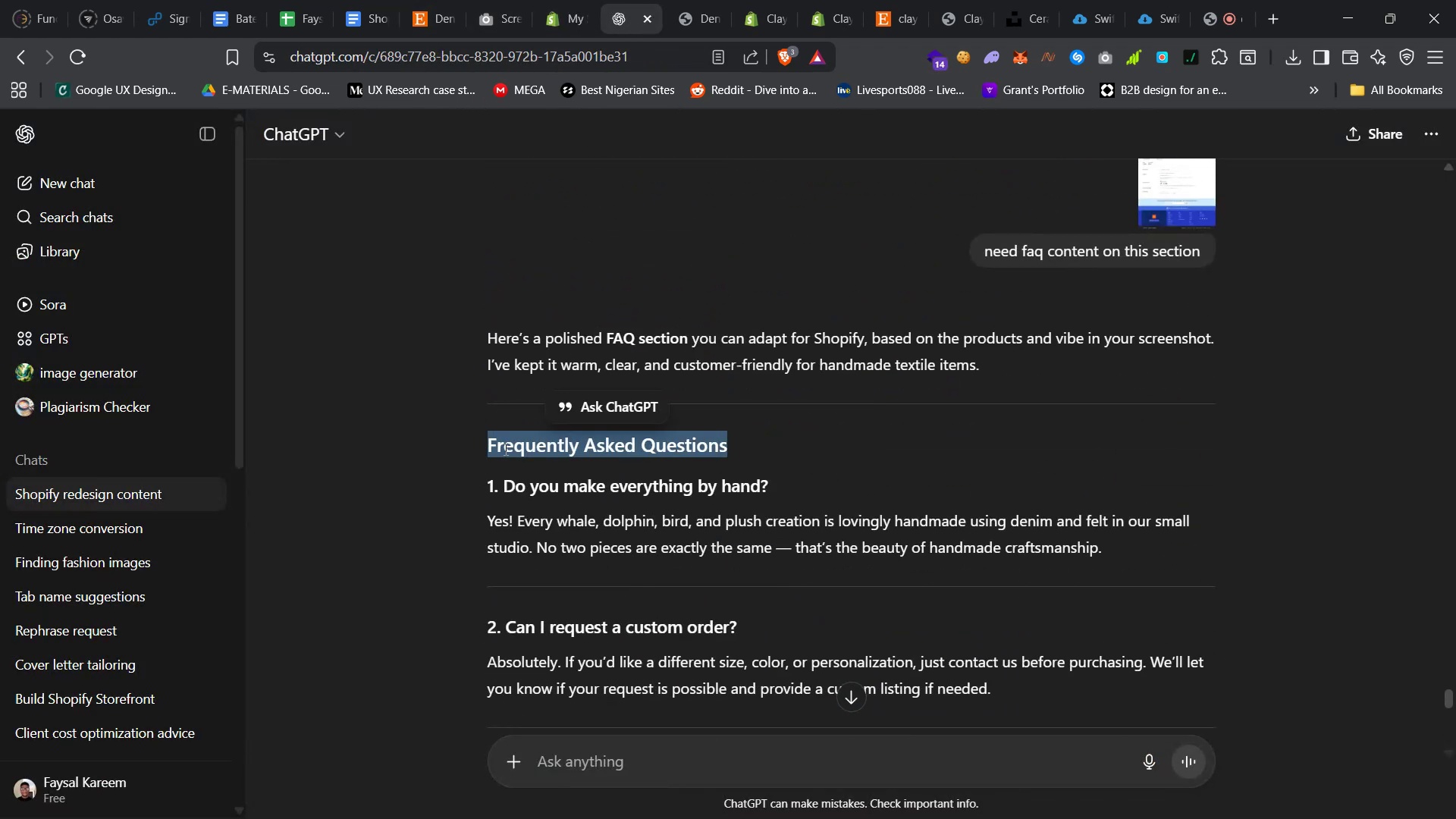 
right_click([504, 449])
 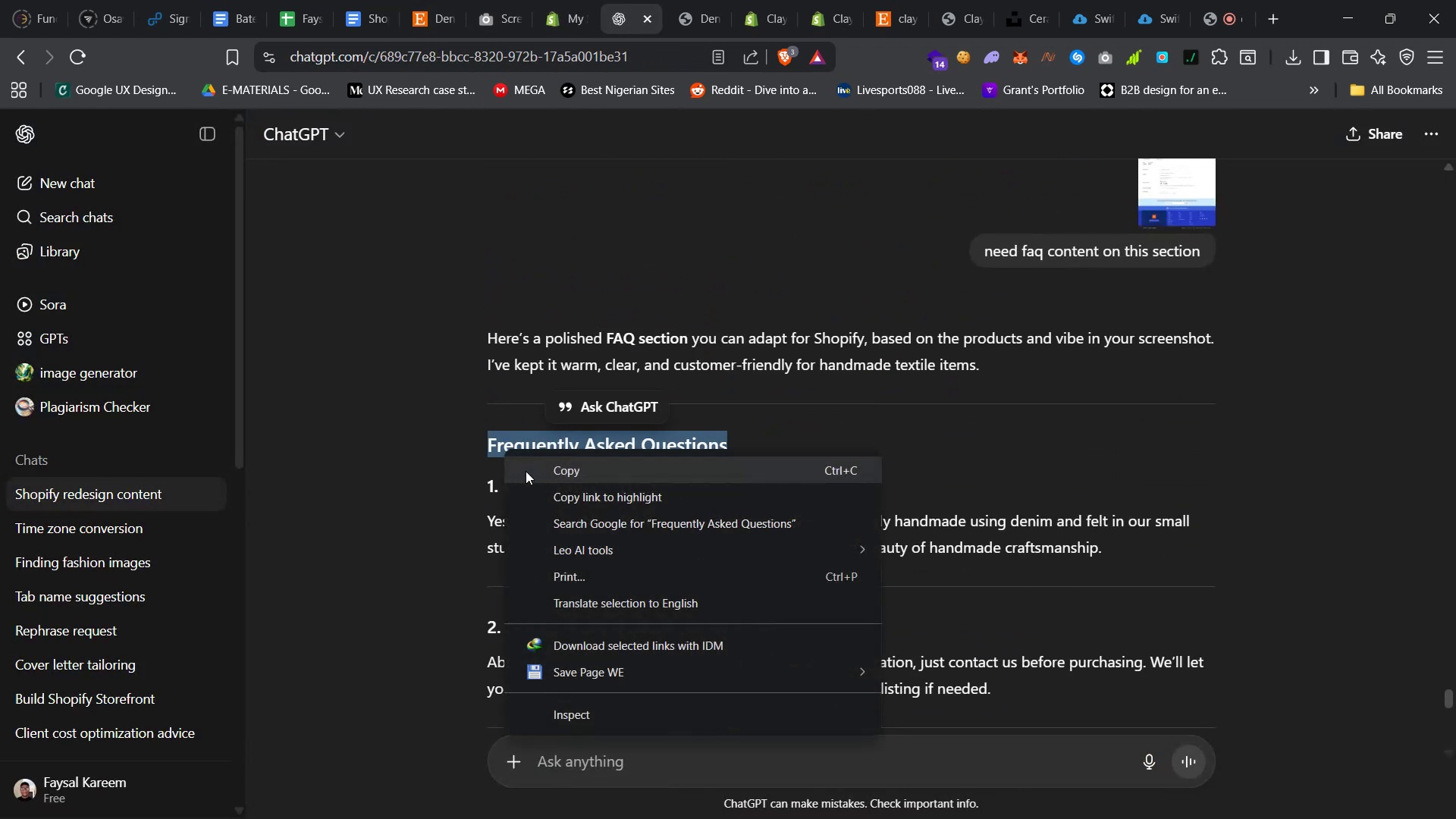 
left_click([526, 471])
 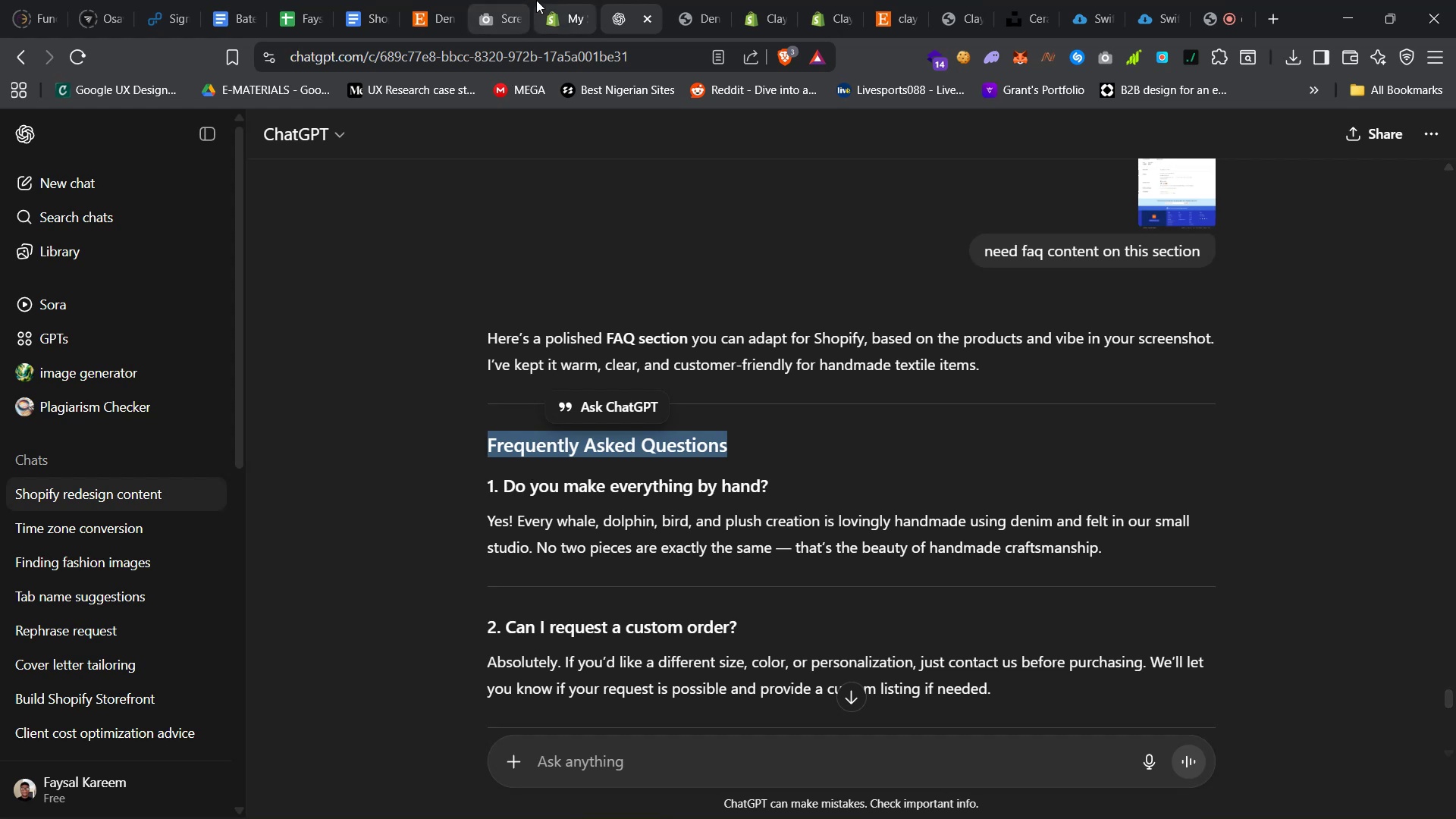 
left_click([550, 0])
 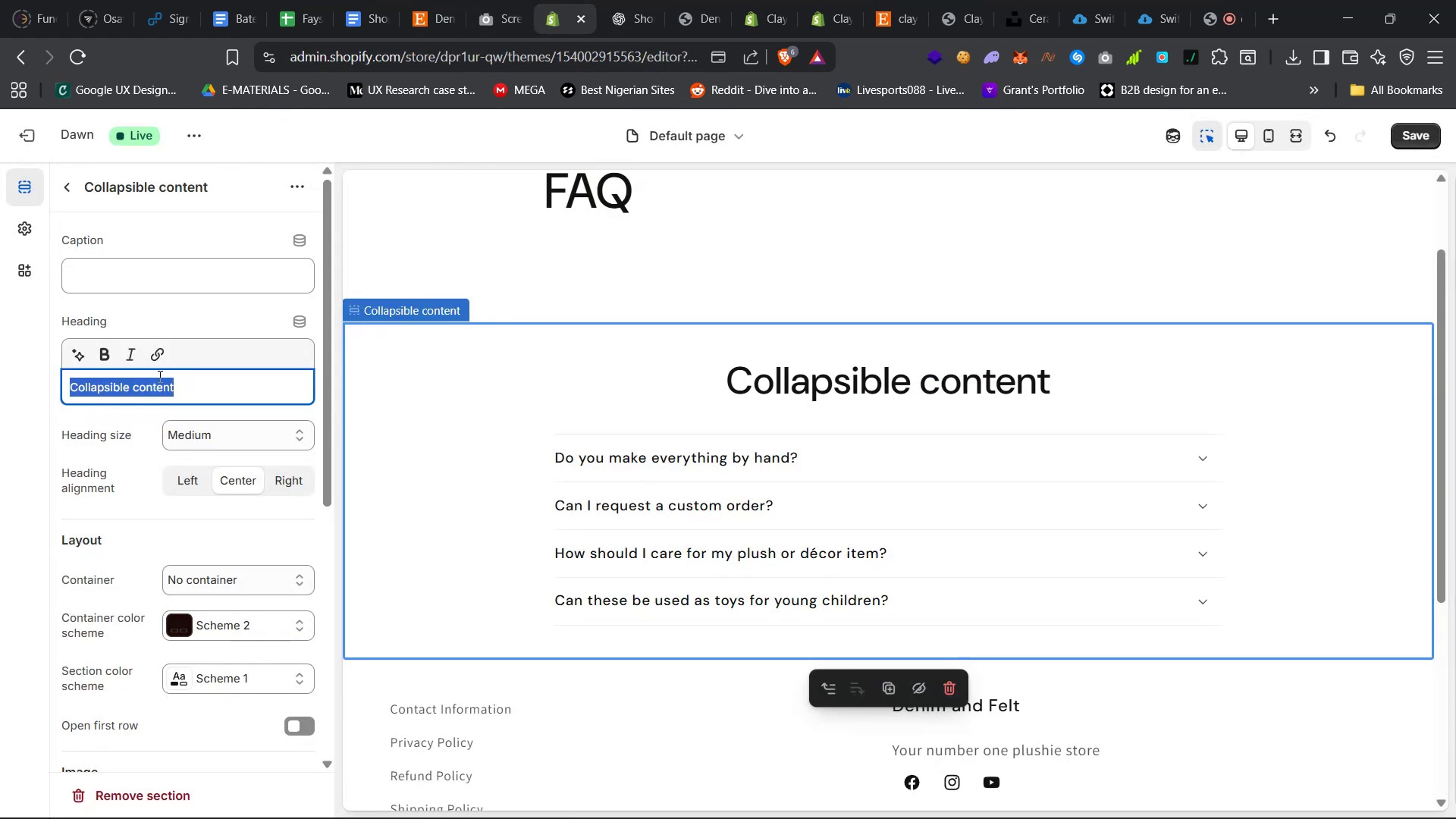 
right_click([155, 378])
 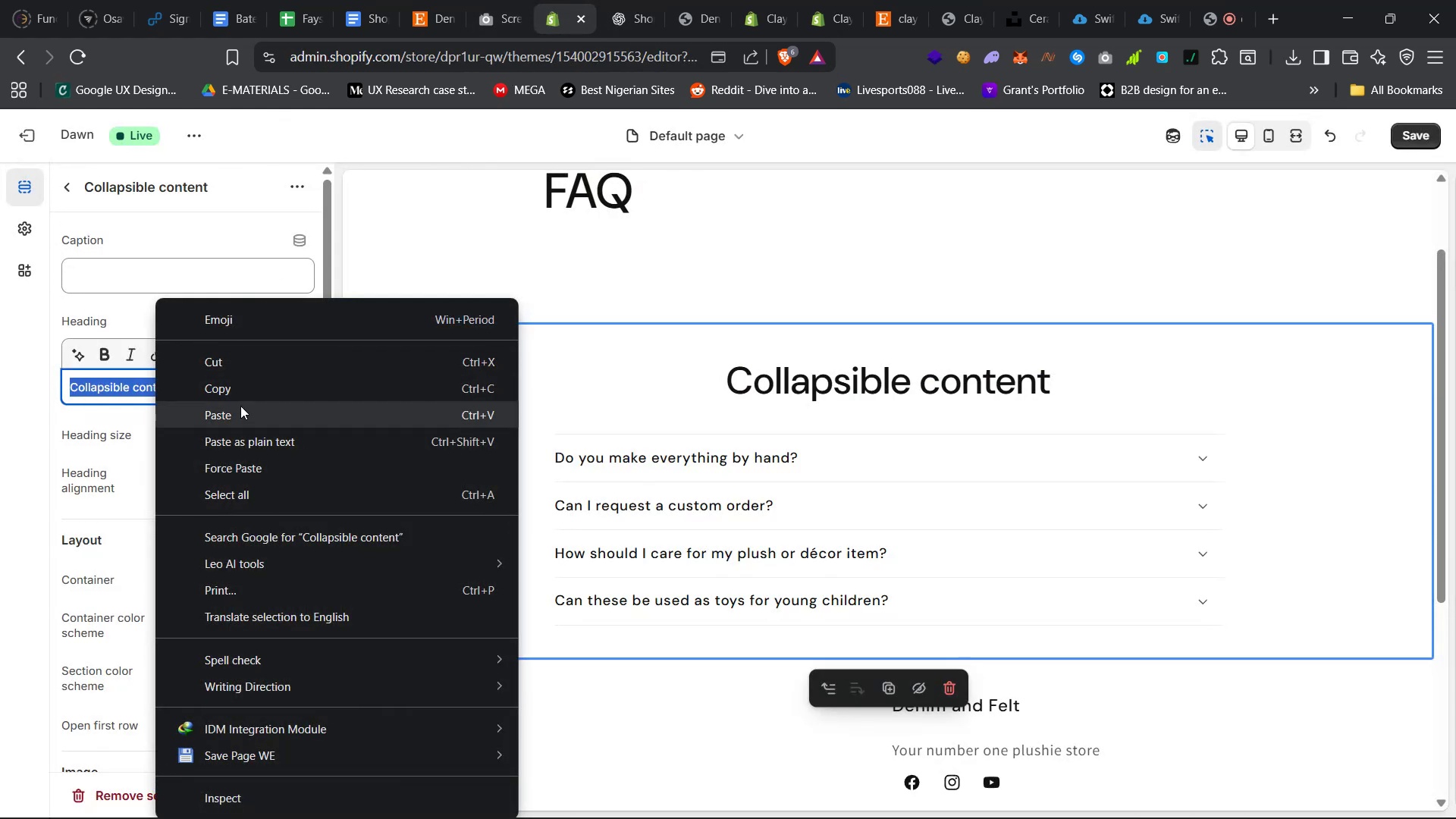 
left_click([241, 406])
 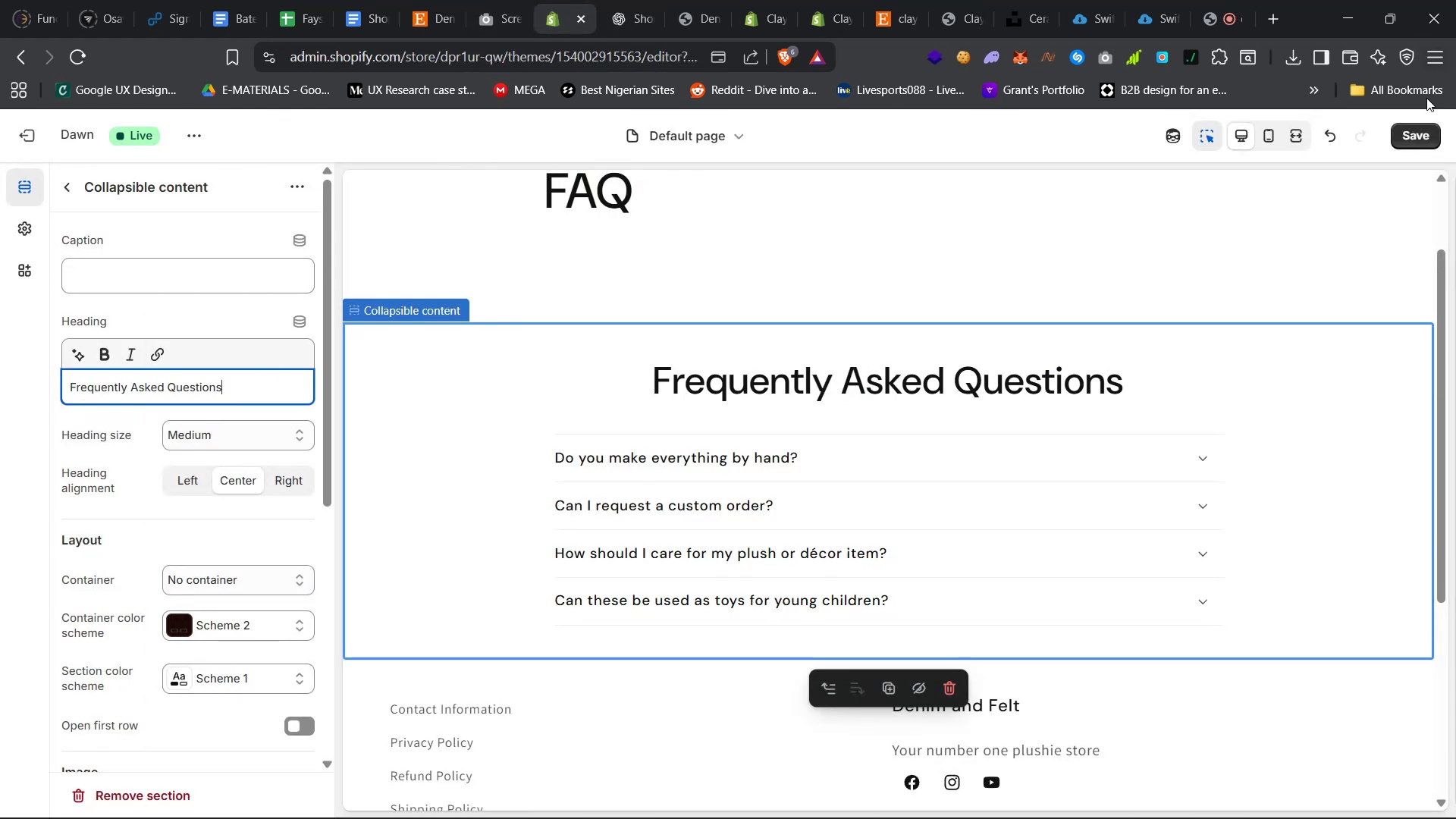 
left_click([1407, 132])
 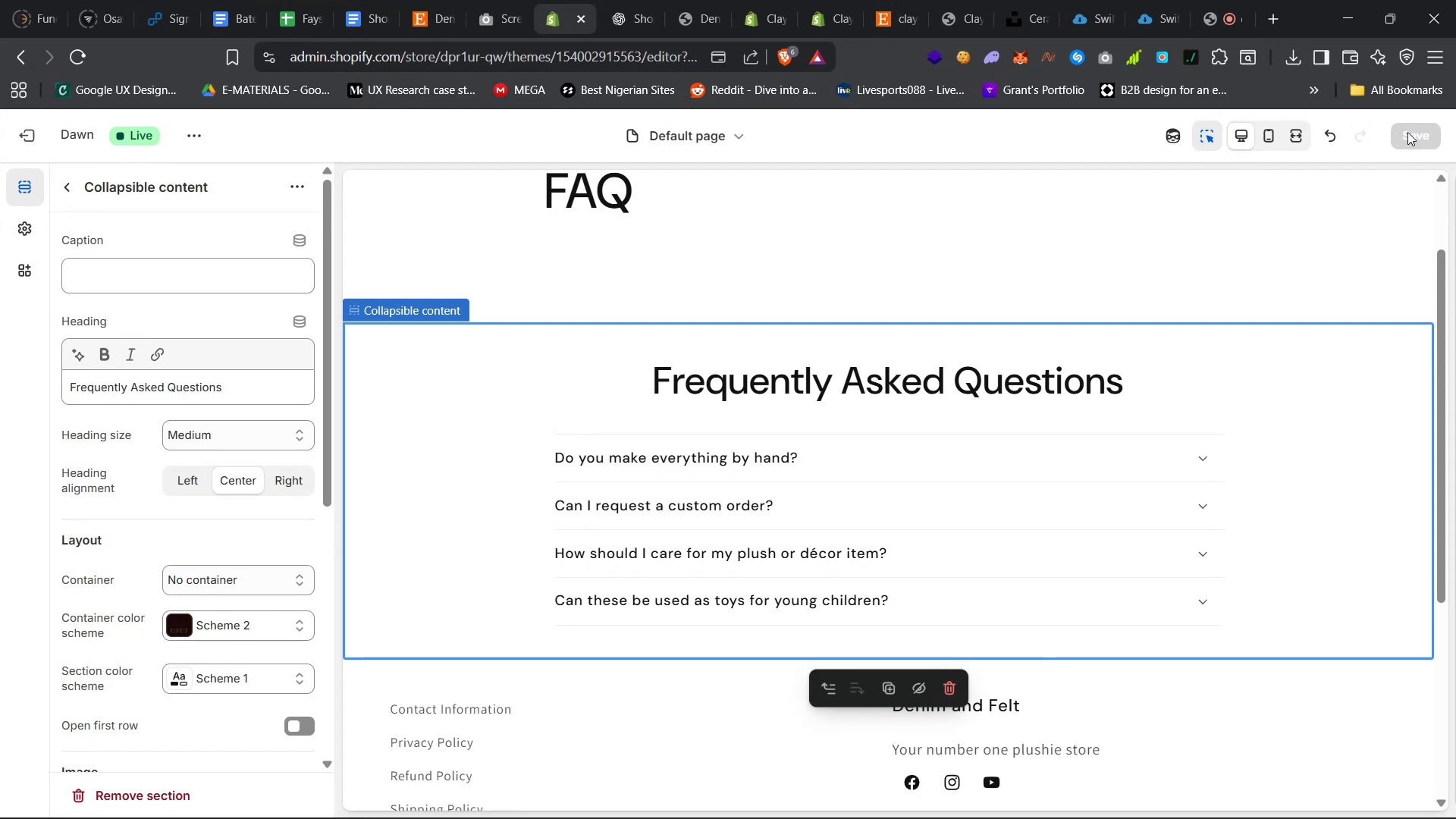 
wait(44.78)
 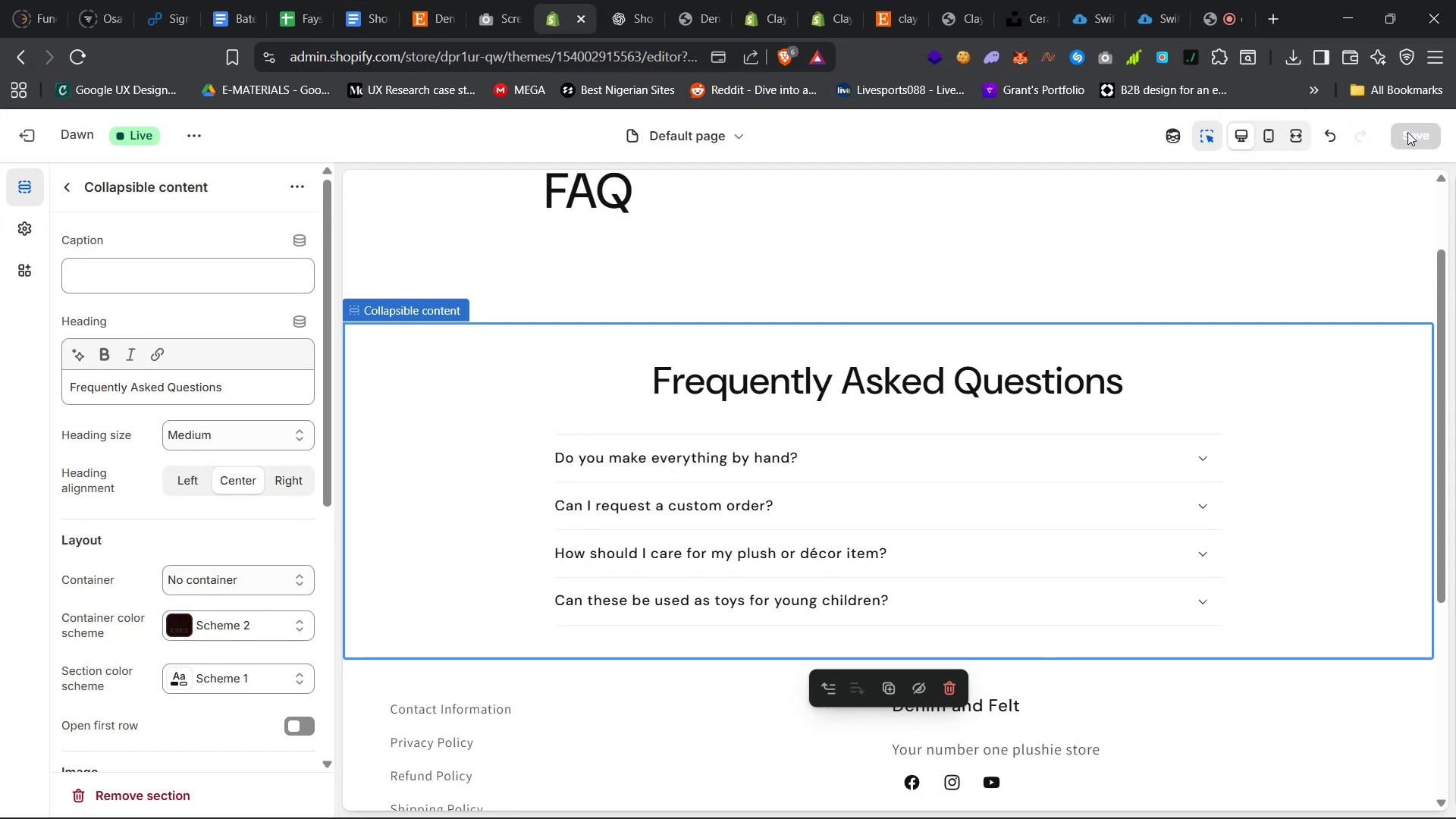 
left_click([1034, 791])
 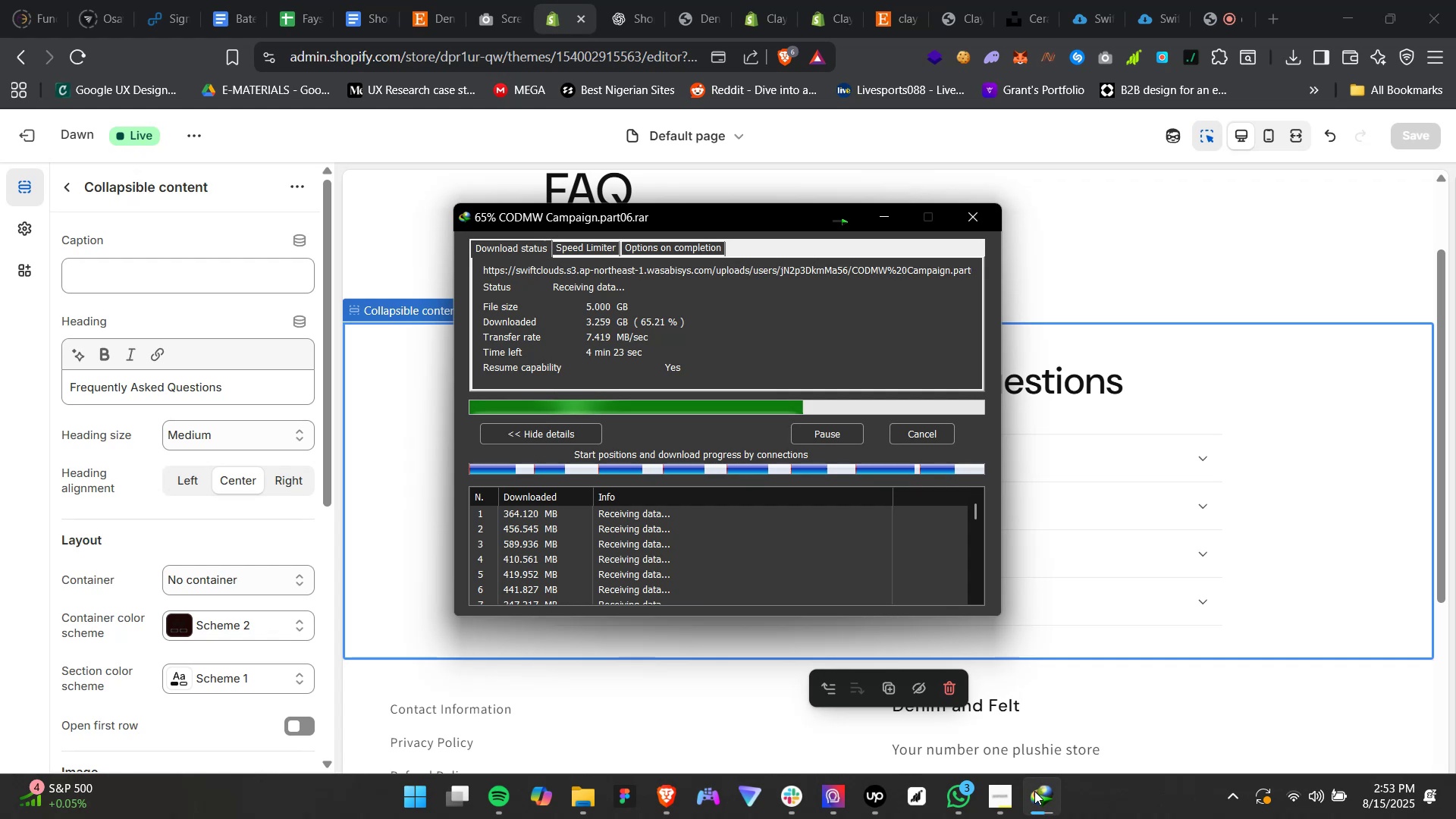 
left_click([1034, 791])
 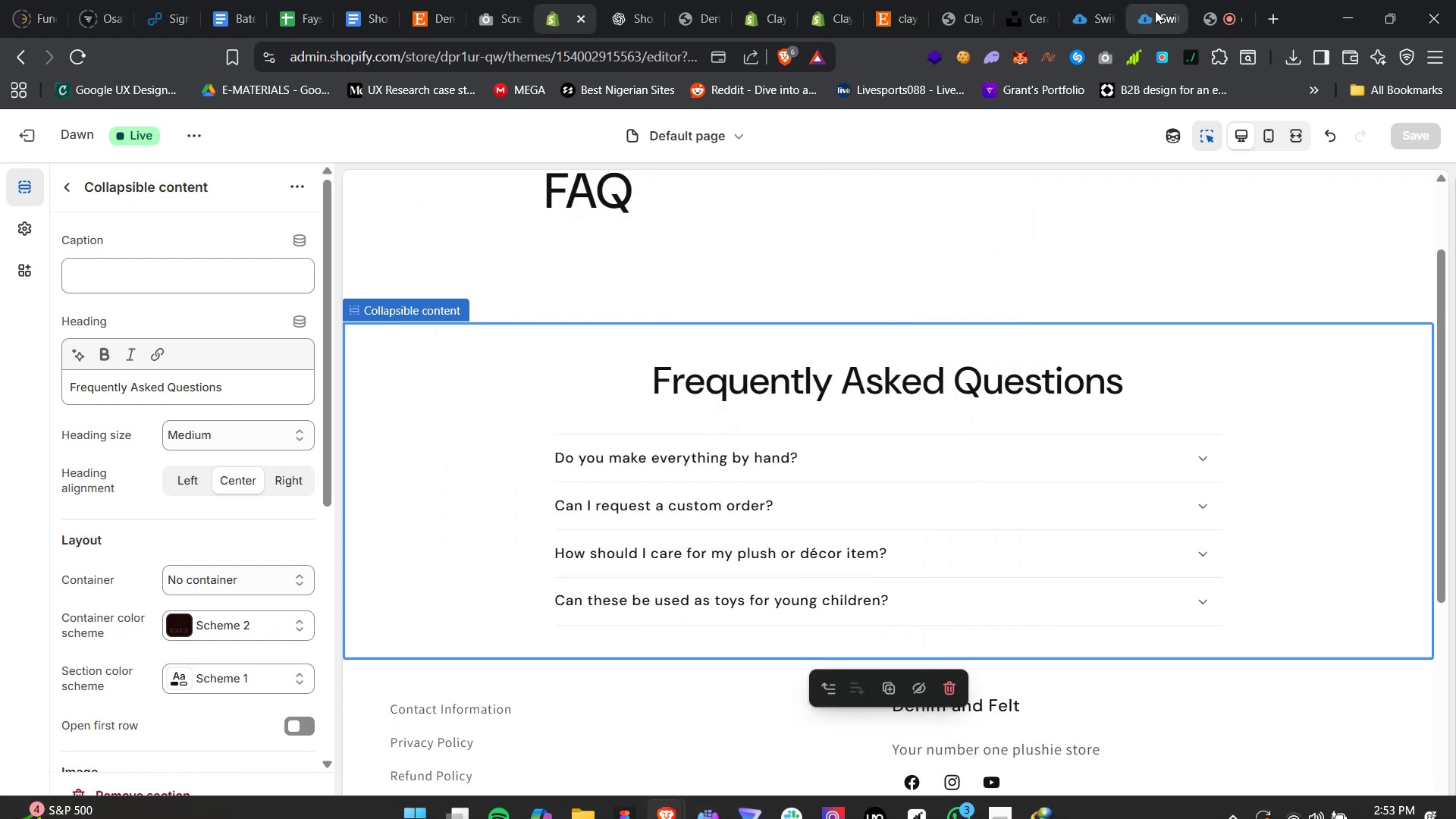 
left_click([1153, 0])
 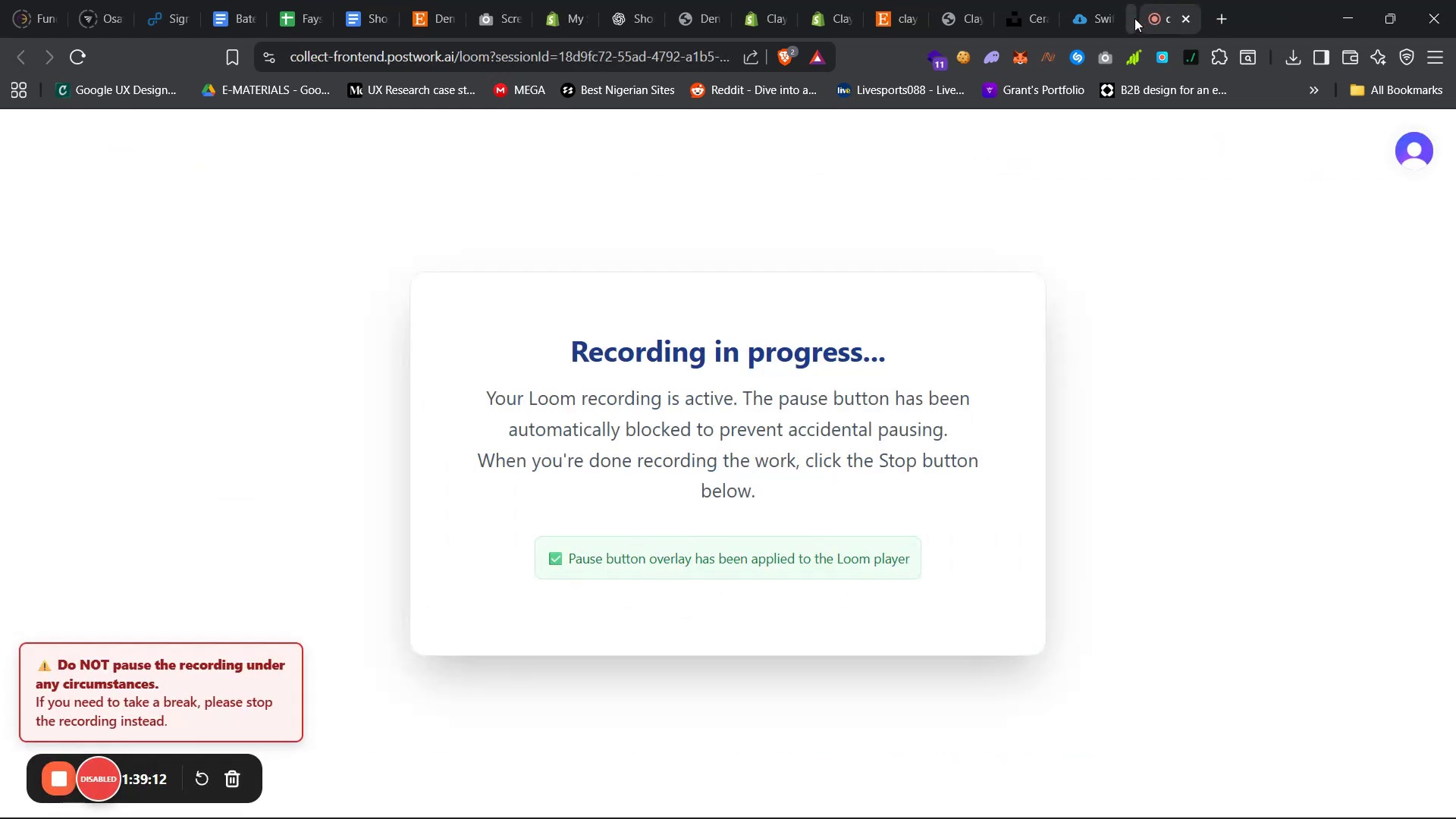 
left_click([1075, 0])
 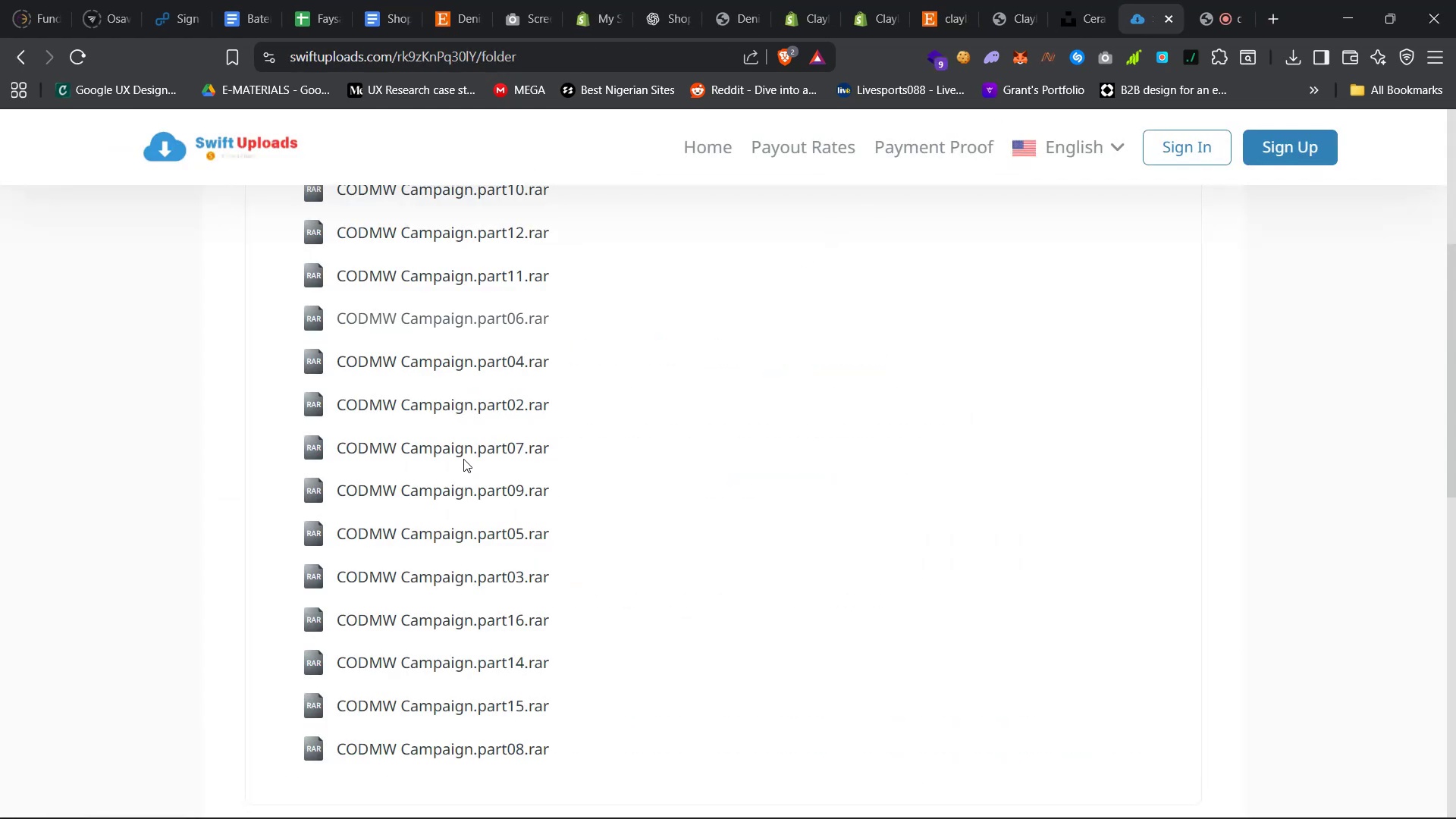 
right_click([475, 446])
 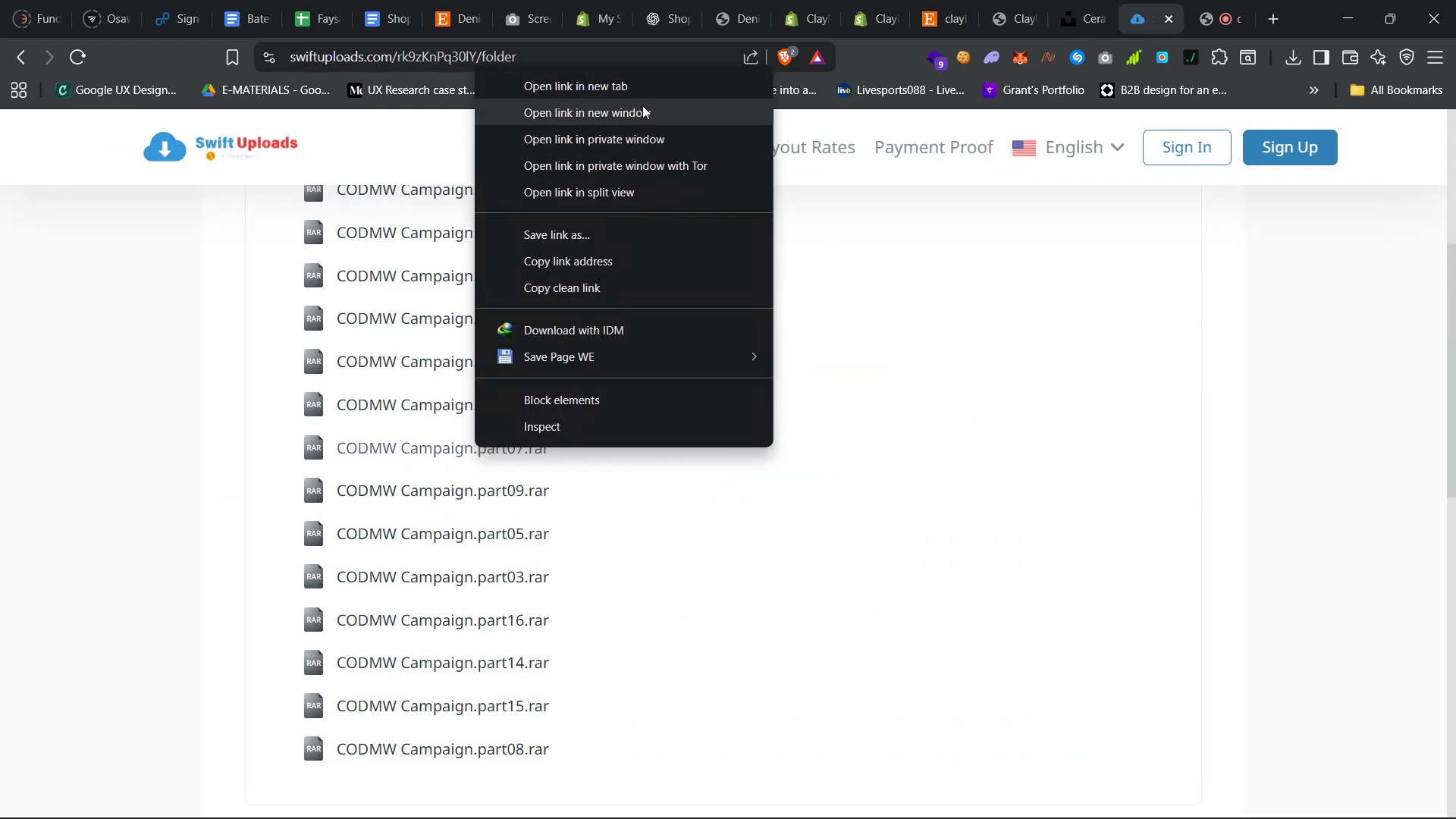 
left_click([657, 88])
 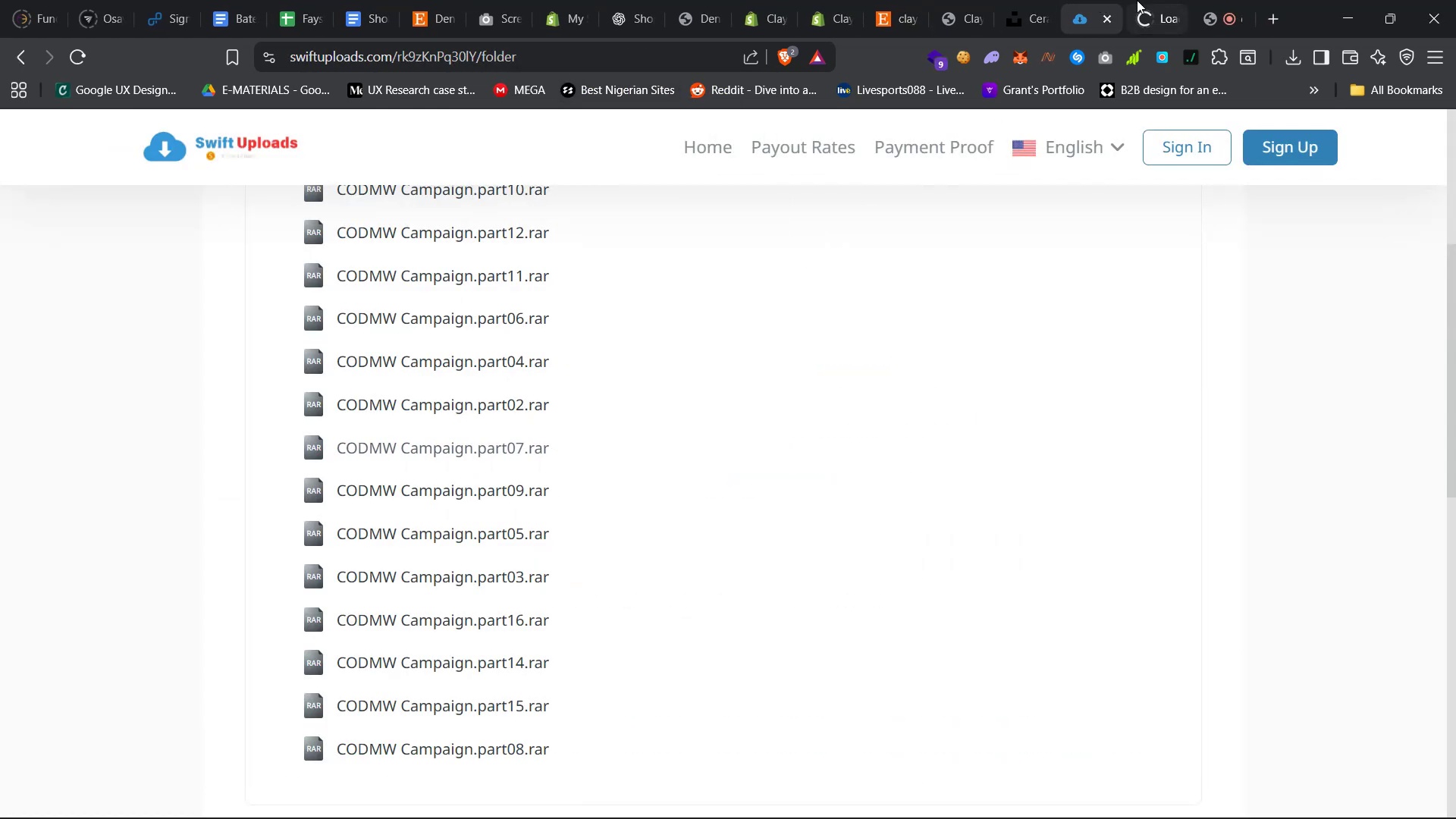 
left_click([1151, 0])
 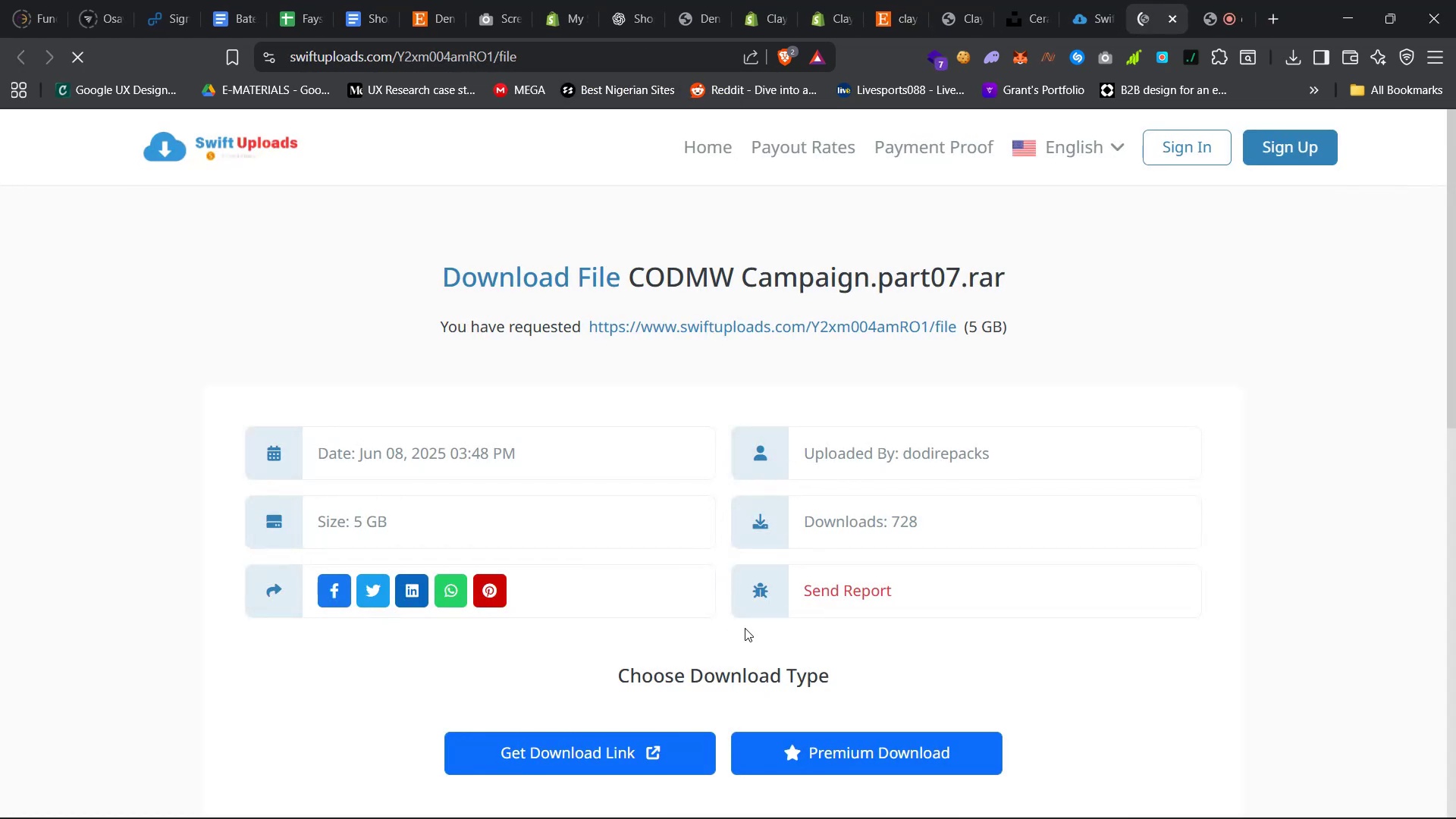 
left_click([639, 751])
 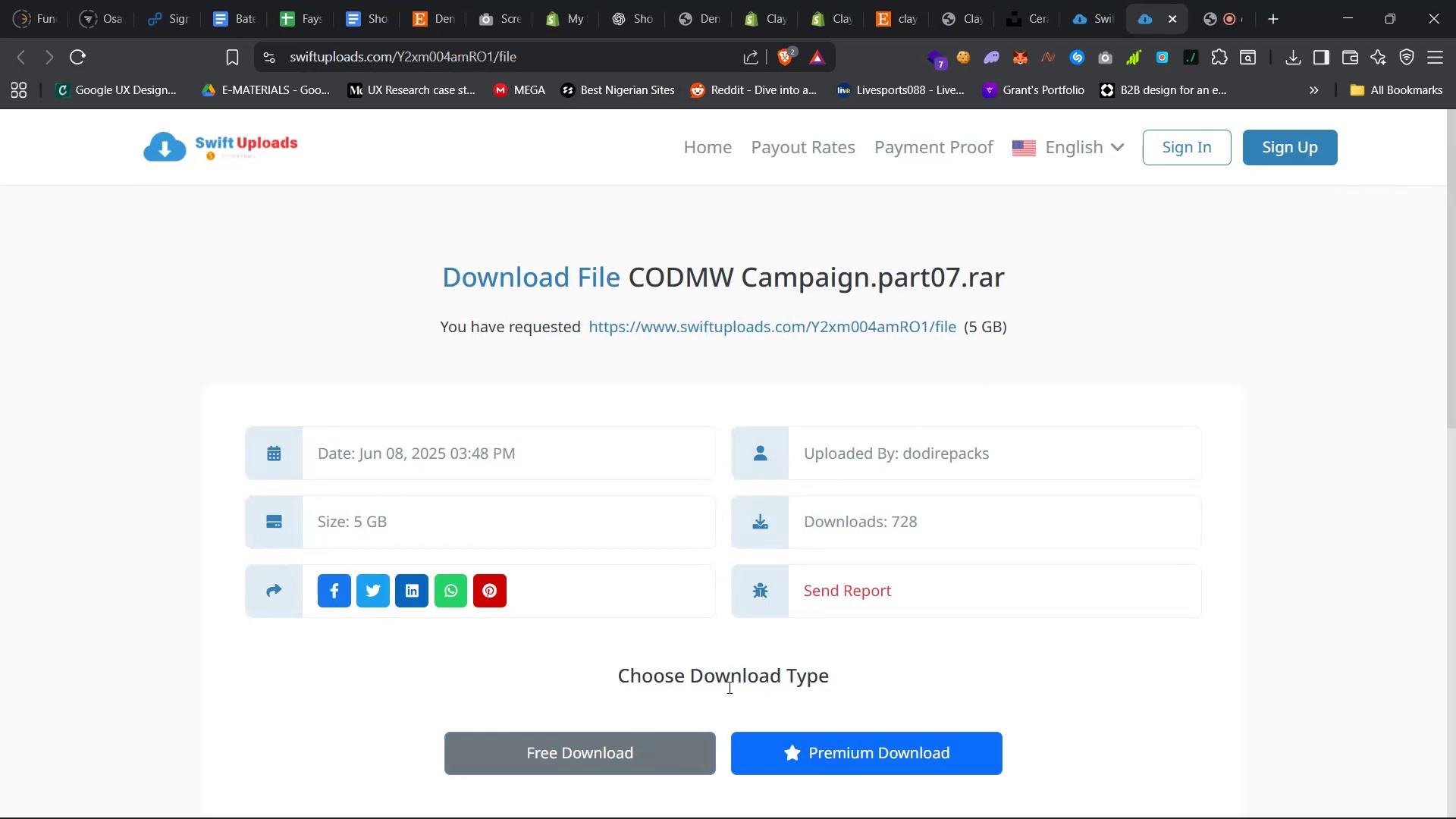 
left_click([672, 742])
 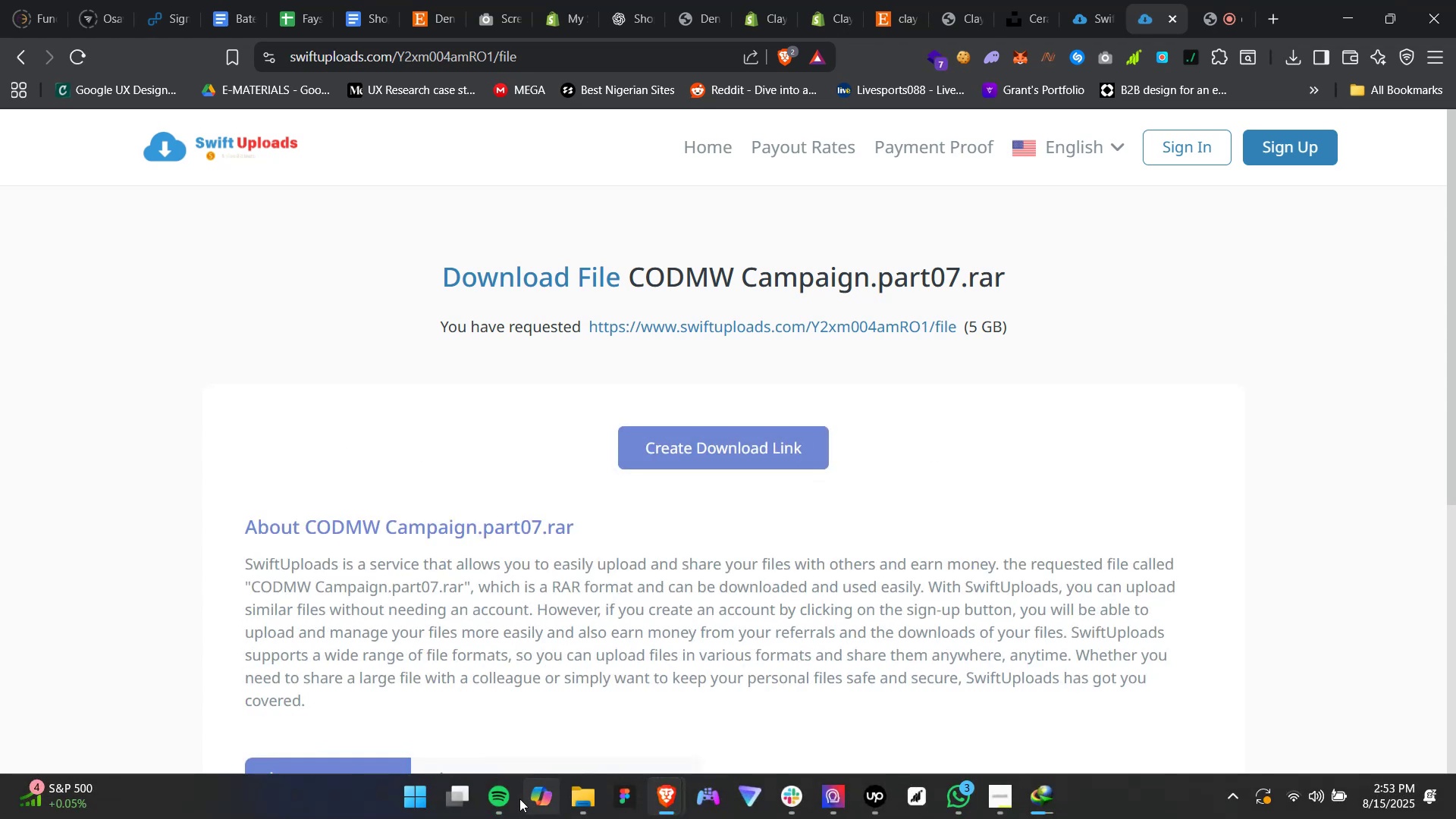 
wait(5.03)
 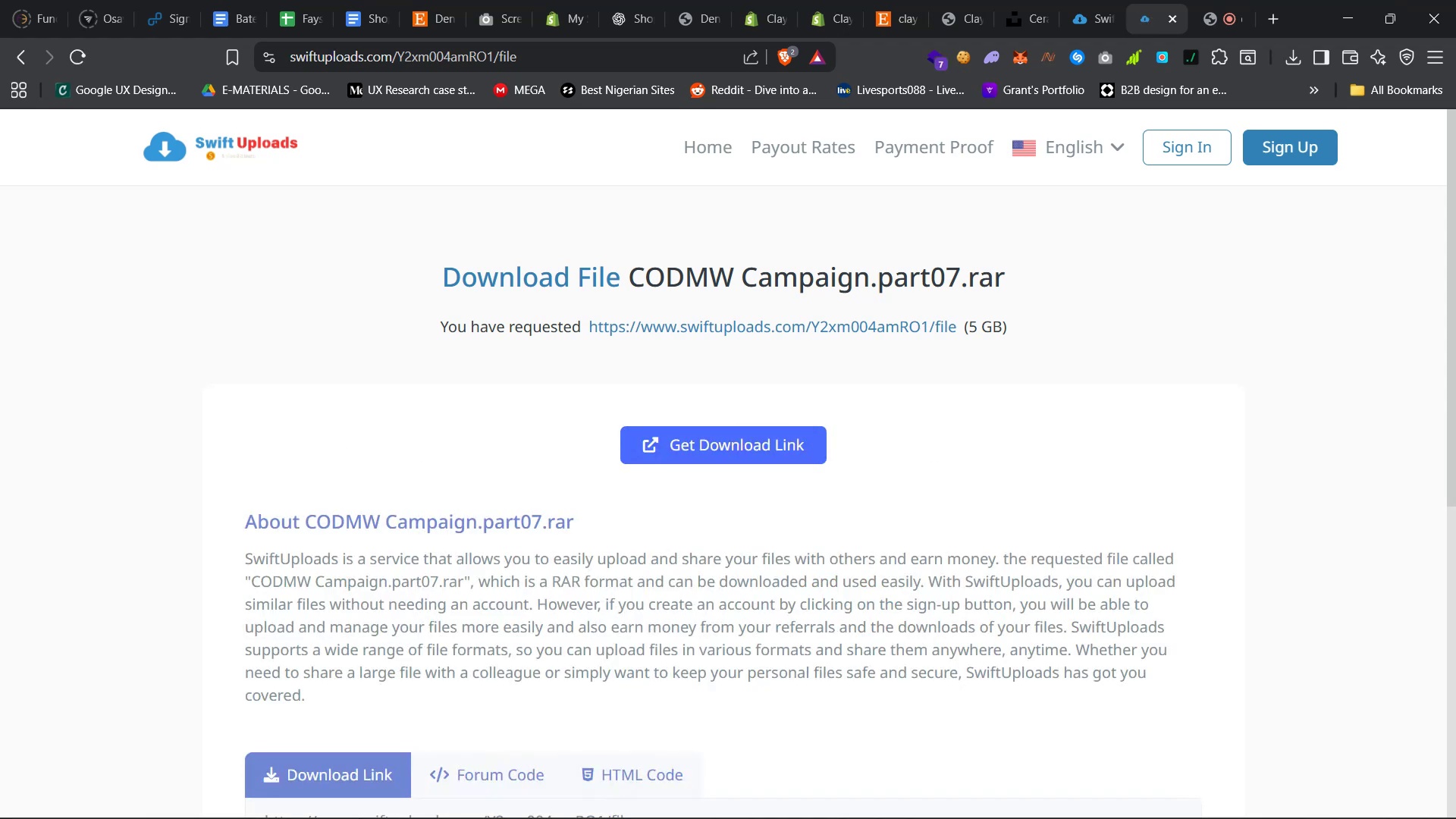 
left_click([470, 745])
 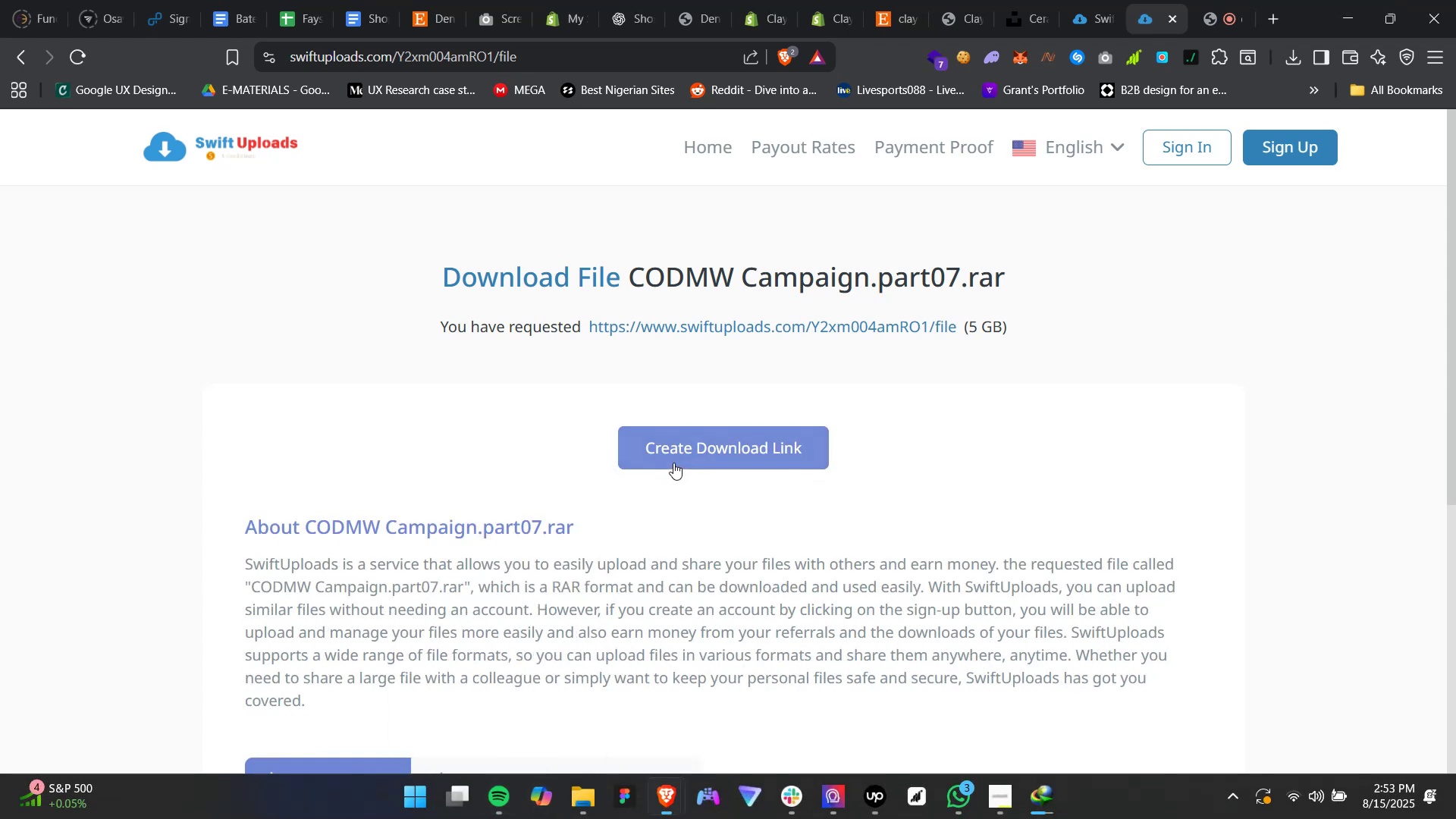 
left_click([679, 456])
 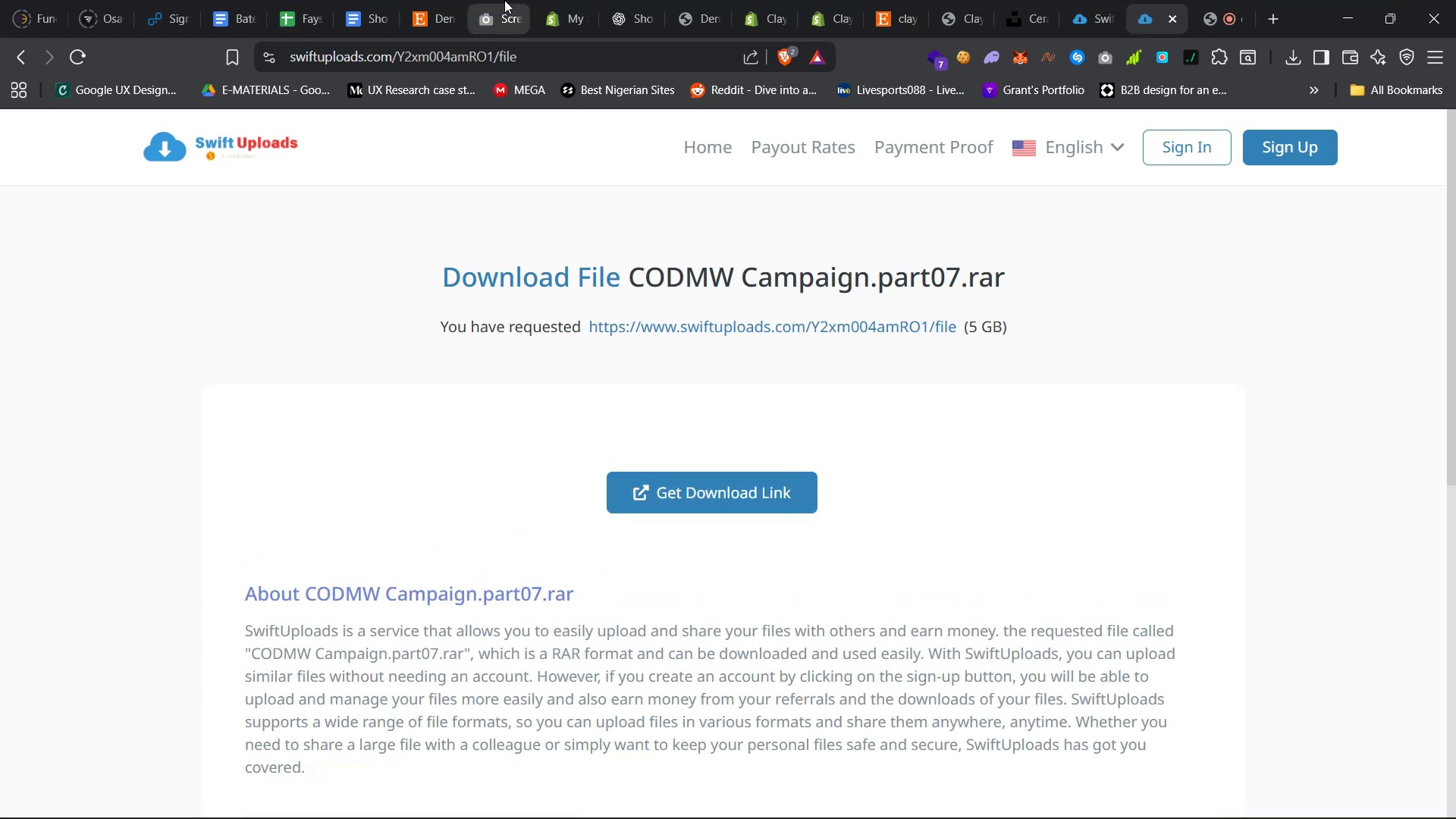 
left_click([554, 0])
 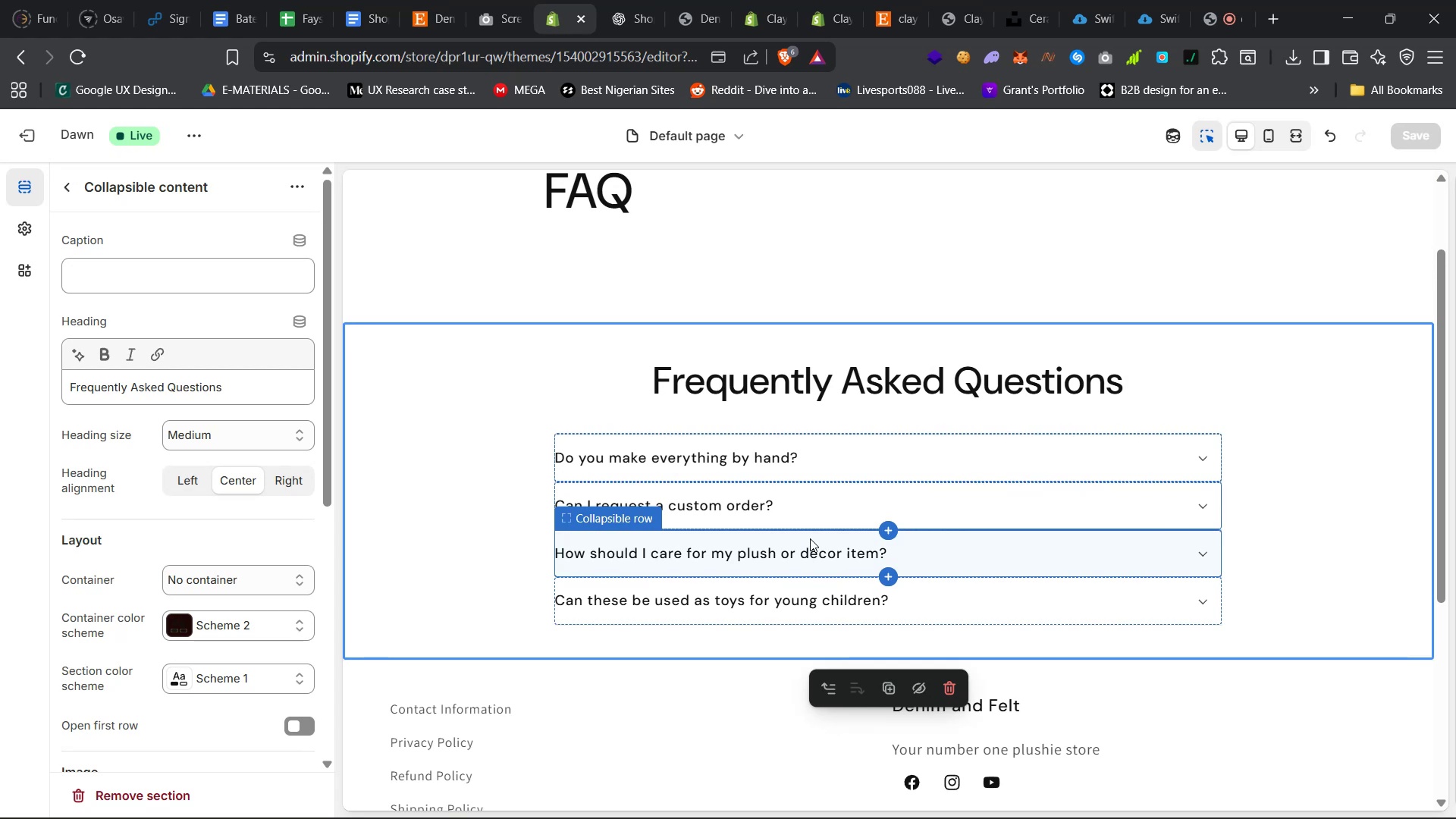 
scroll: coordinate [951, 522], scroll_direction: down, amount: 12.0
 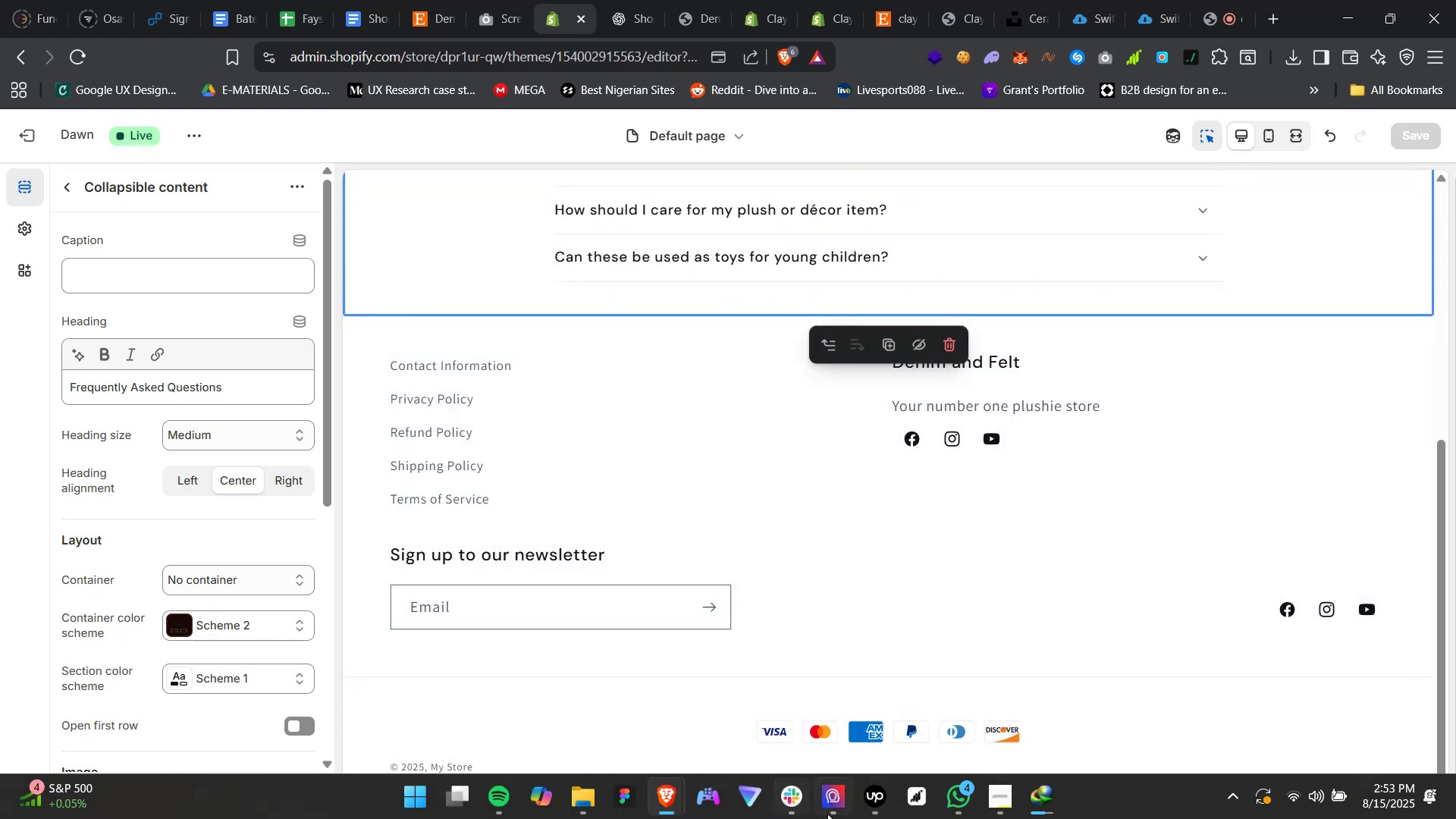 
left_click([868, 804])
 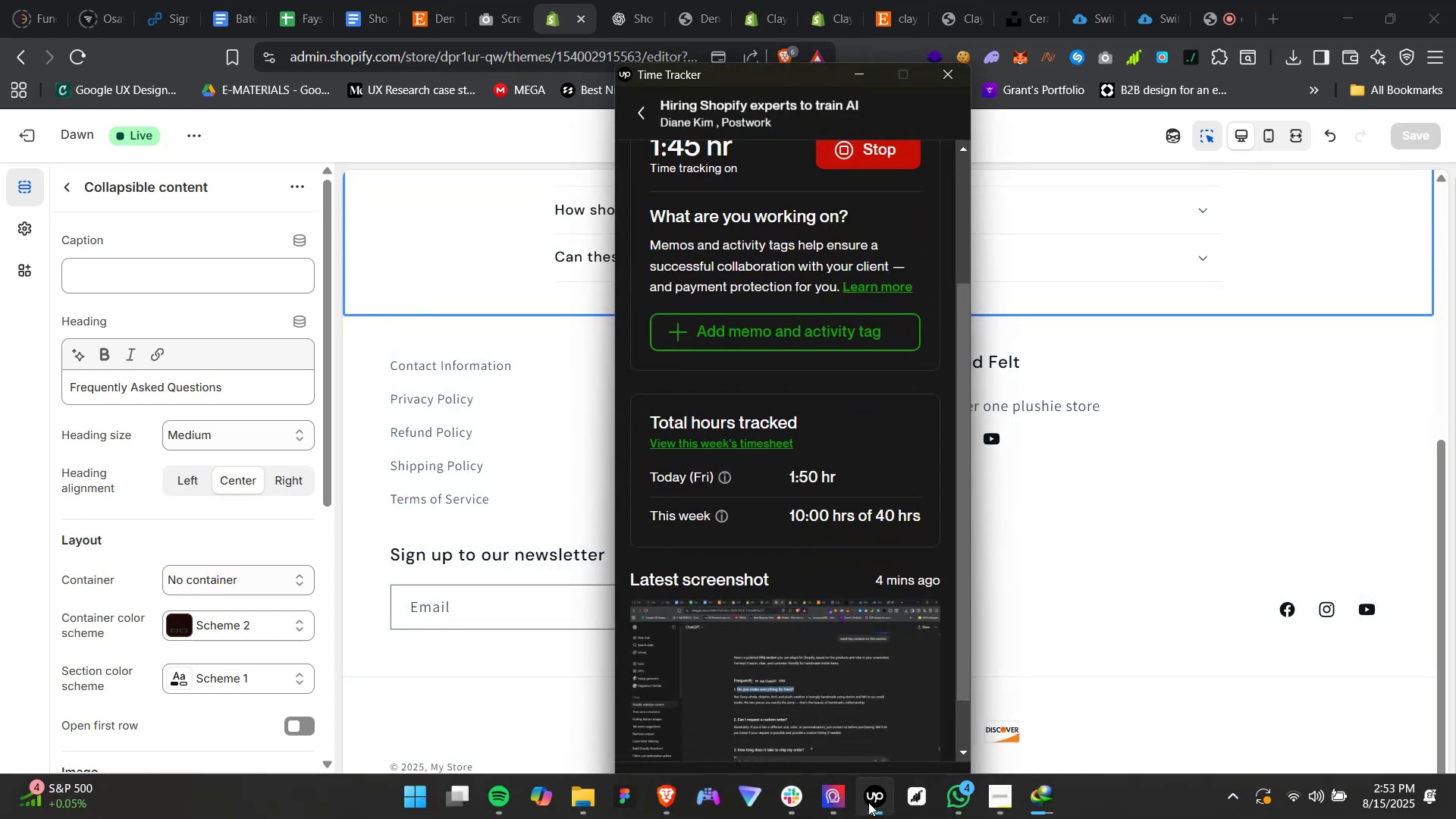 
left_click([868, 802])
 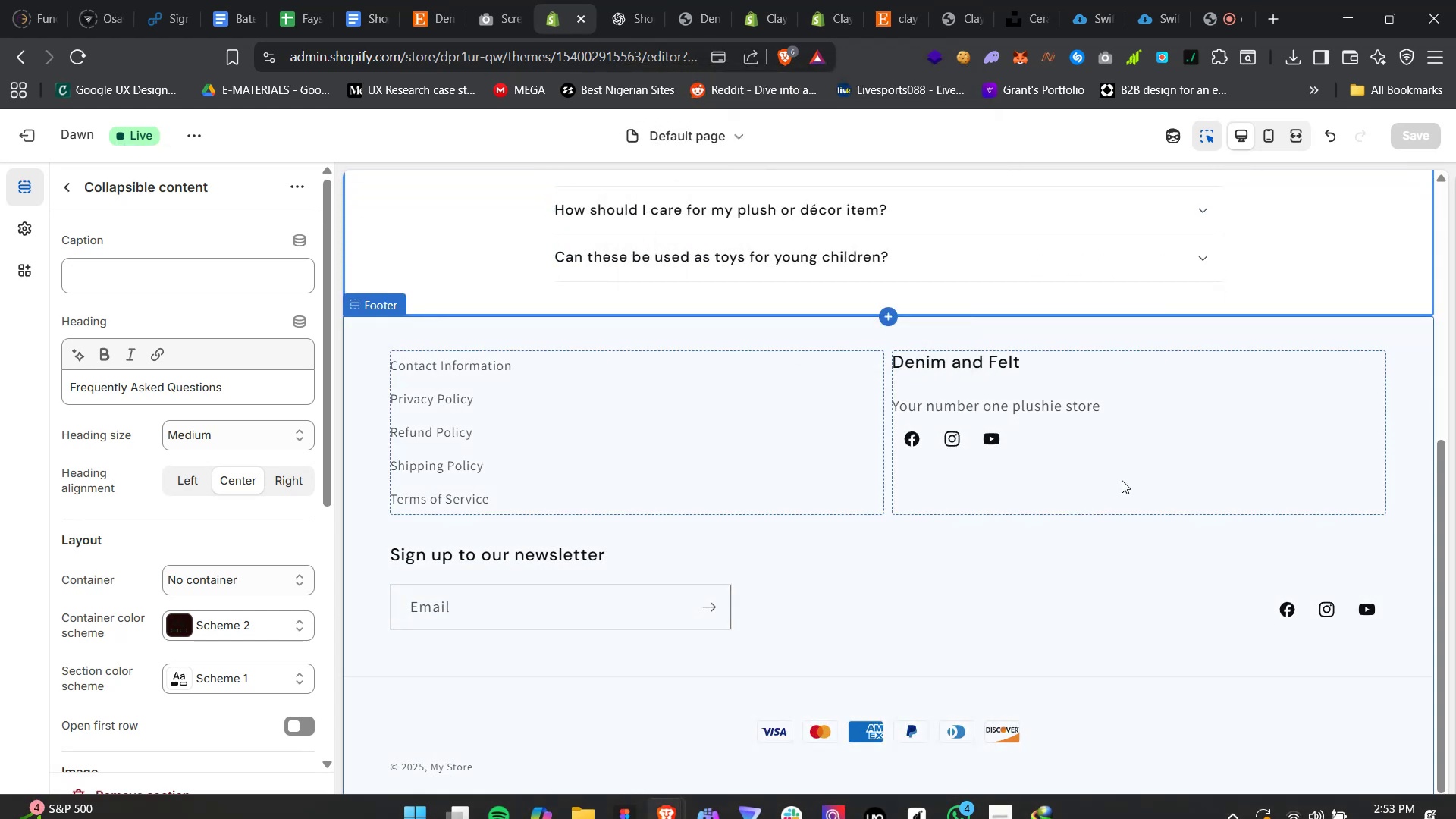 
scroll: coordinate [1155, 524], scroll_direction: up, amount: 25.0
 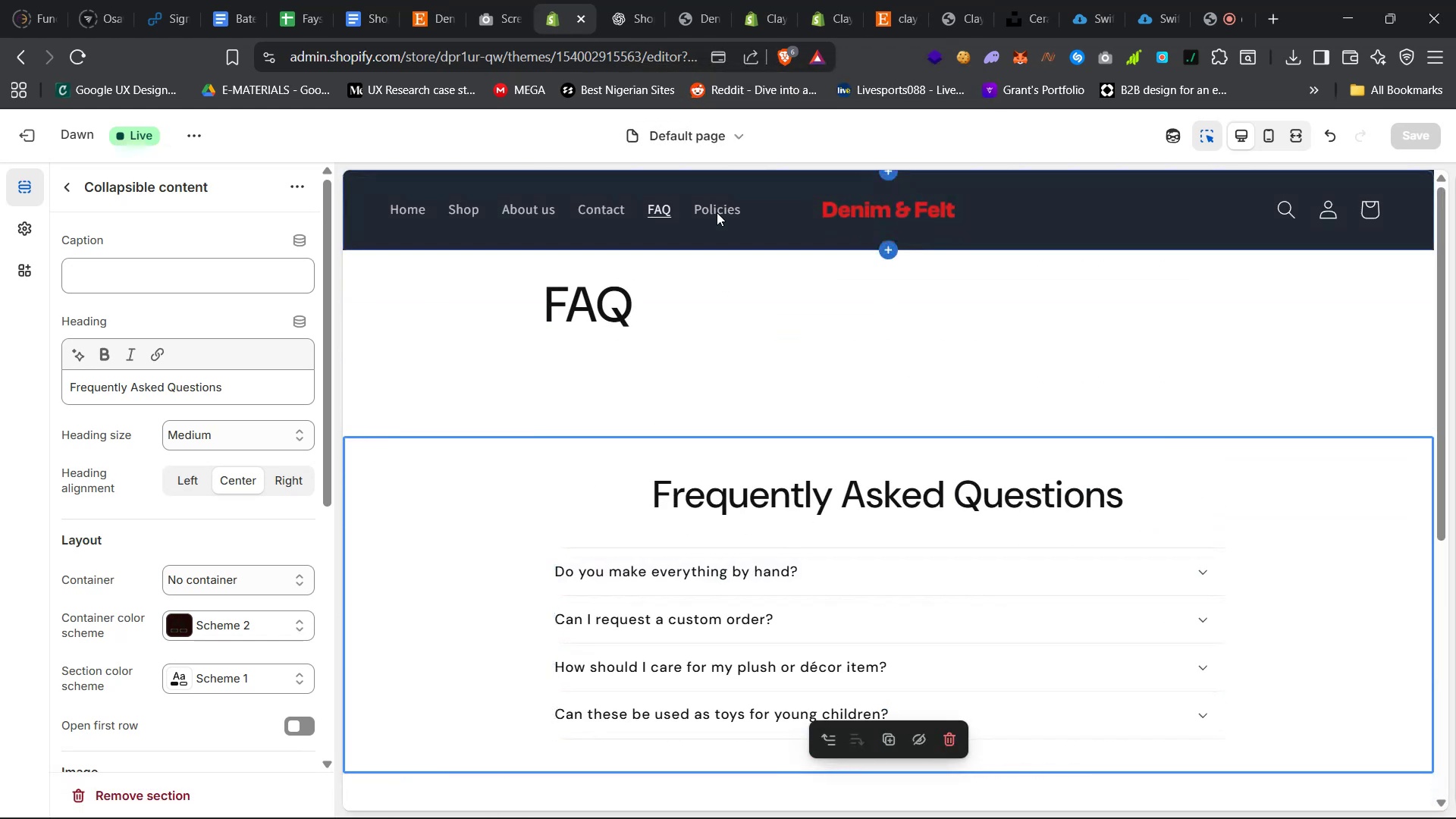 
double_click([717, 212])
 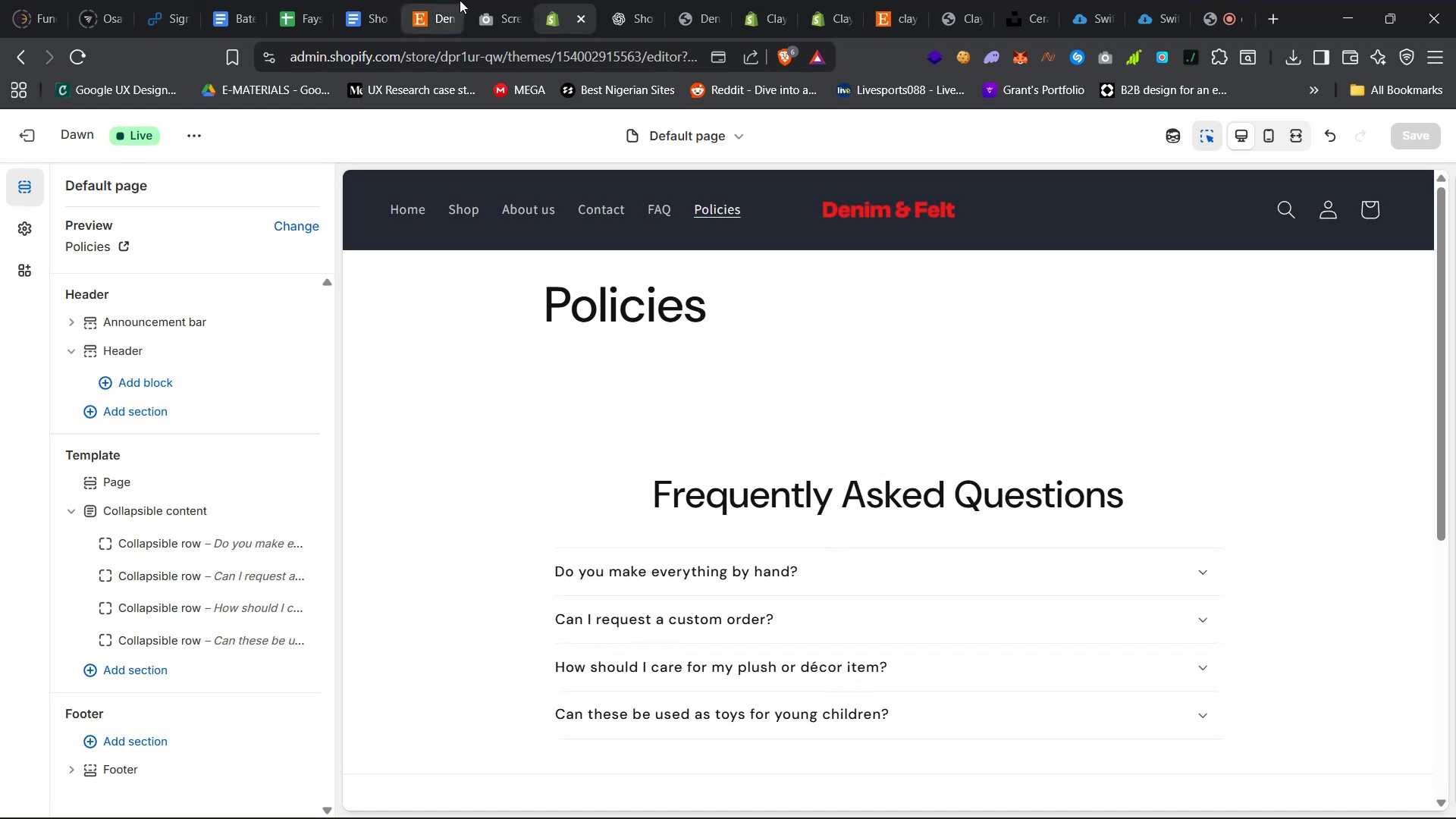 
left_click([629, 0])
 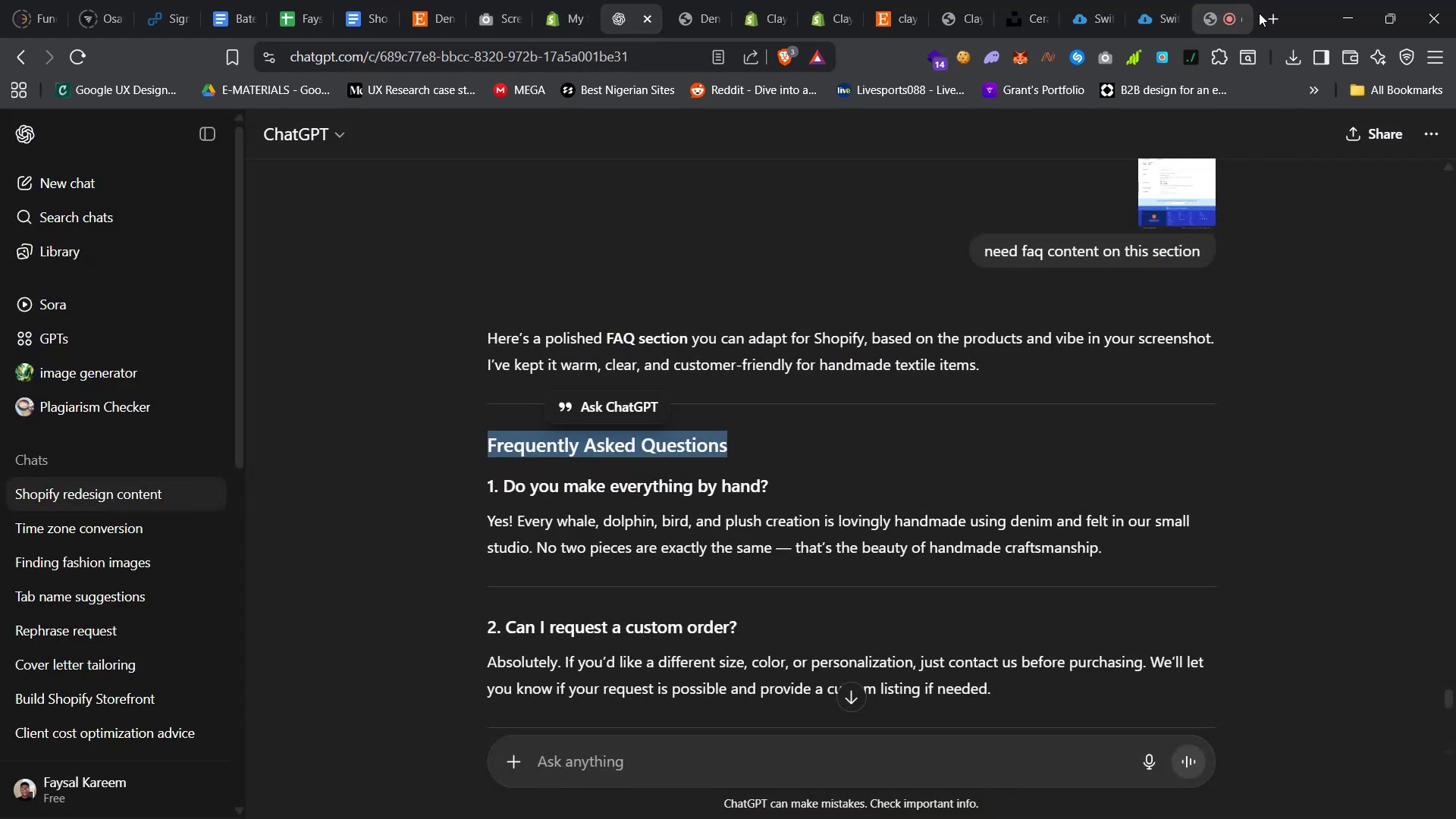 
left_click([1272, 17])
 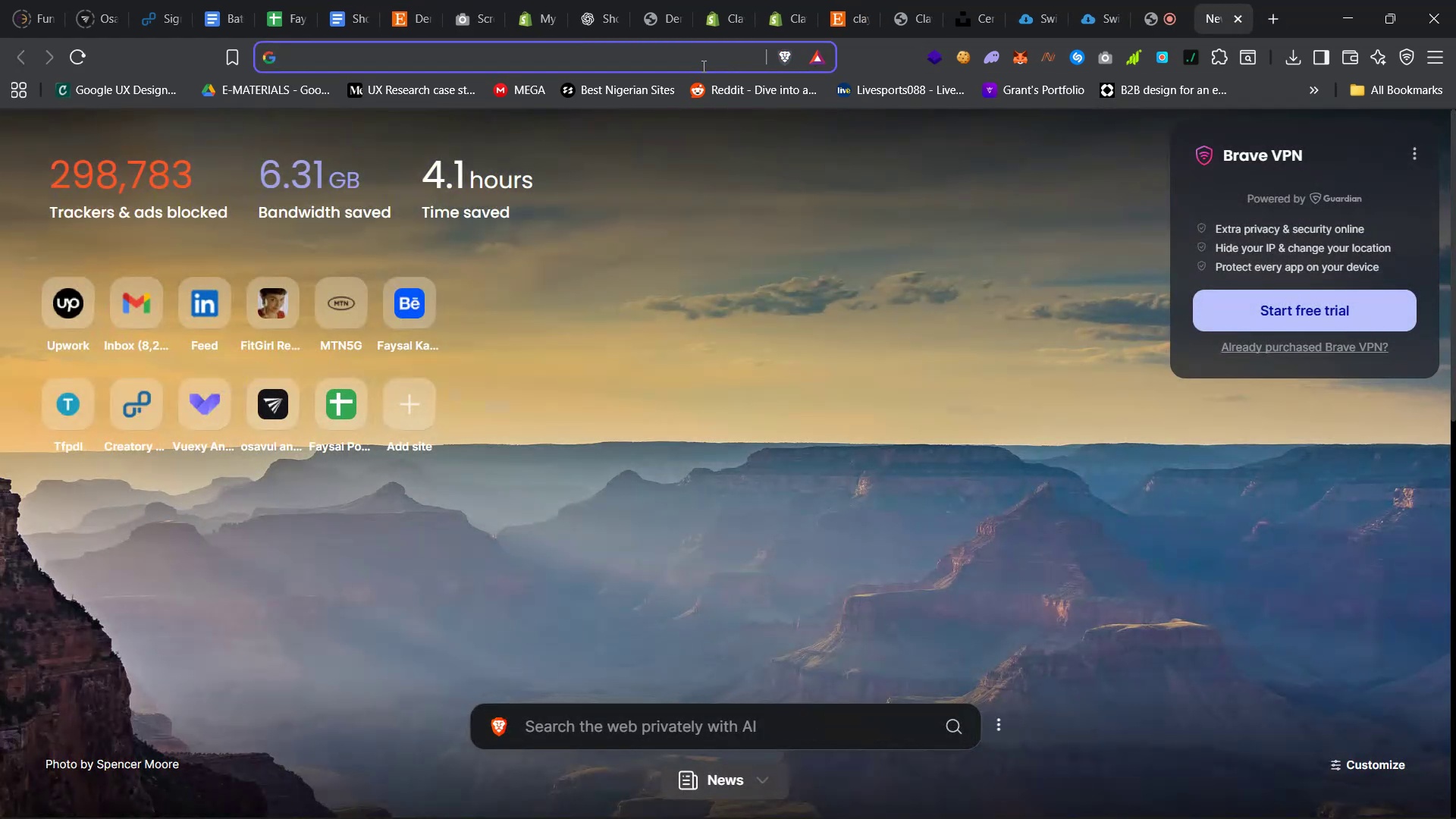 
type(policy shopify page)
 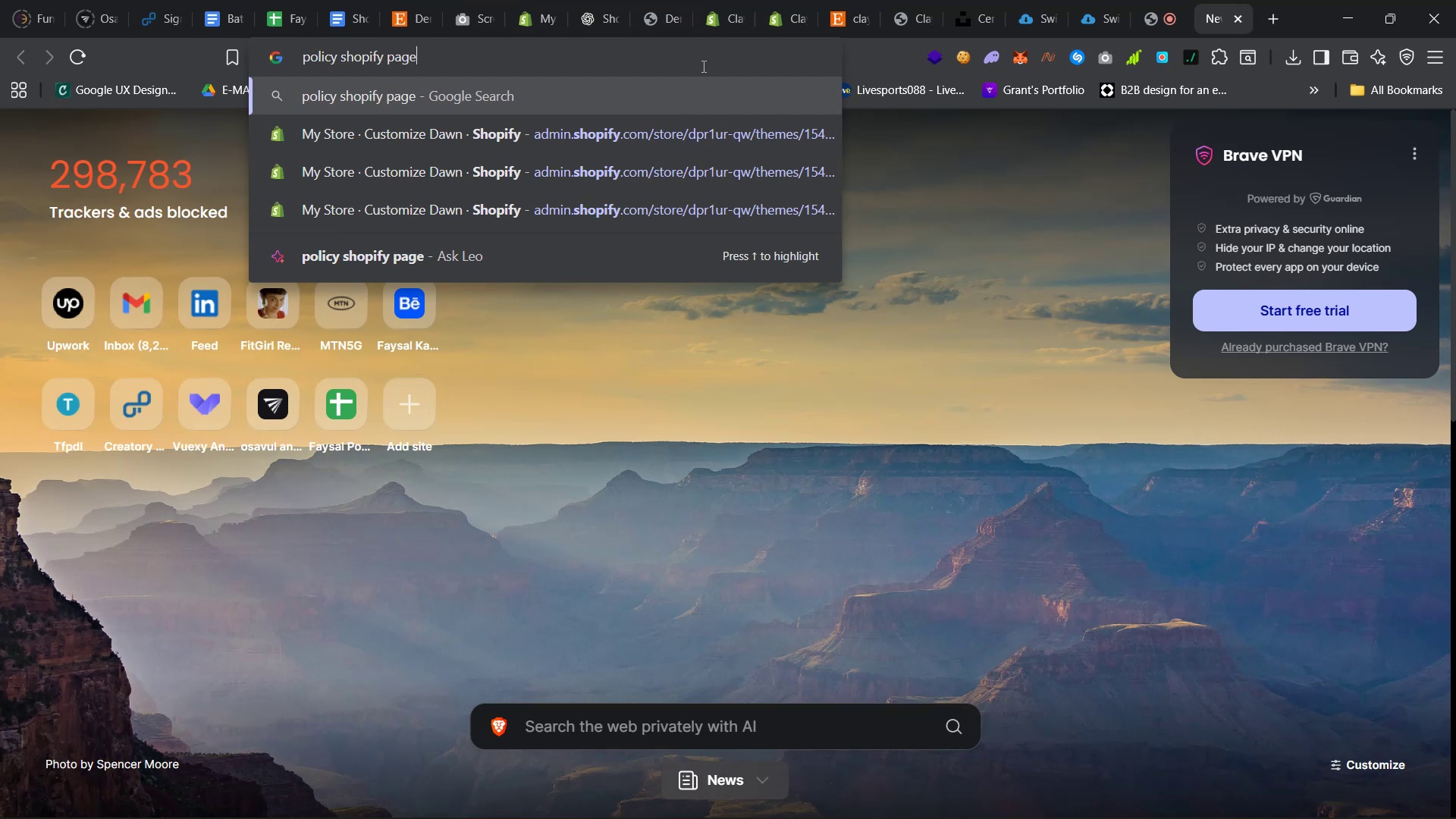 
key(Enter)
 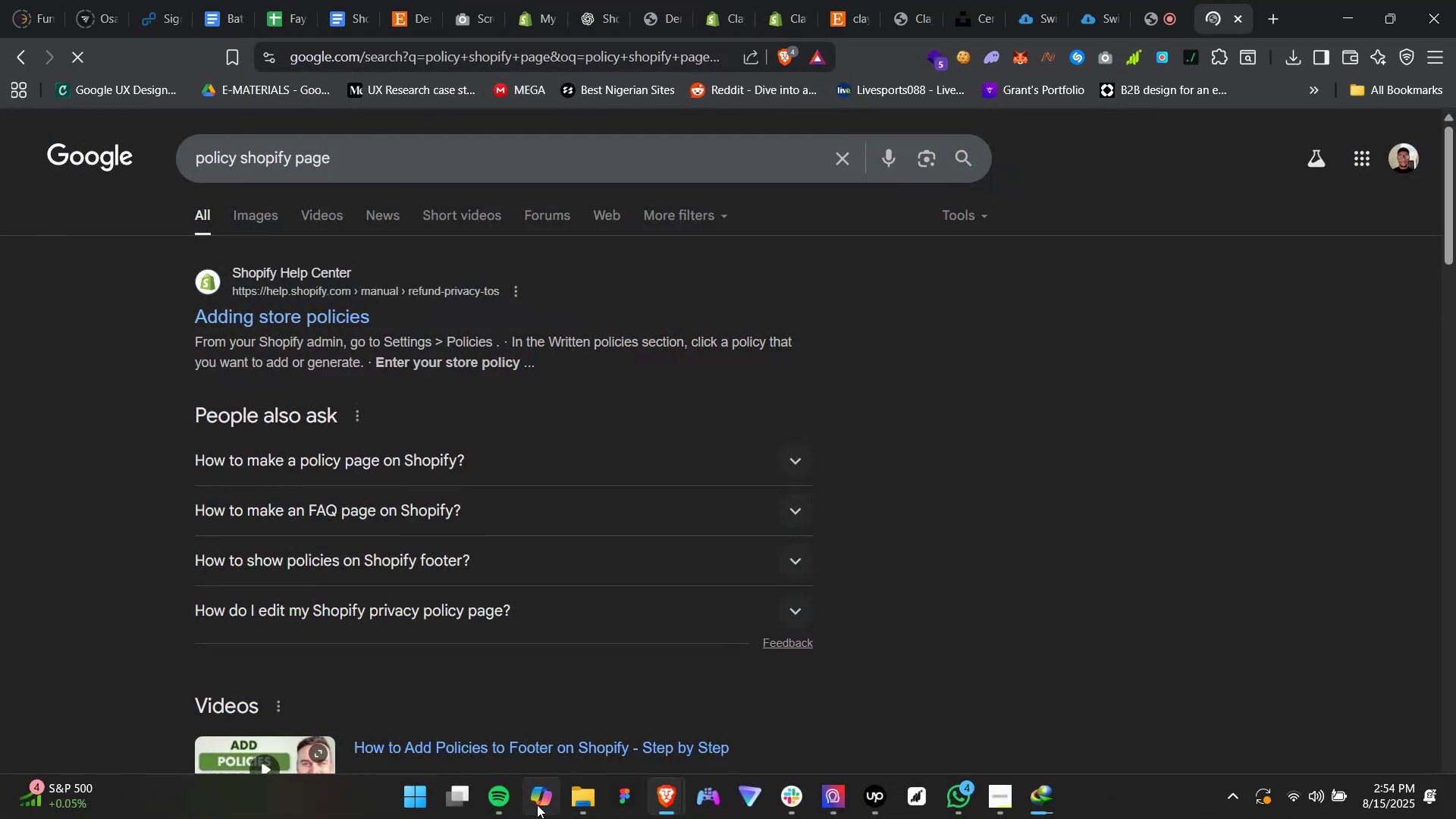 
left_click([474, 740])
 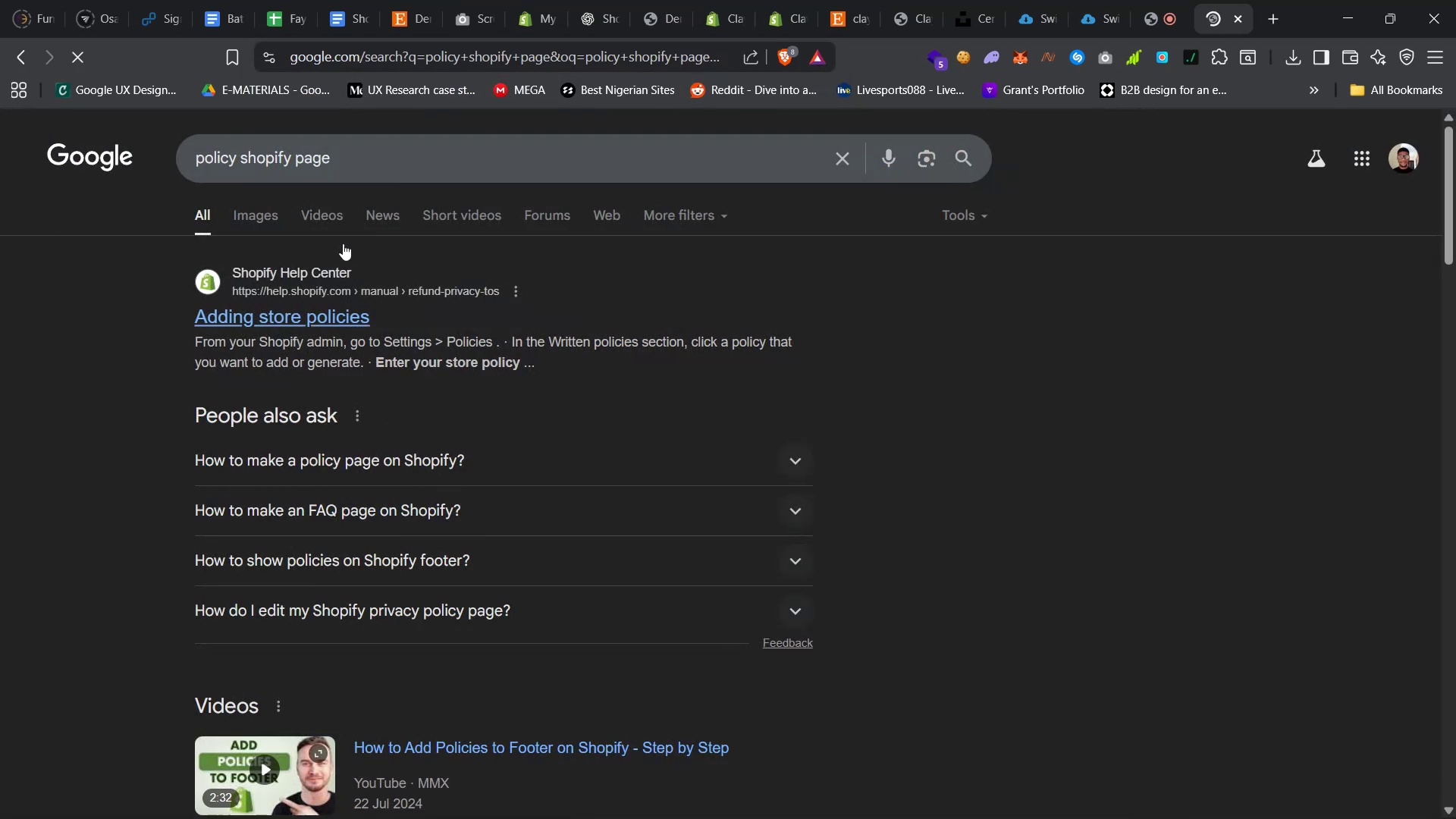 
left_click([359, 163])
 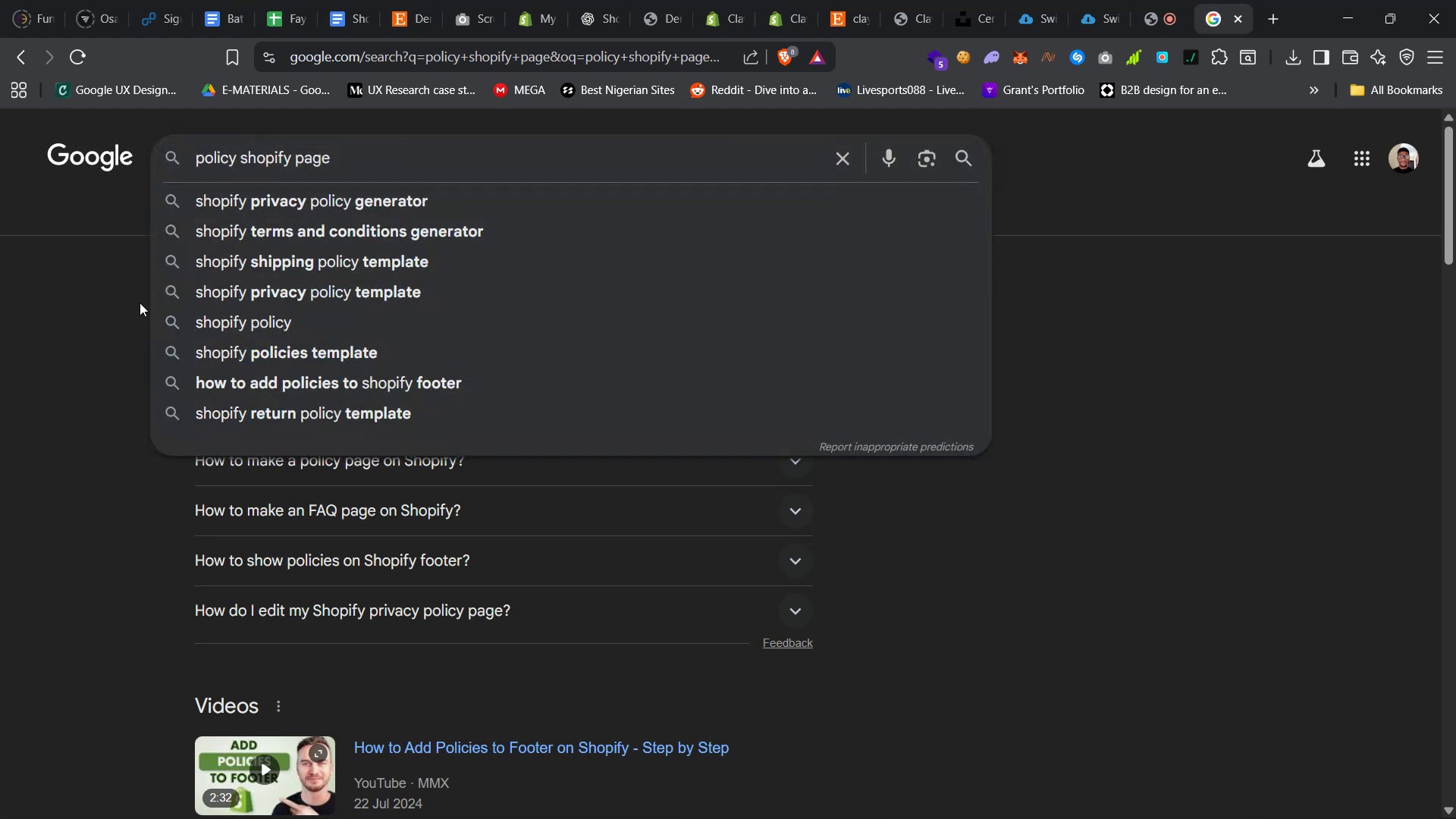 
left_click([70, 372])
 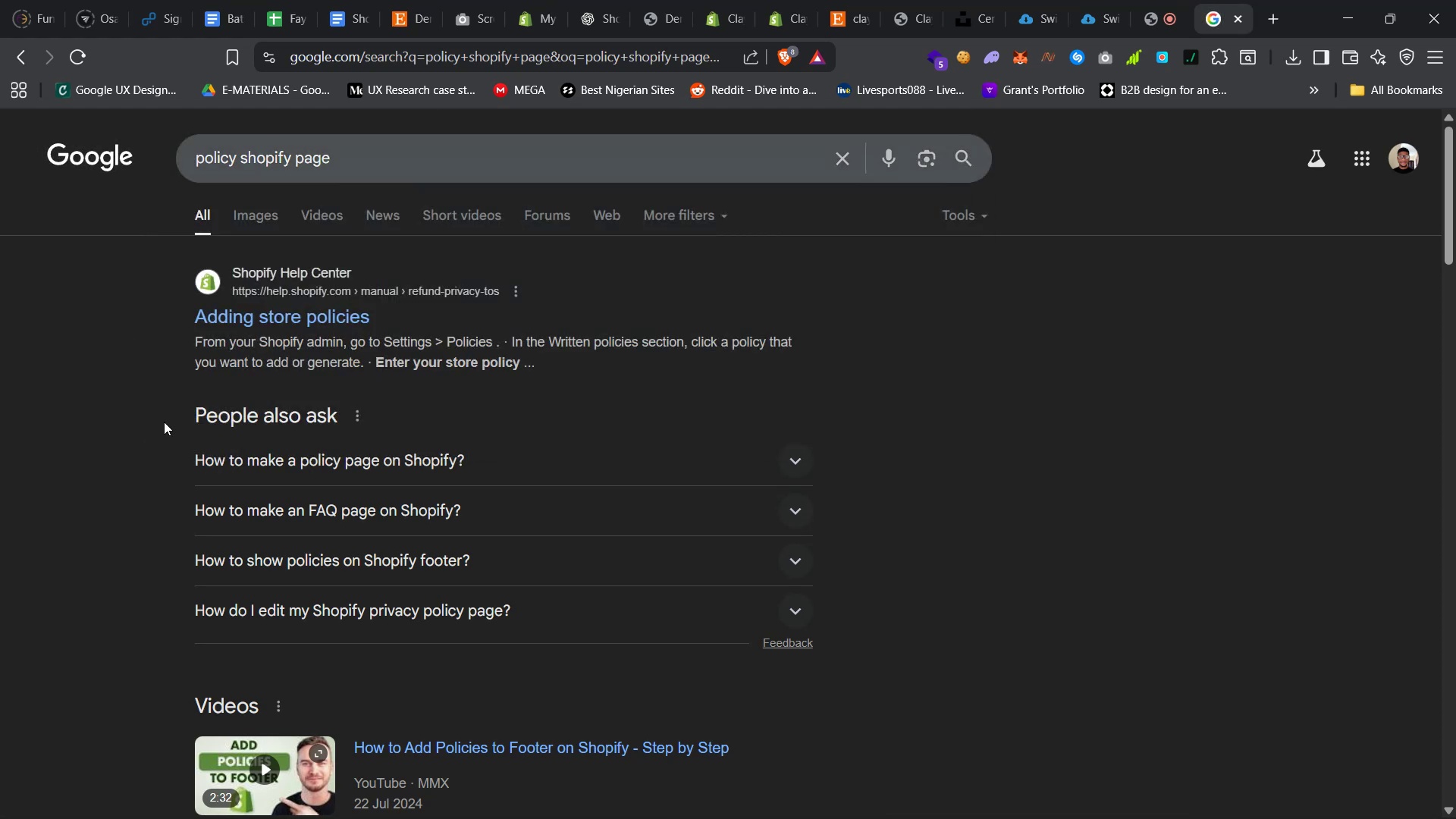 
scroll: coordinate [187, 446], scroll_direction: down, amount: 37.0
 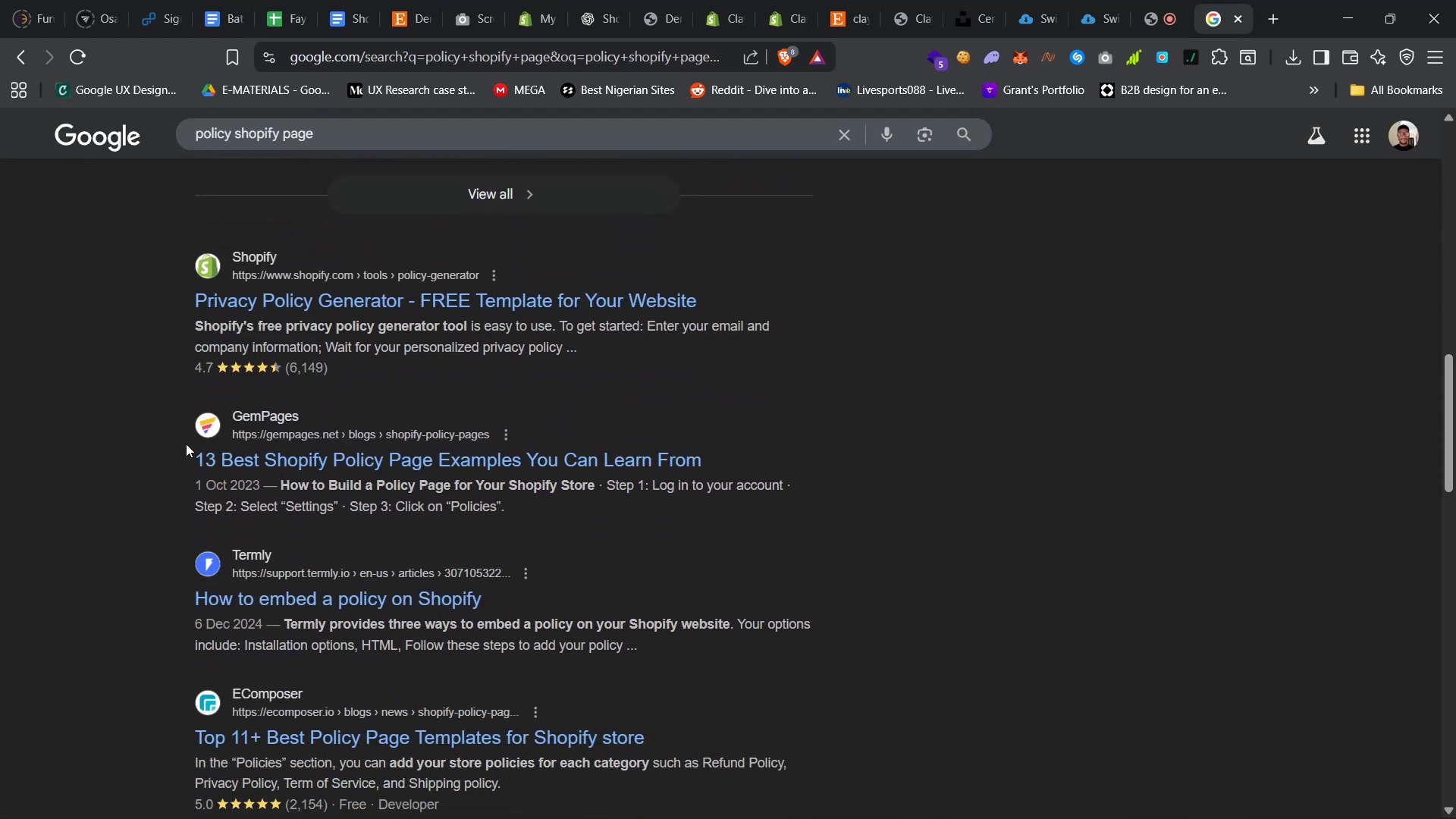 
scroll: coordinate [184, 443], scroll_direction: up, amount: 12.0
 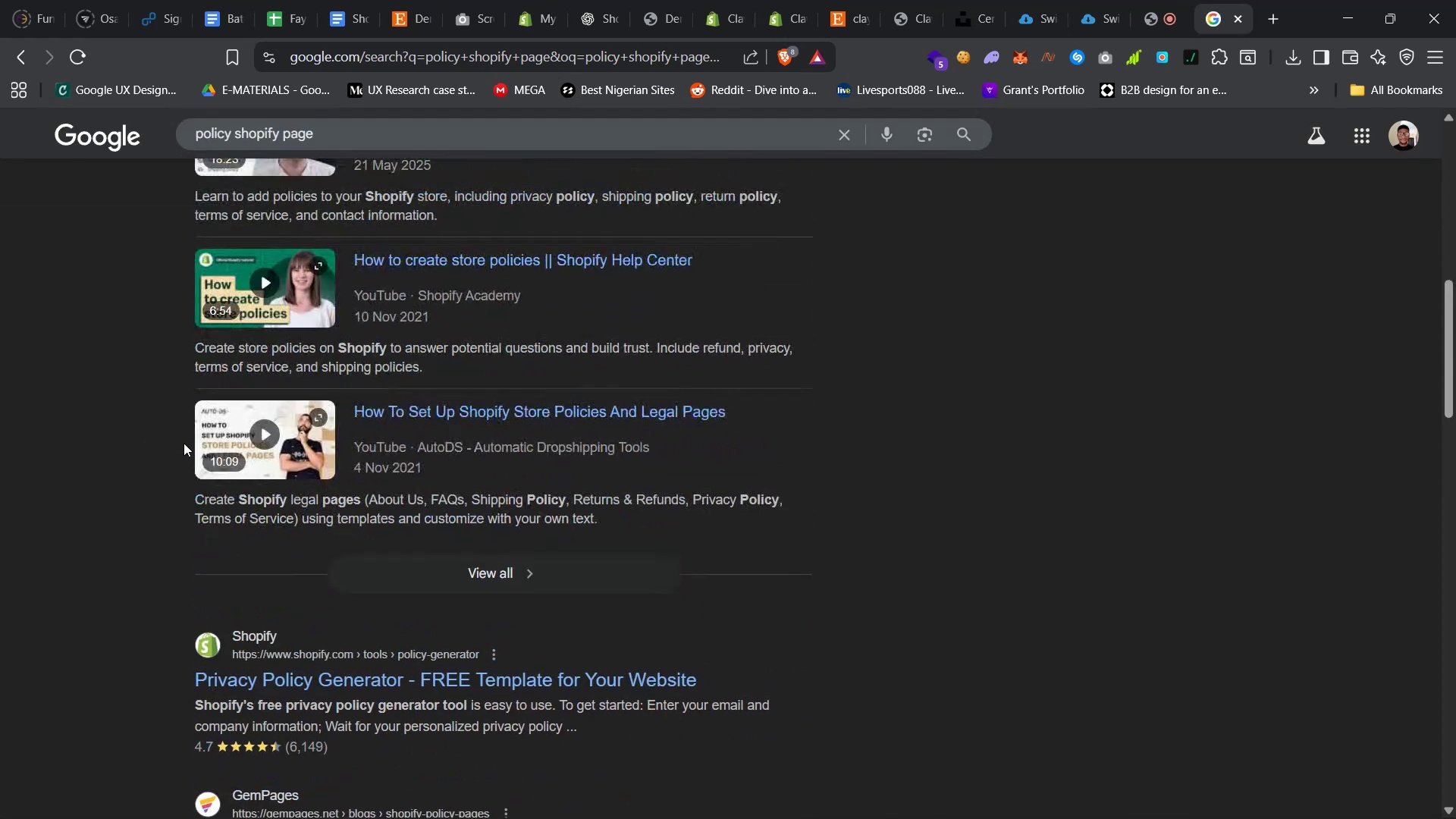 
scroll: coordinate [184, 444], scroll_direction: down, amount: 29.0
 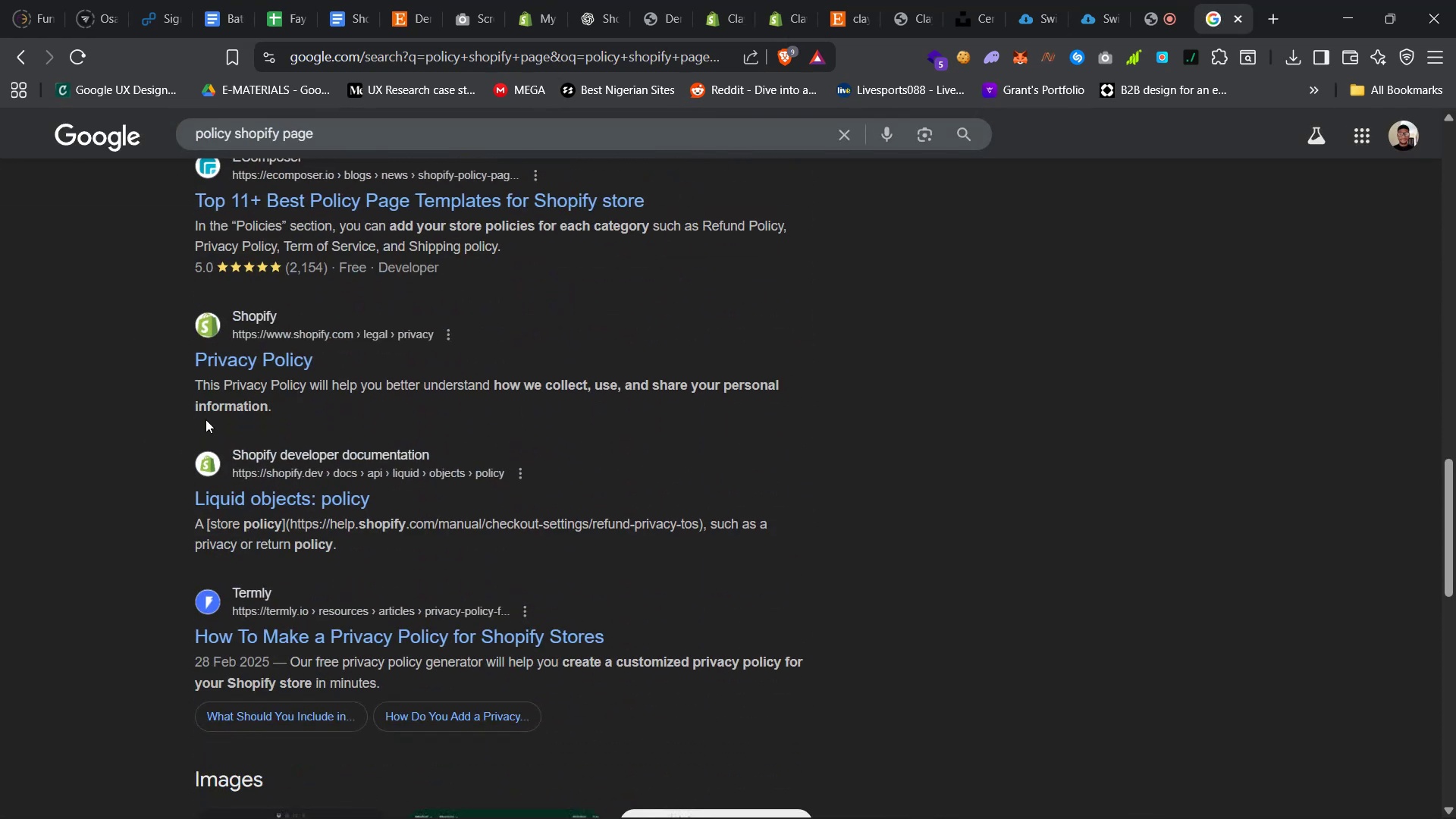 
scroll: coordinate [228, 466], scroll_direction: up, amount: 18.0
 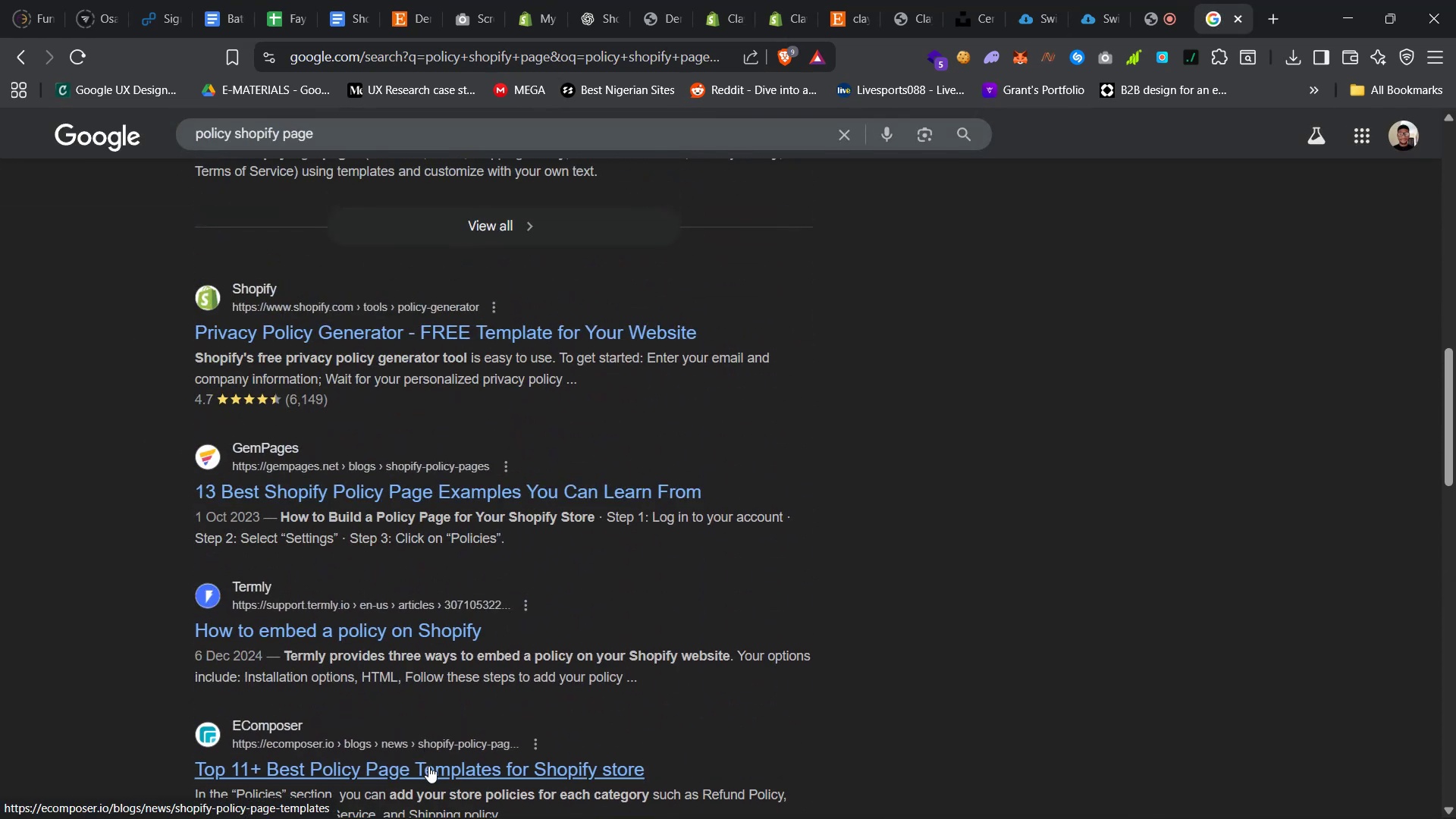 
right_click([428, 766])
 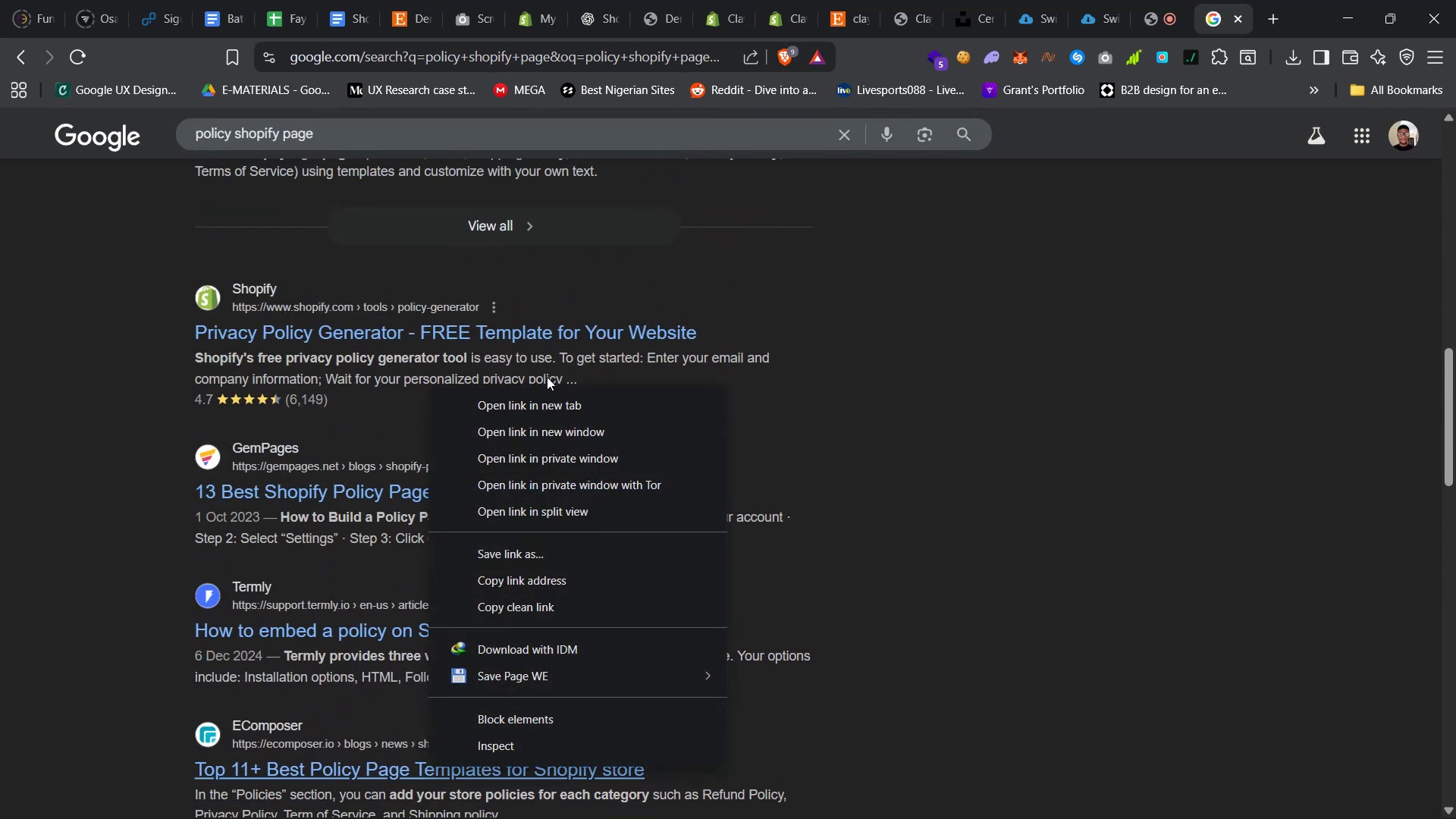 
left_click([554, 394])
 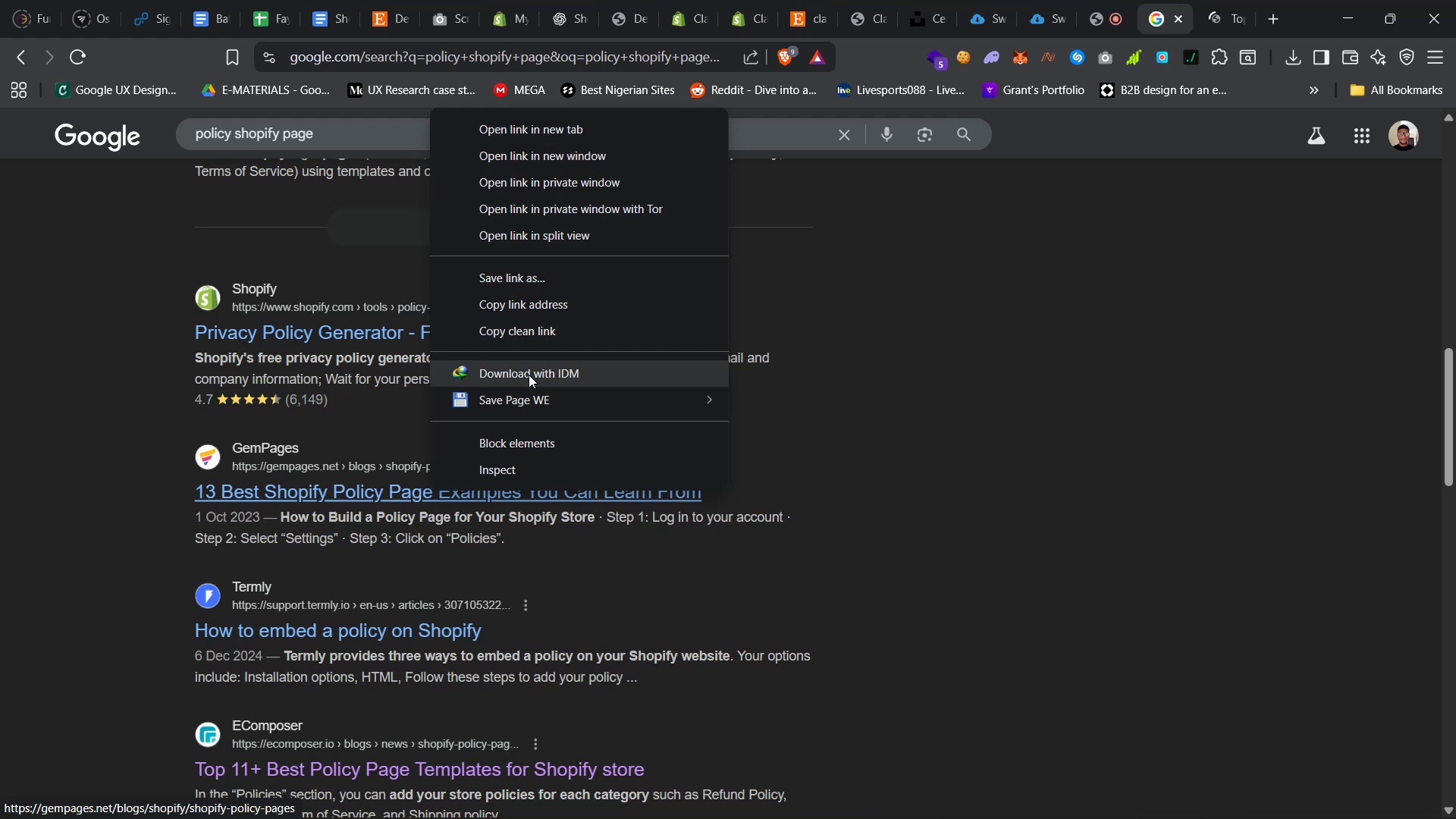 
left_click([649, 136])
 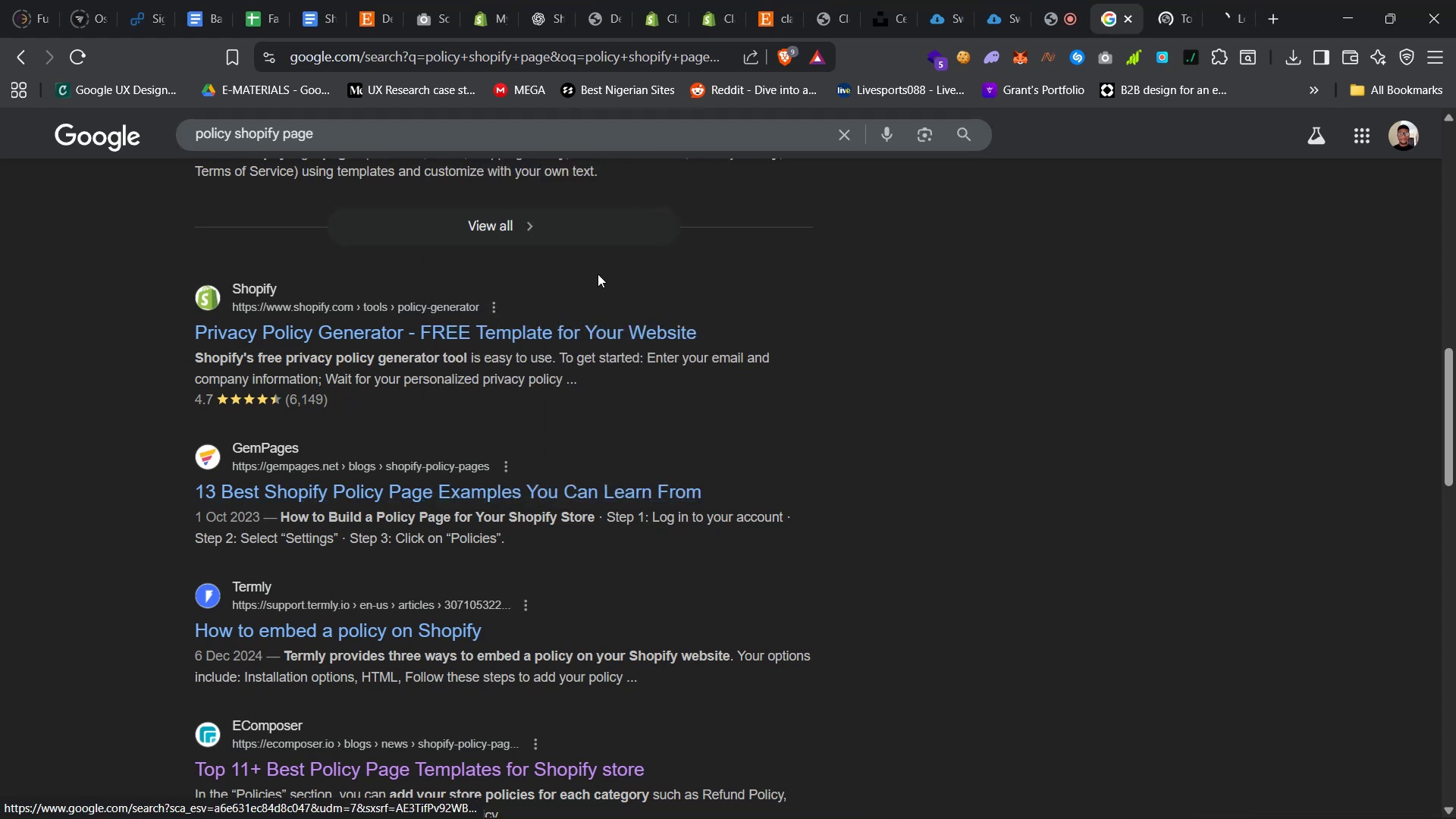 
scroll: coordinate [478, 446], scroll_direction: up, amount: 62.0
 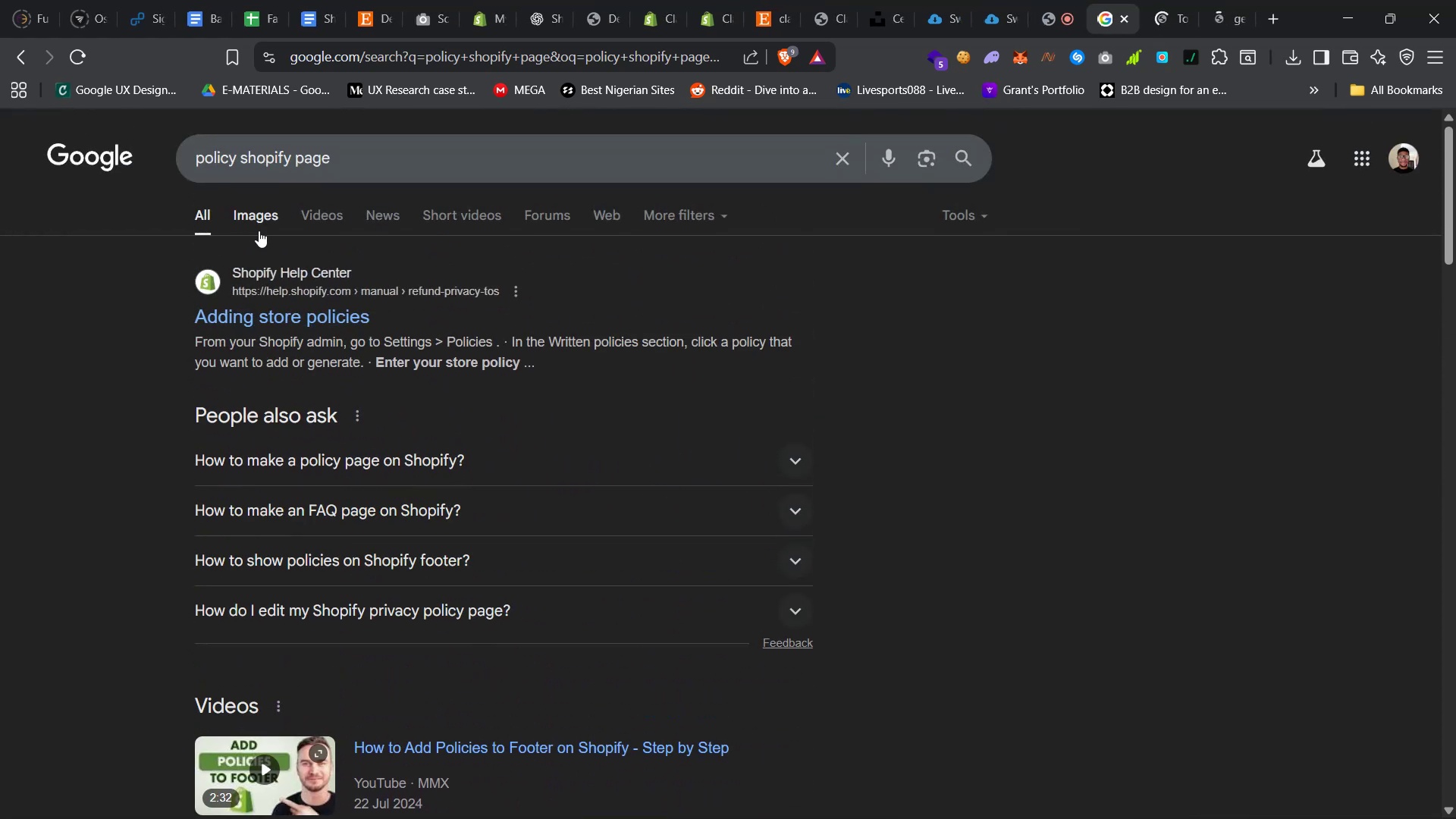 
left_click([270, 212])
 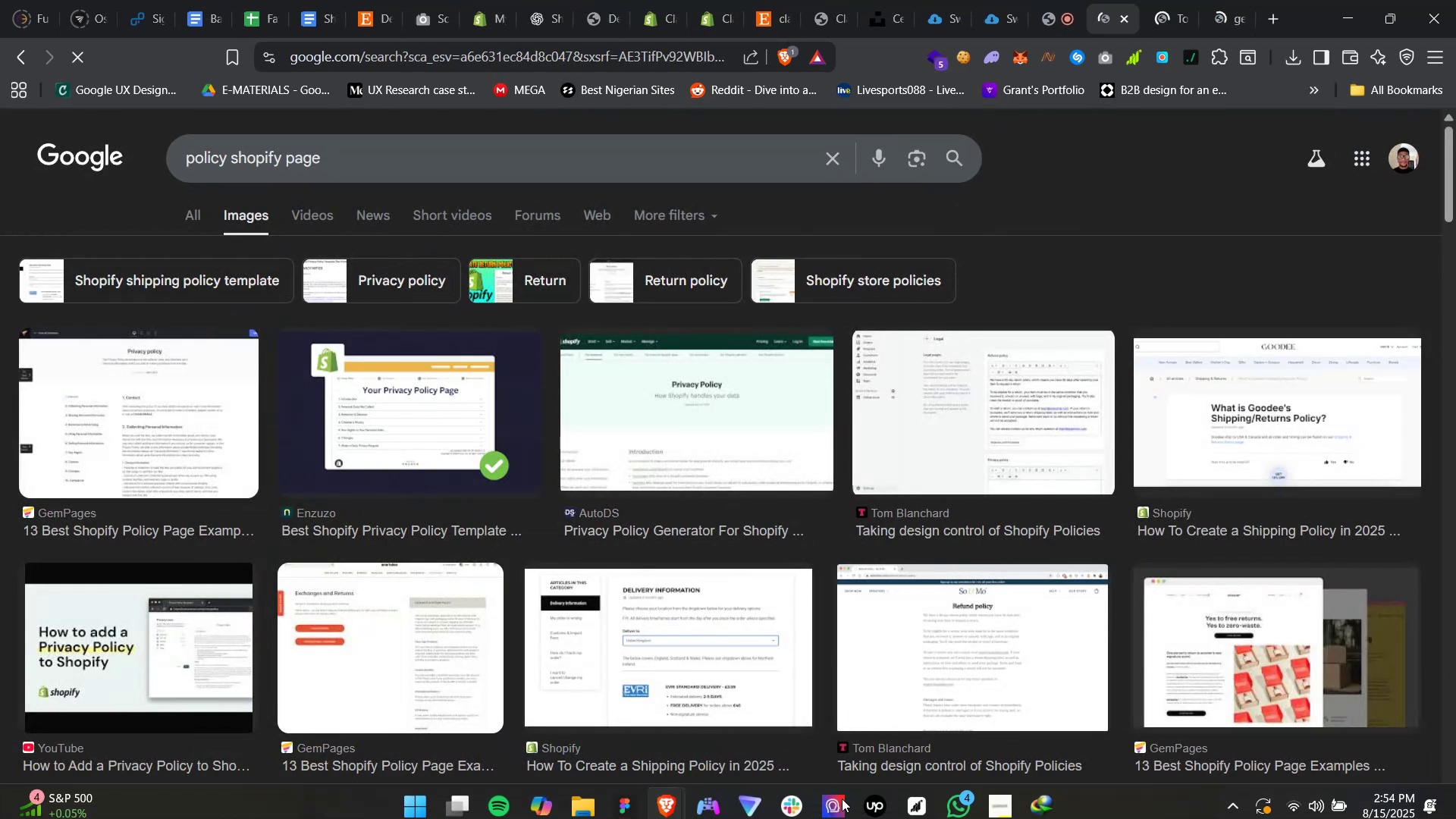 
mouse_move([1036, 765])
 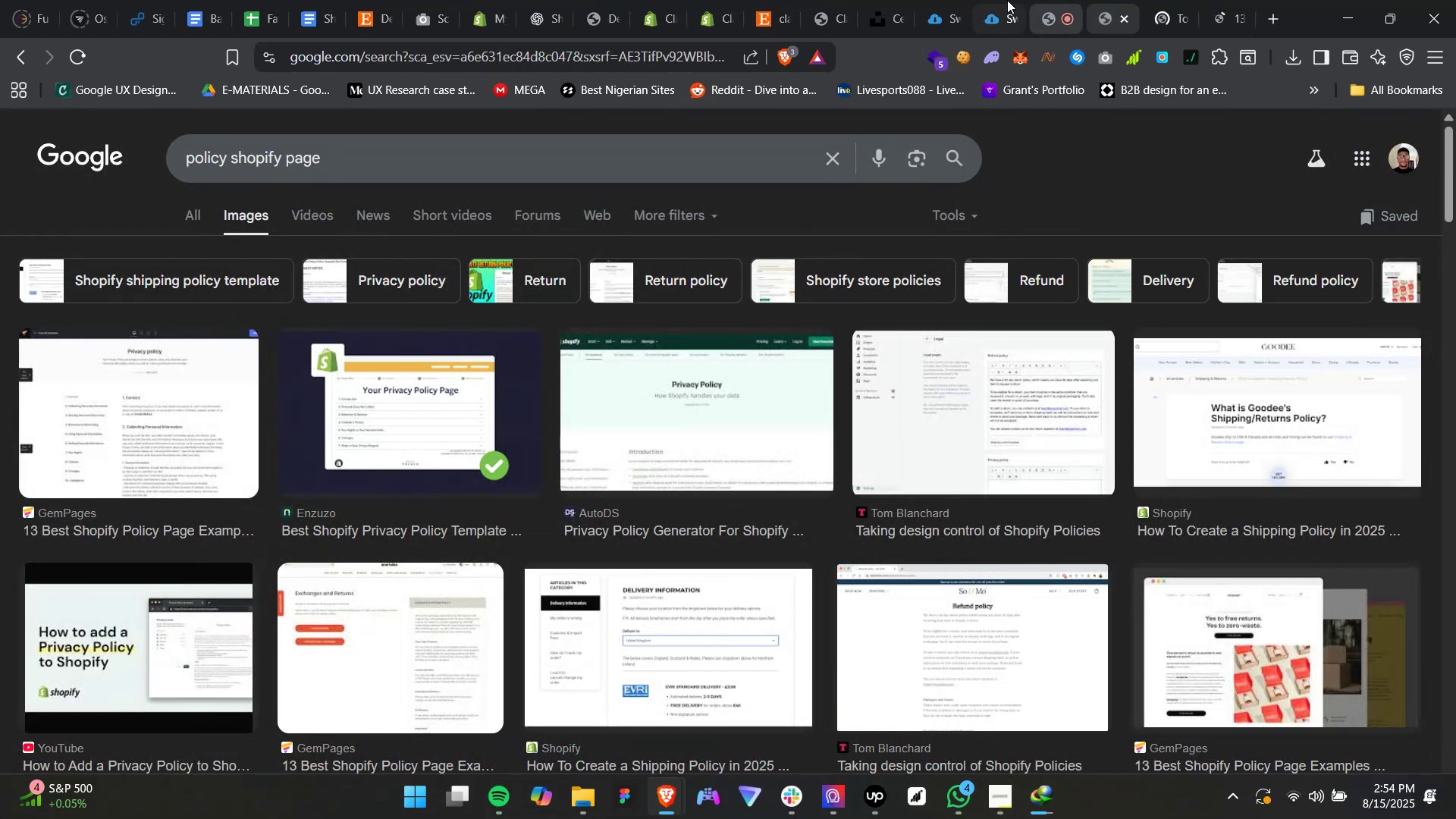 
left_click([1000, 0])
 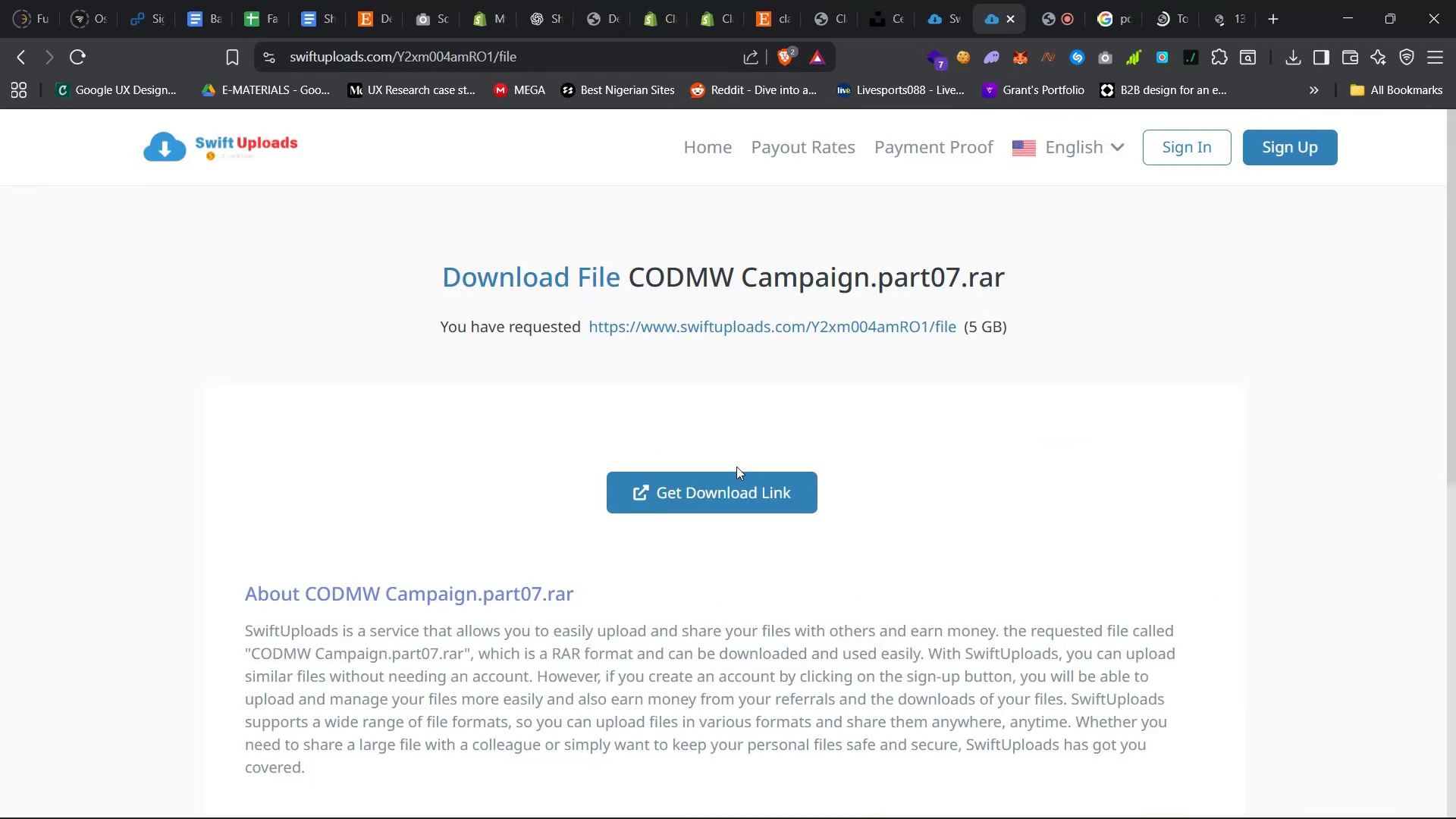 
left_click([704, 493])
 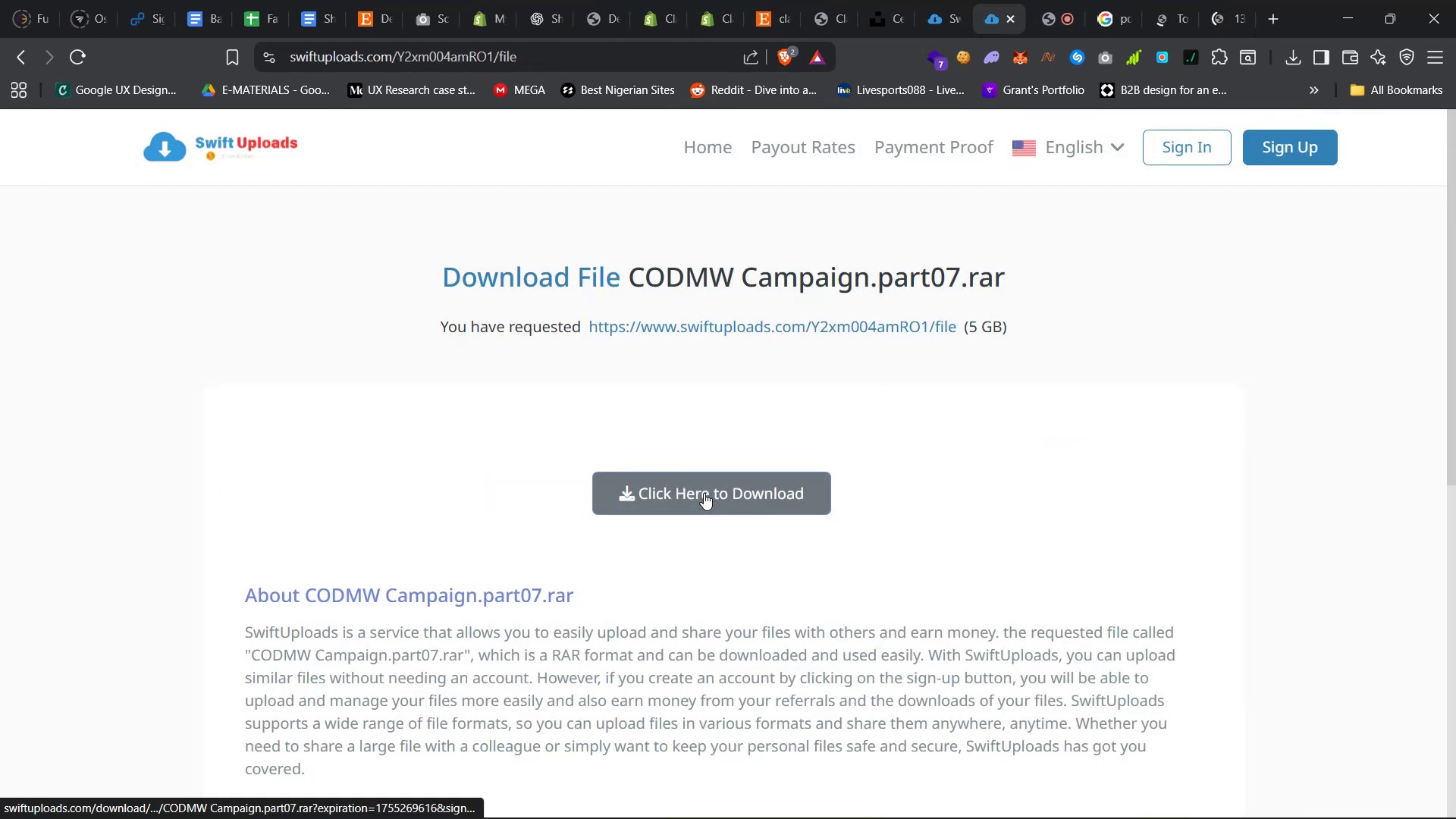 
left_click([704, 493])
 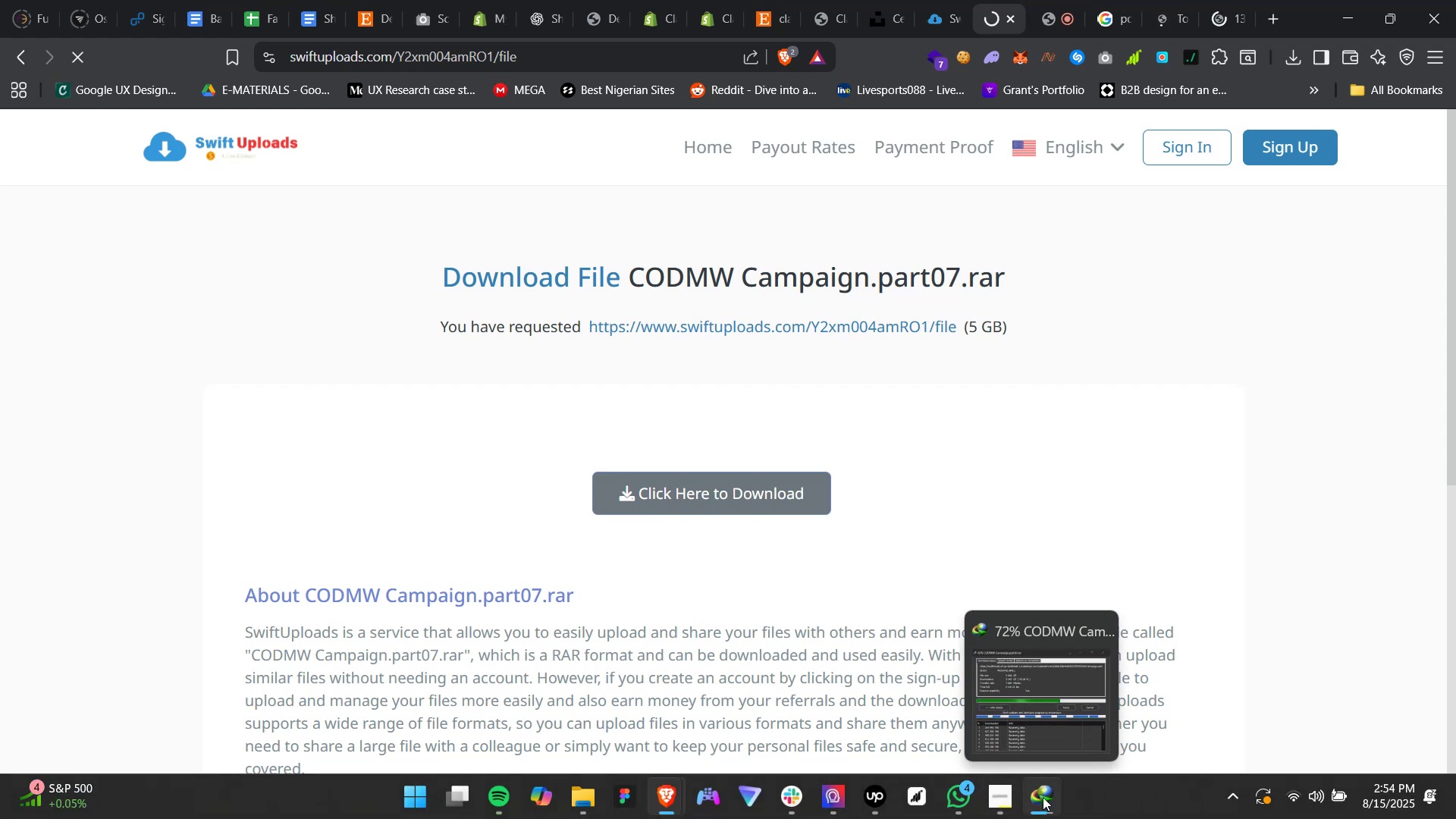 
left_click([1043, 797])
 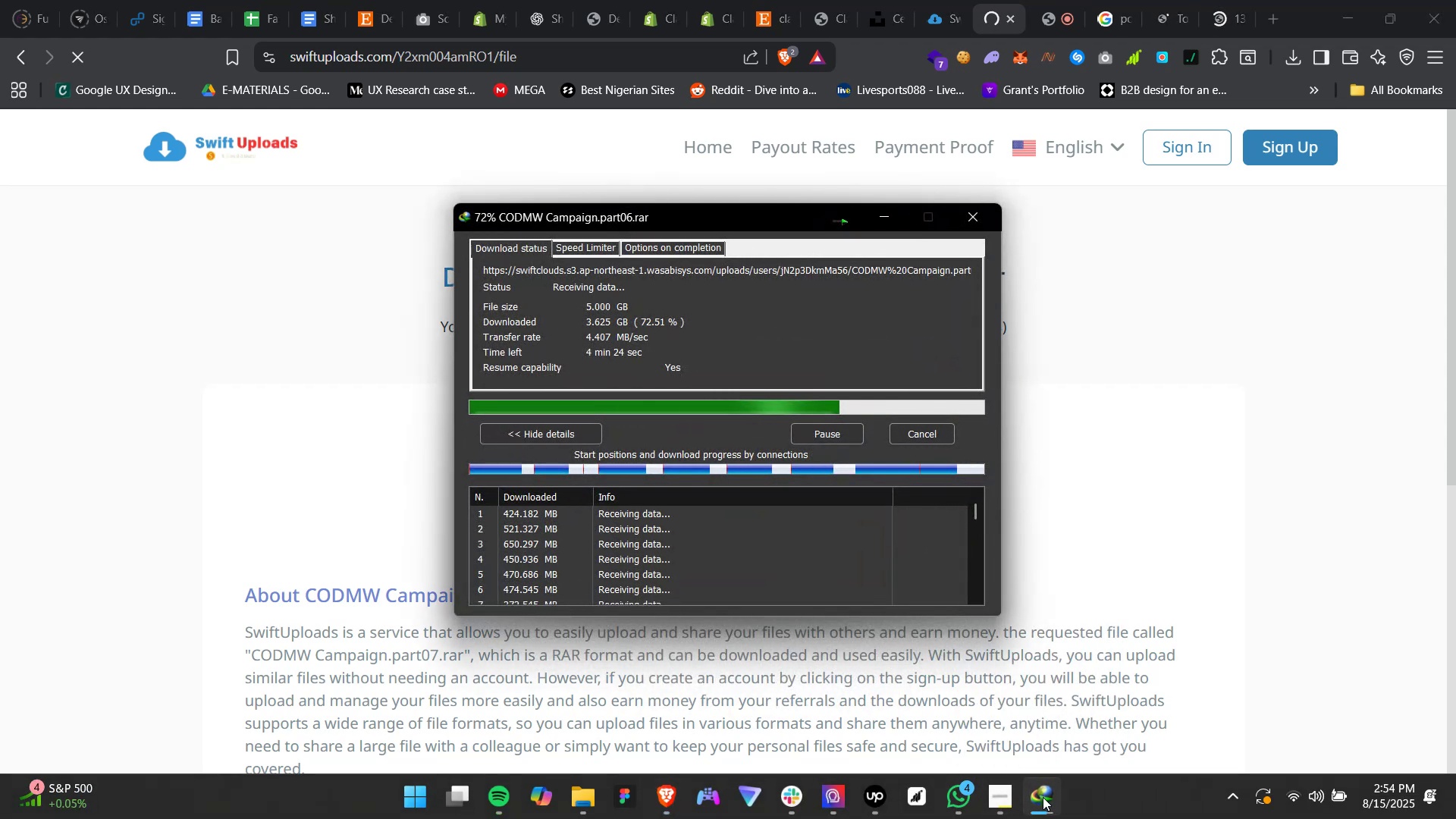 
left_click([1043, 797])
 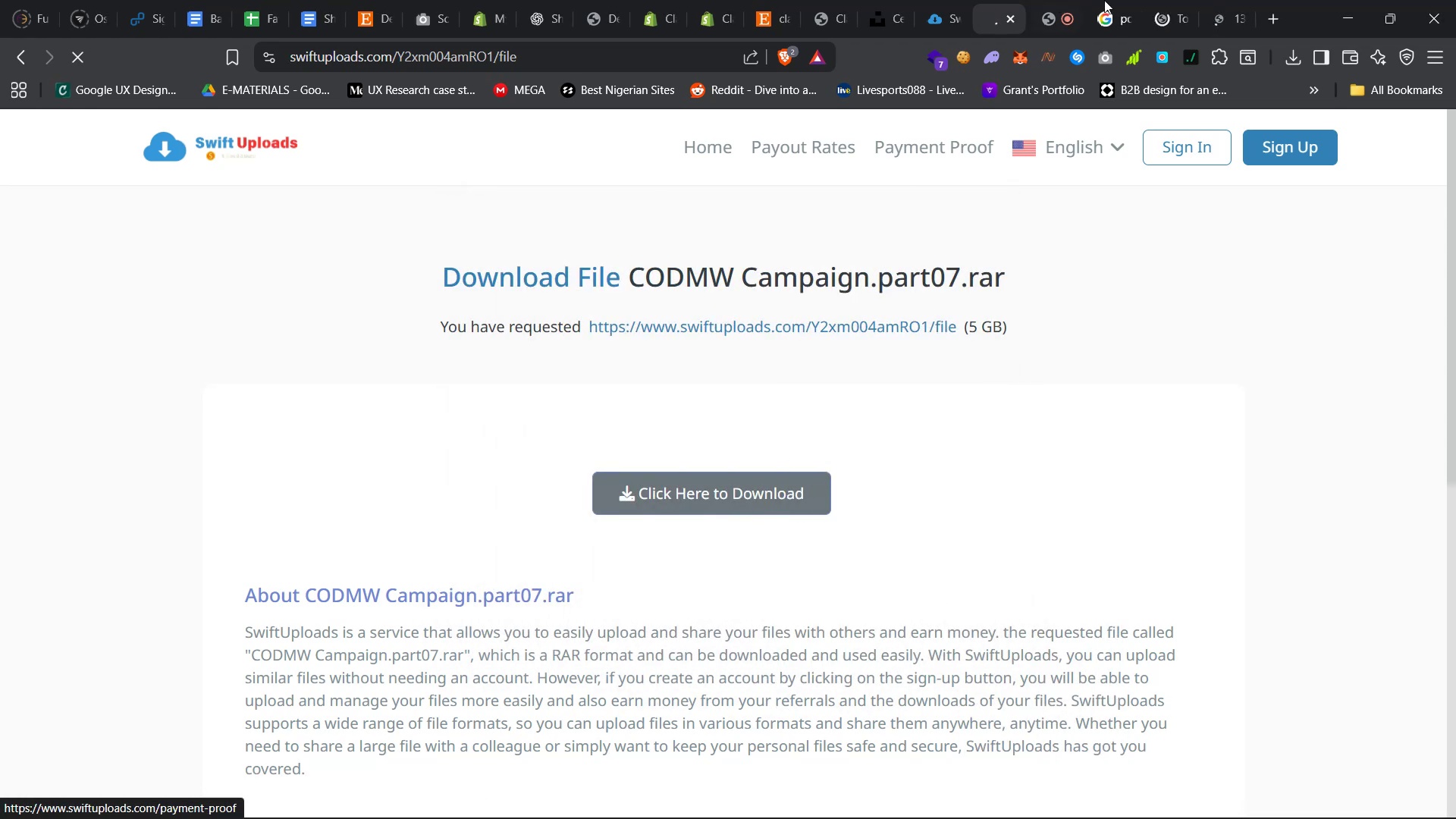 
left_click([1165, 0])
 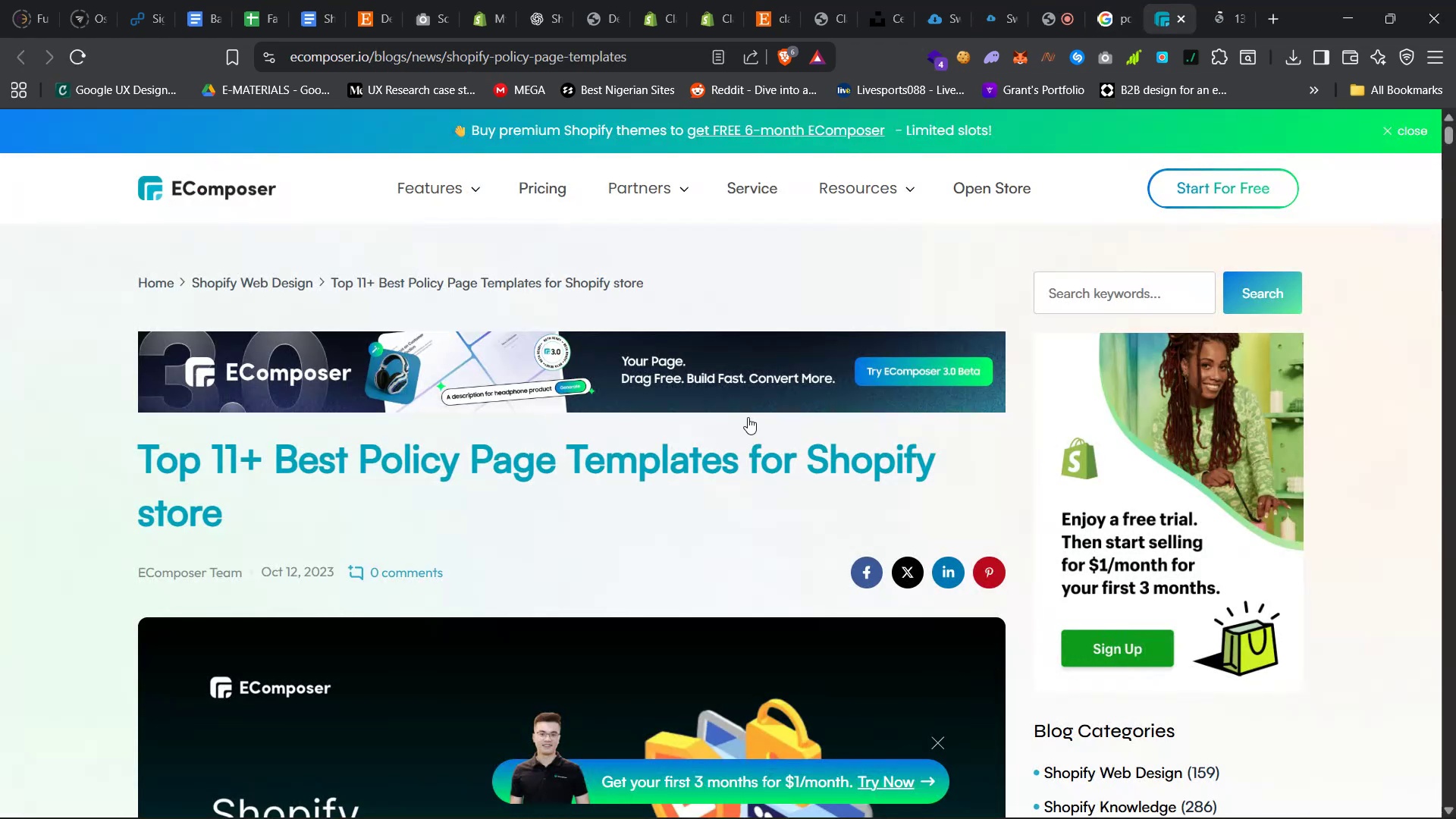 
scroll: coordinate [699, 498], scroll_direction: down, amount: 205.0
 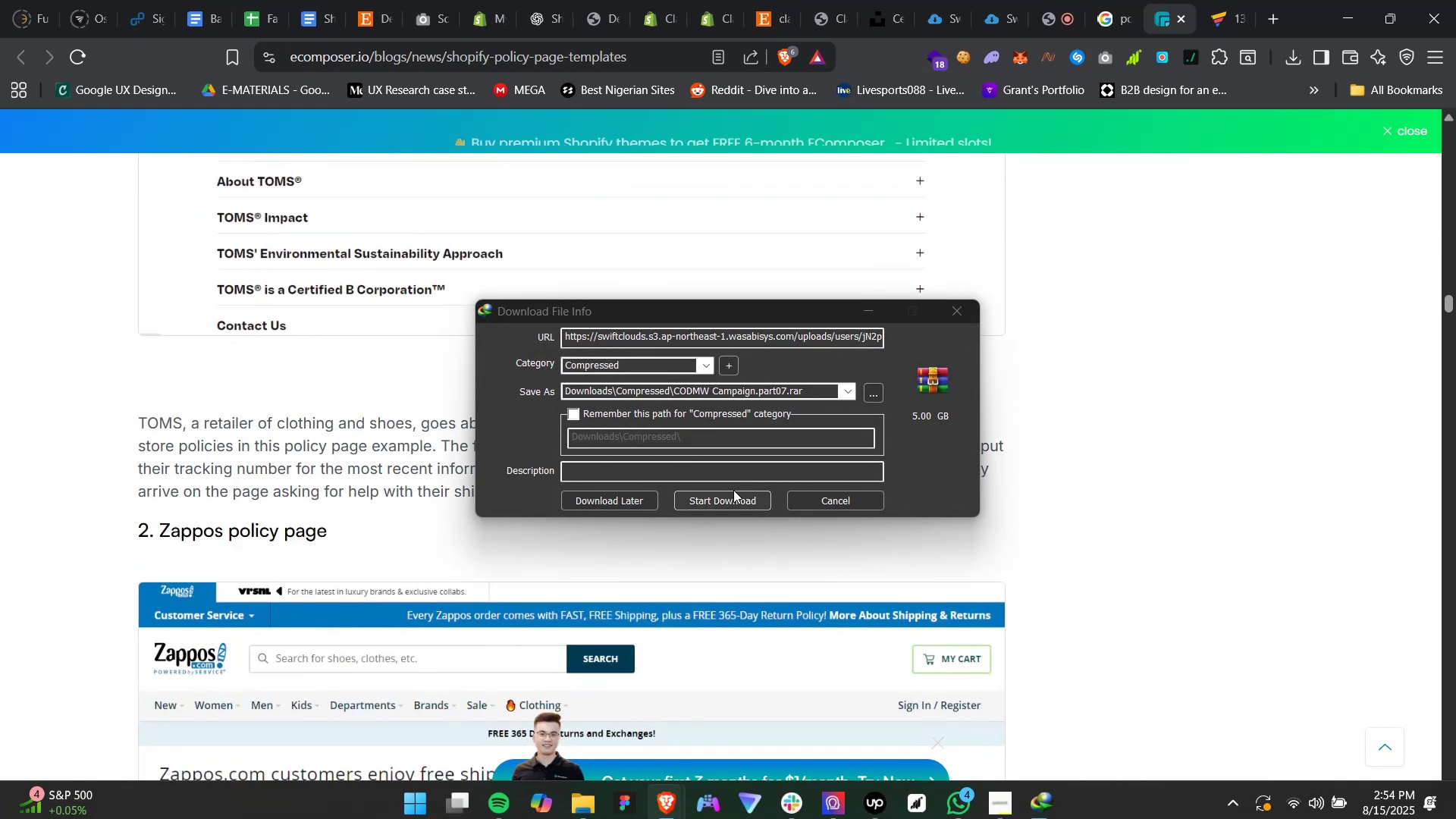 
left_click([737, 502])
 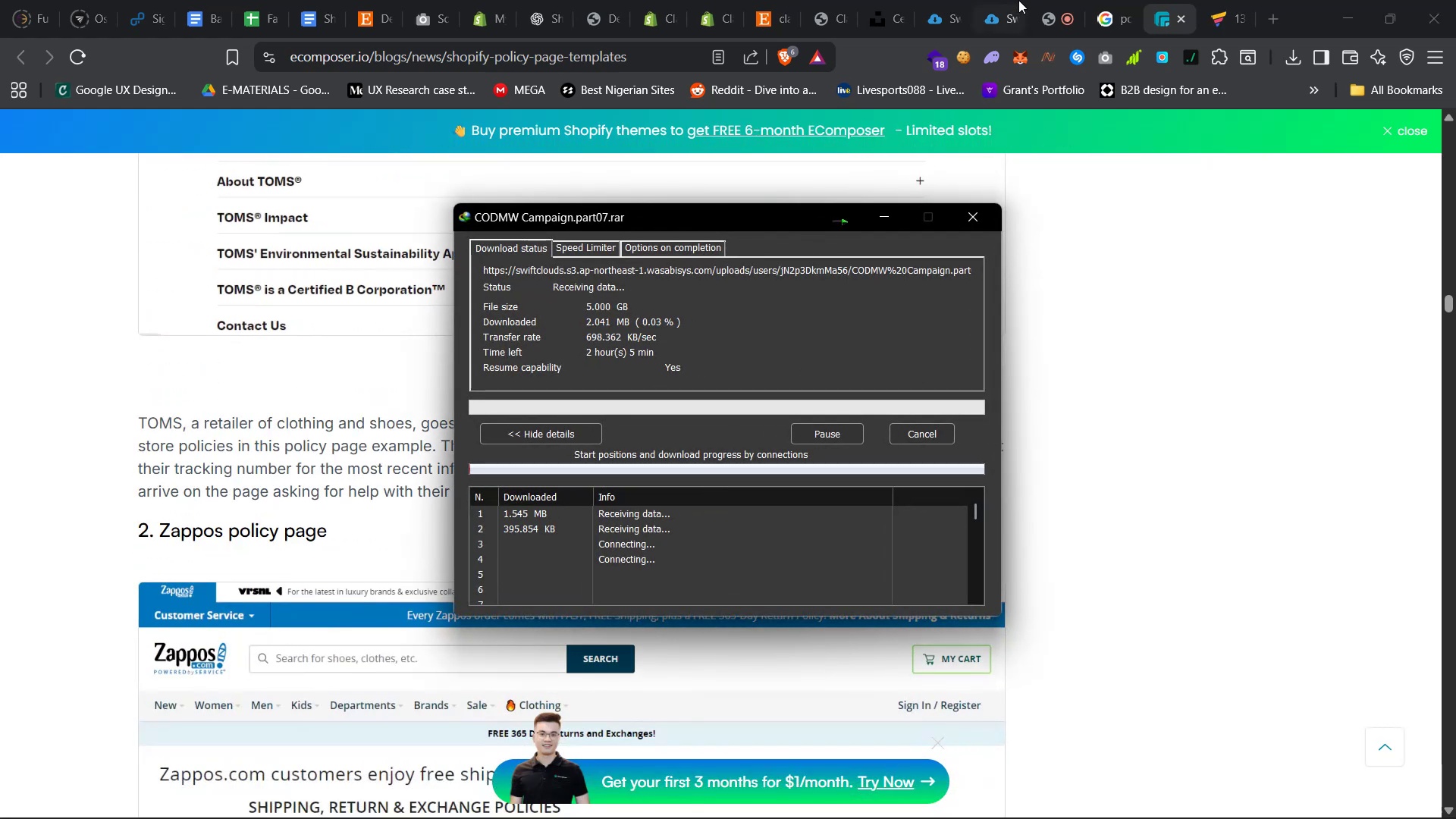 
left_click([988, 0])
 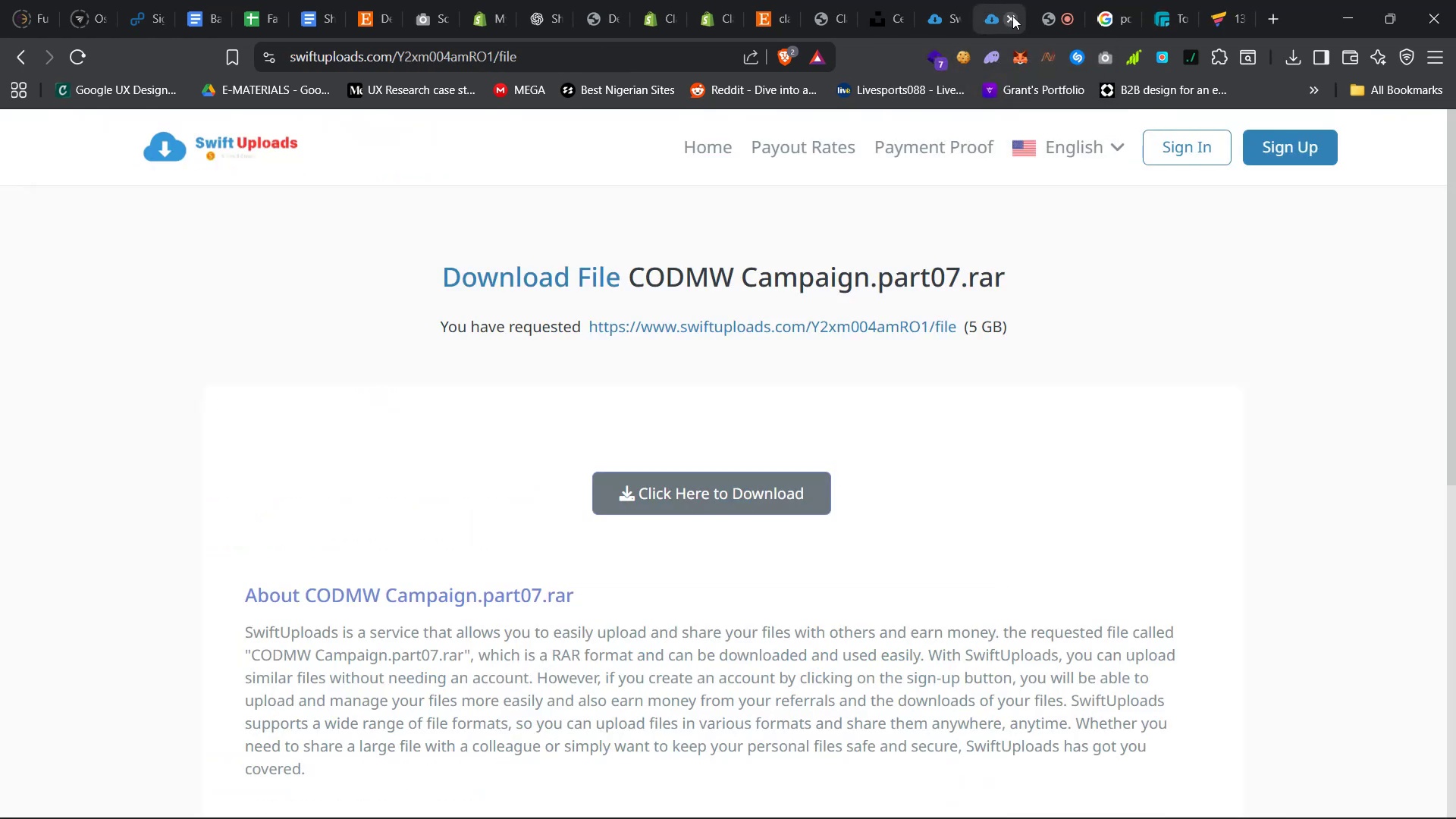 
left_click([1013, 16])
 